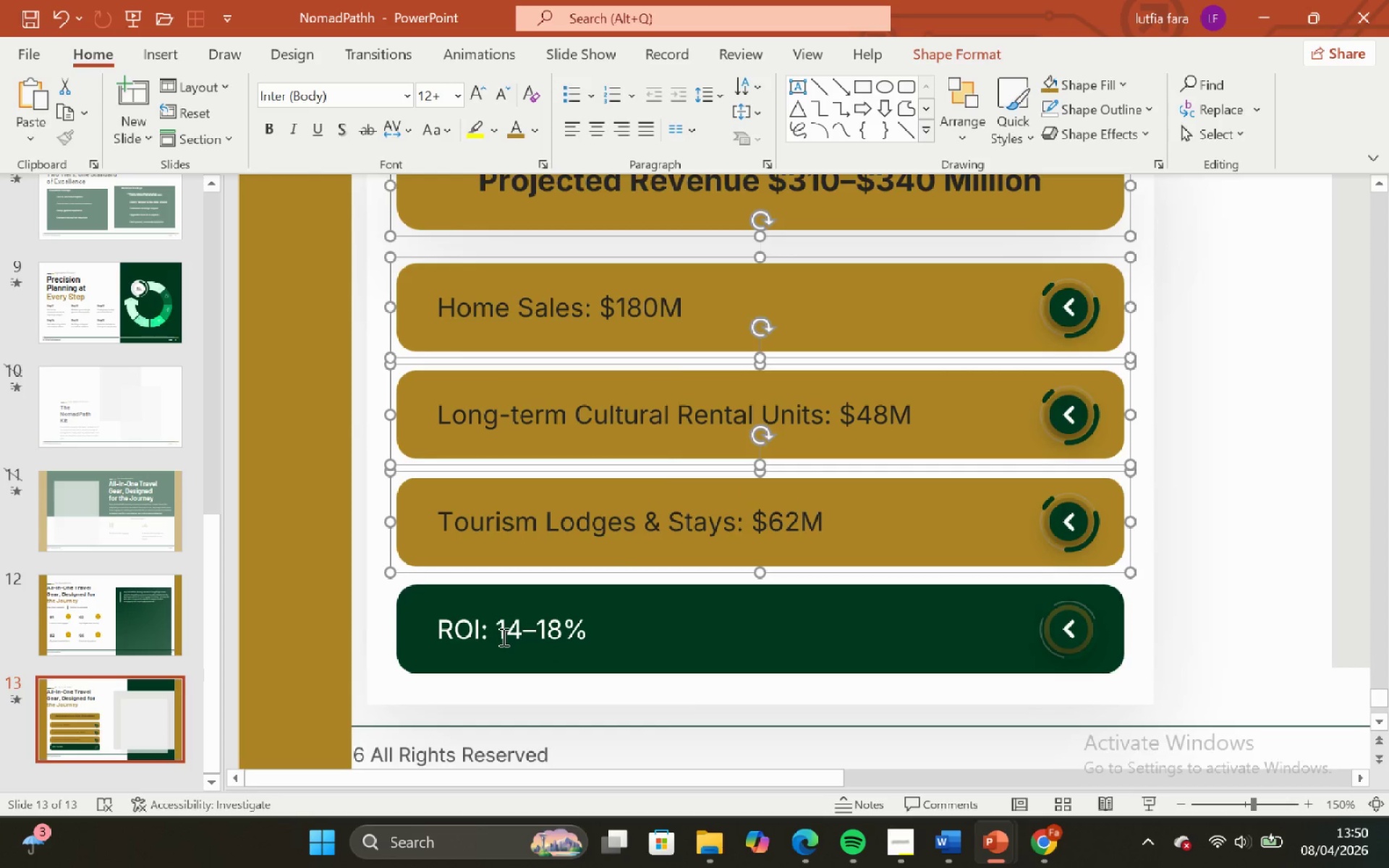 
left_click([502, 635])
 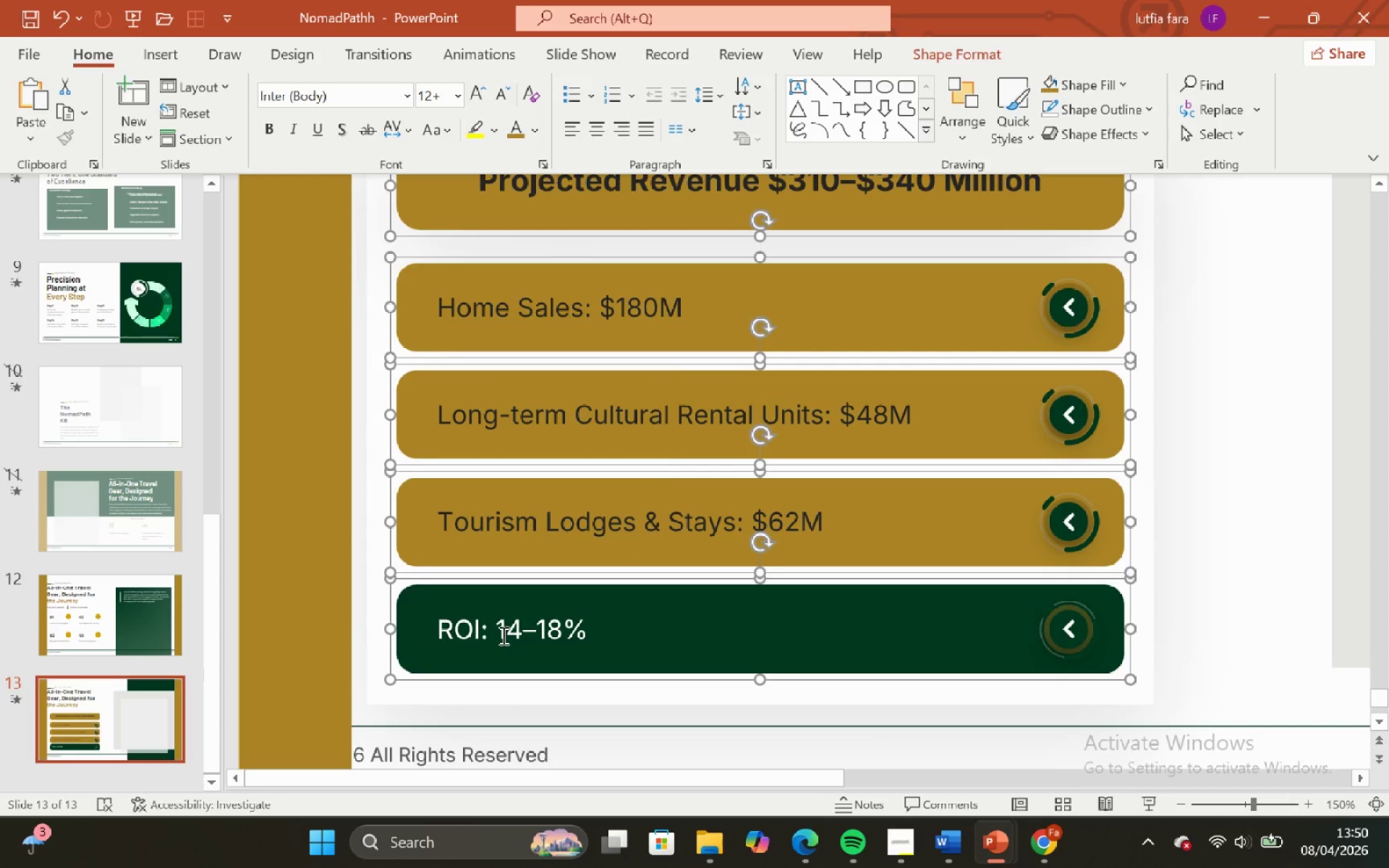 
key(Control+Shift+G)
 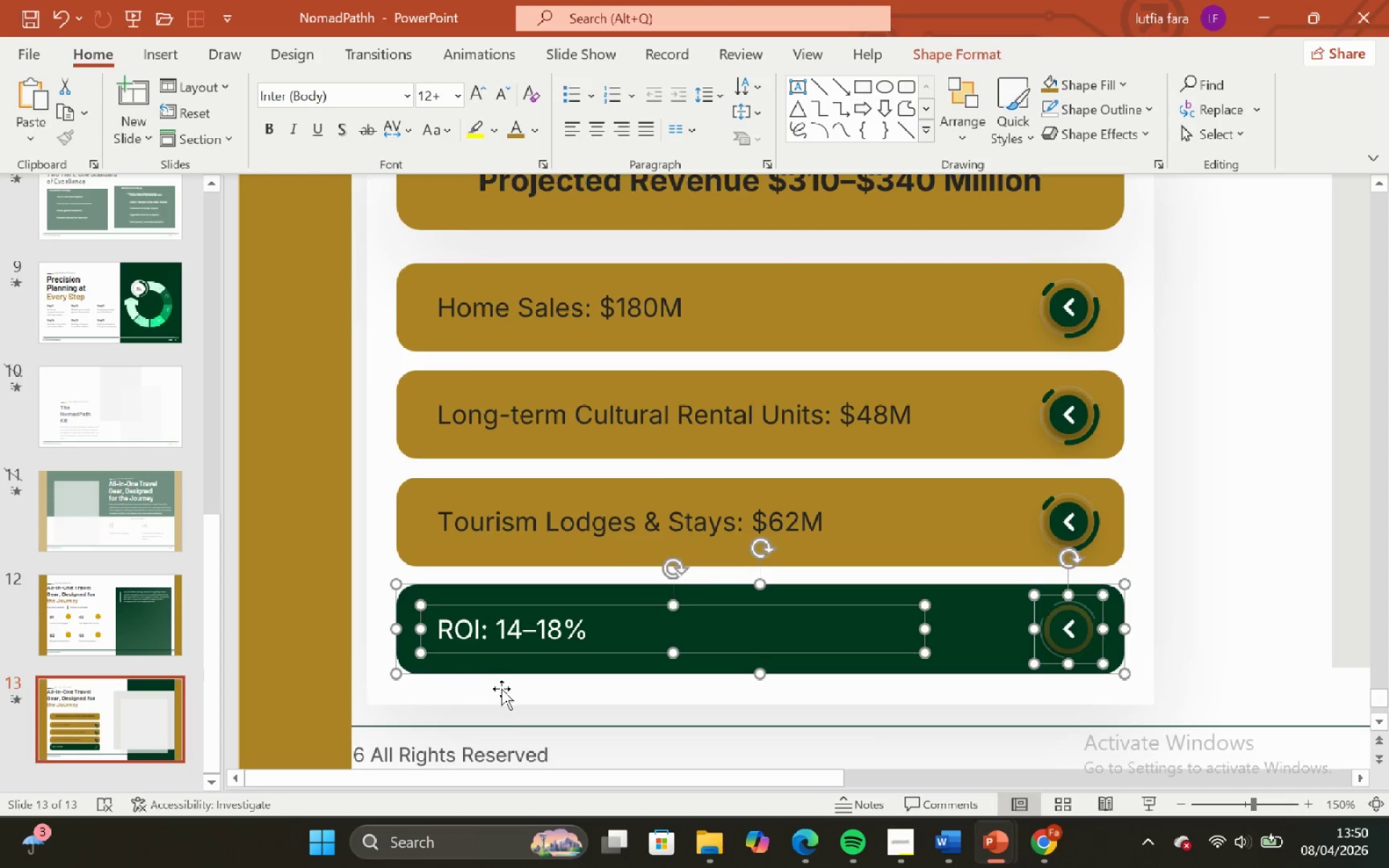 
left_click([506, 723])
 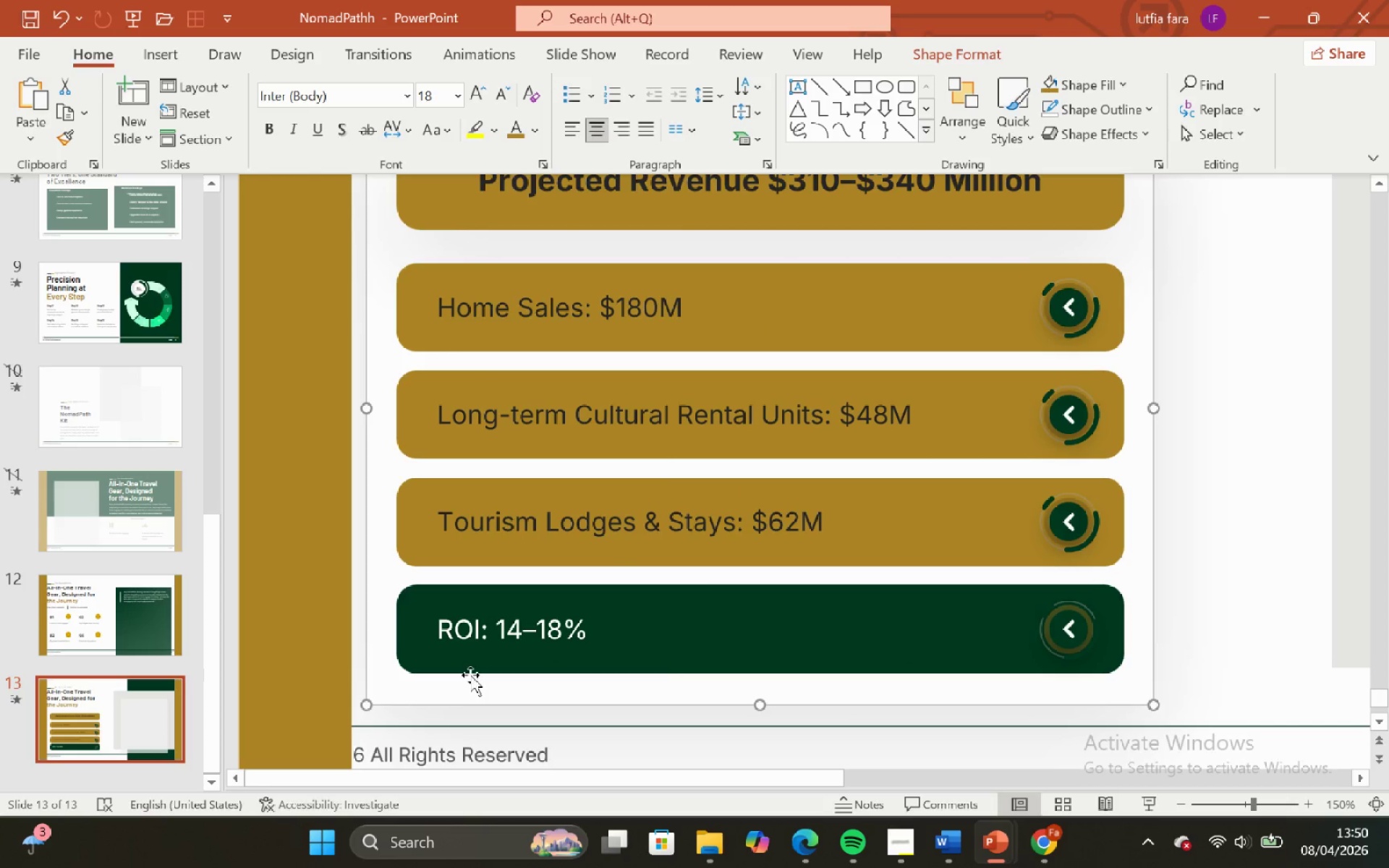 
scroll: coordinate [470, 675], scroll_direction: up, amount: 3.0
 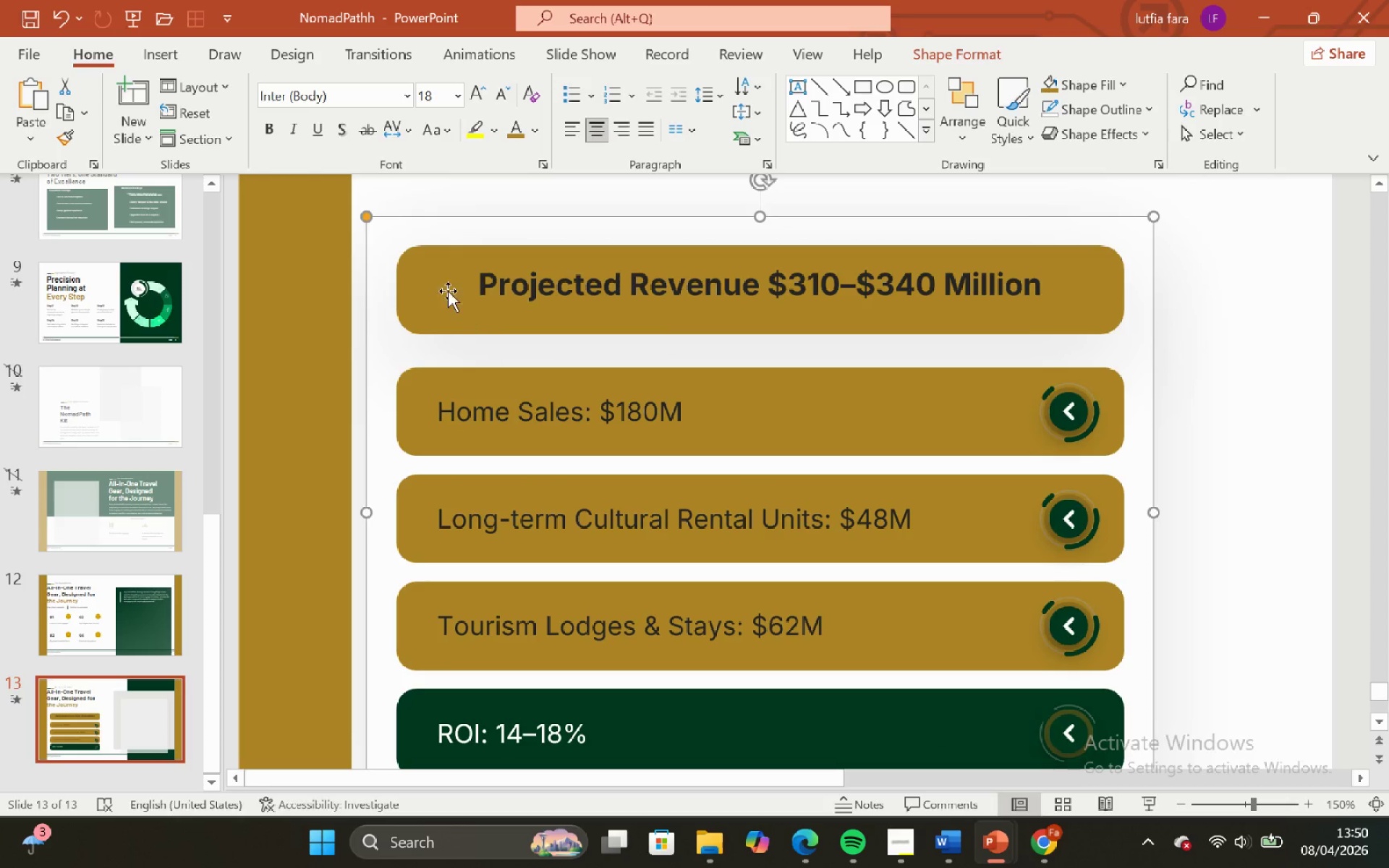 
left_click([443, 285])
 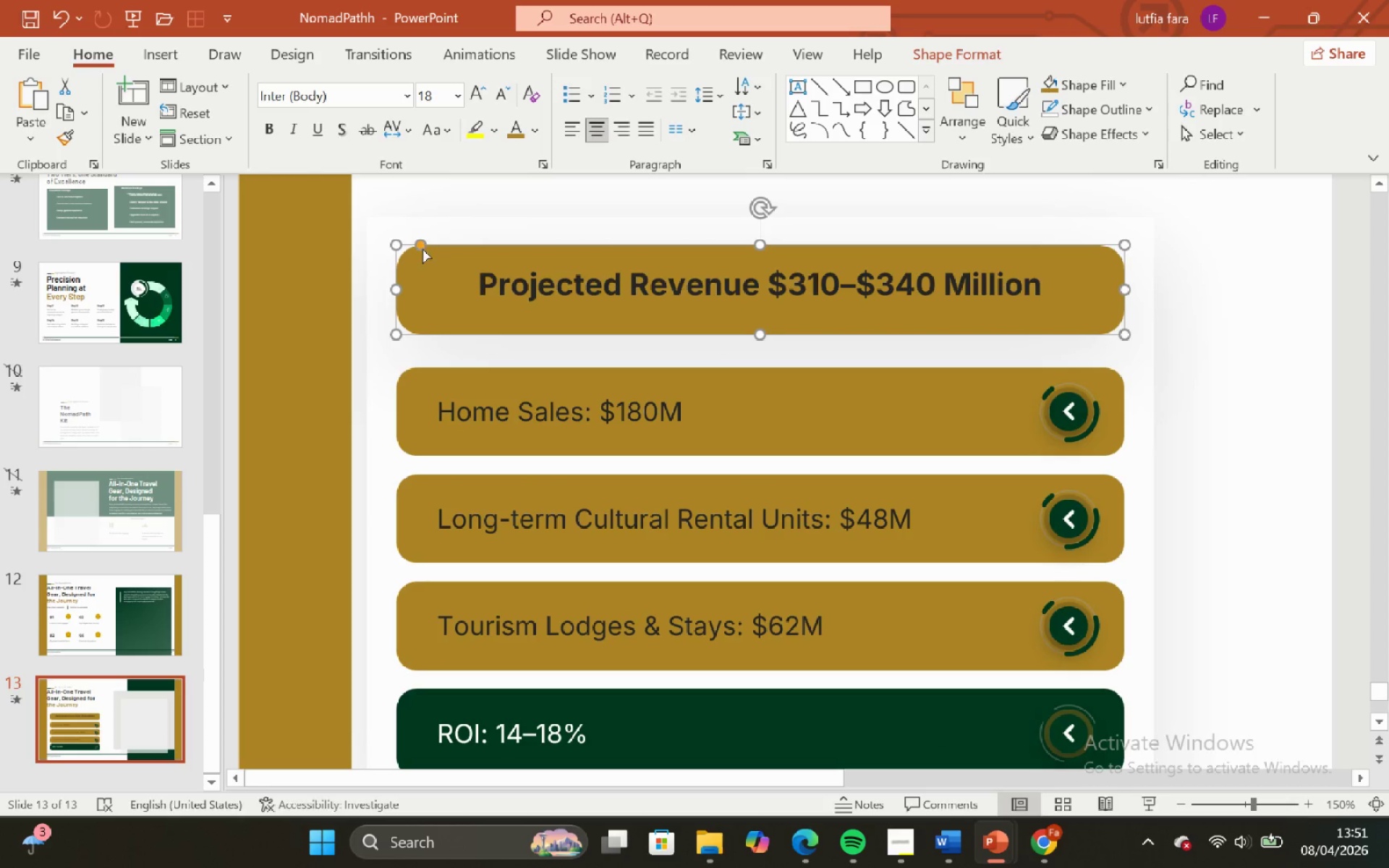 
left_click_drag(start_coordinate=[422, 249], to_coordinate=[393, 250])
 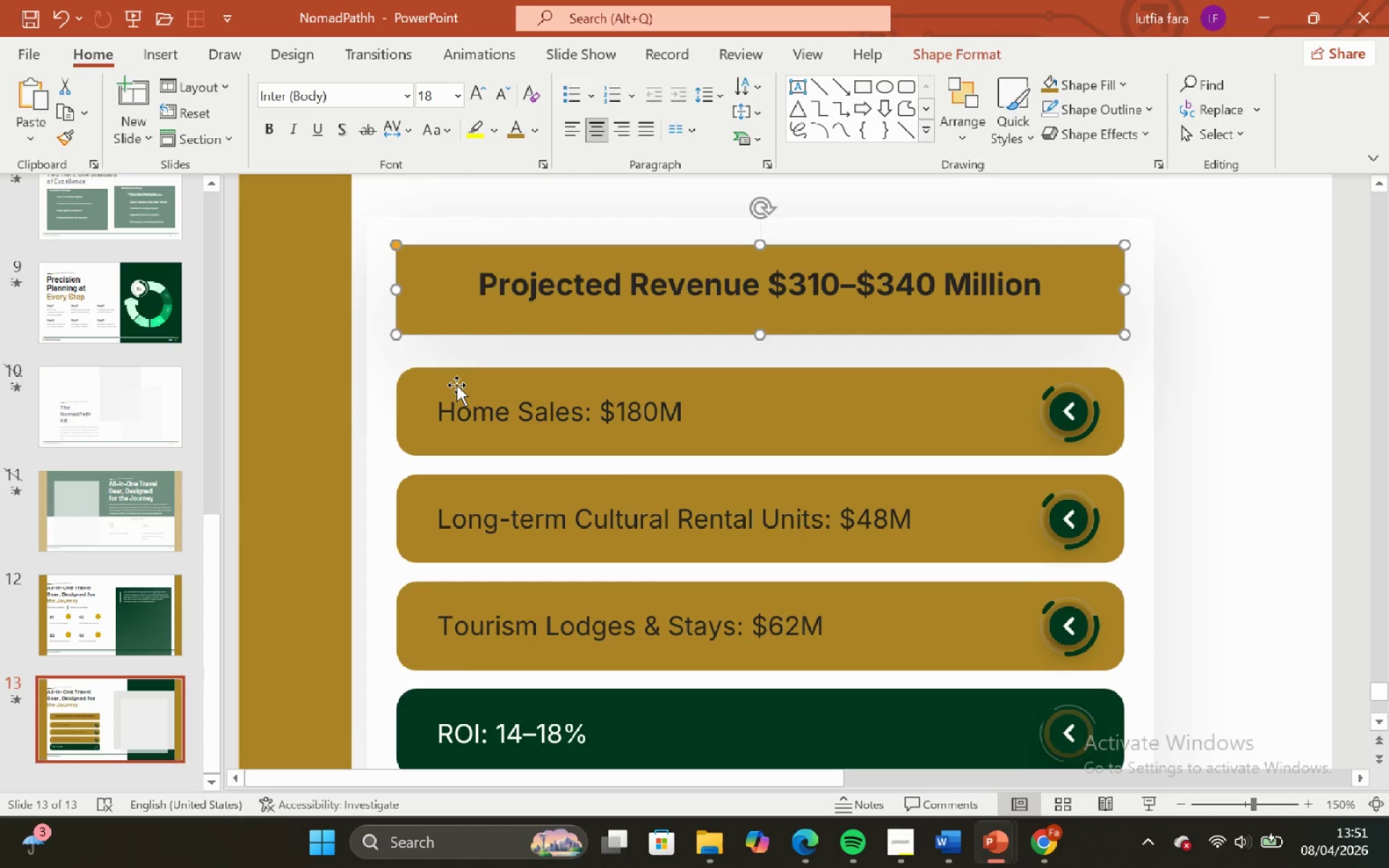 
left_click([456, 385])
 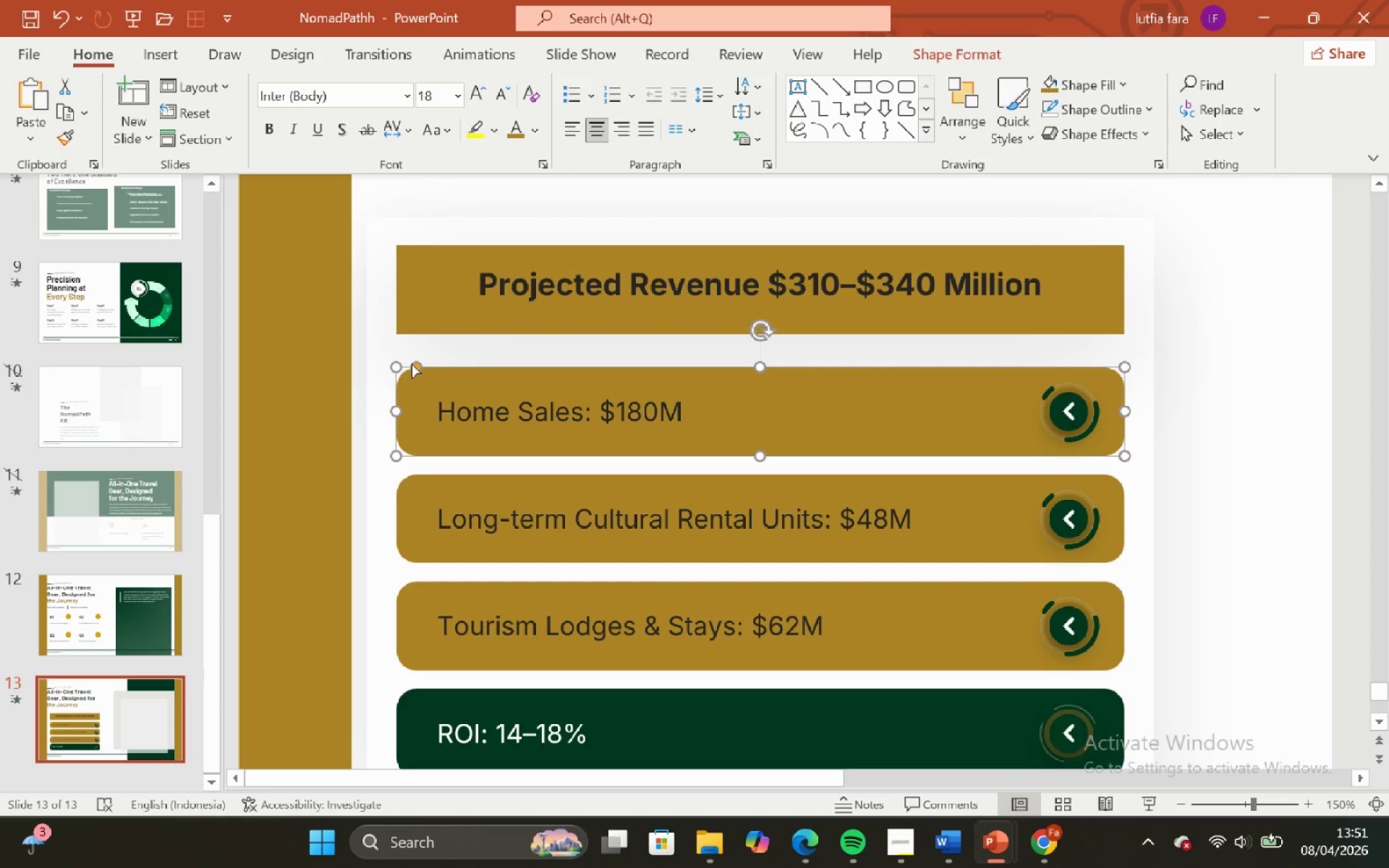 
left_click_drag(start_coordinate=[411, 362], to_coordinate=[379, 363])
 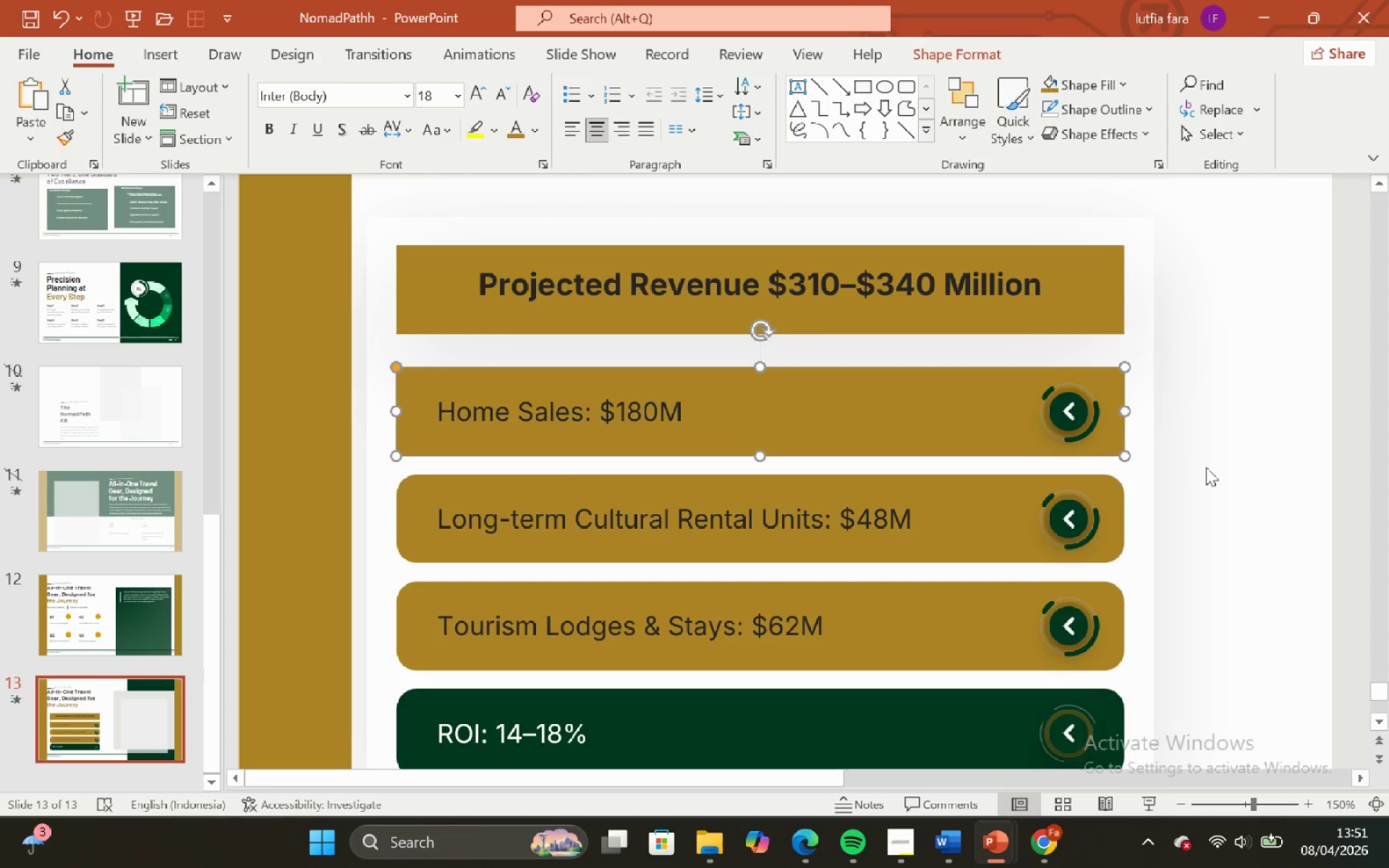 
left_click([1224, 472])
 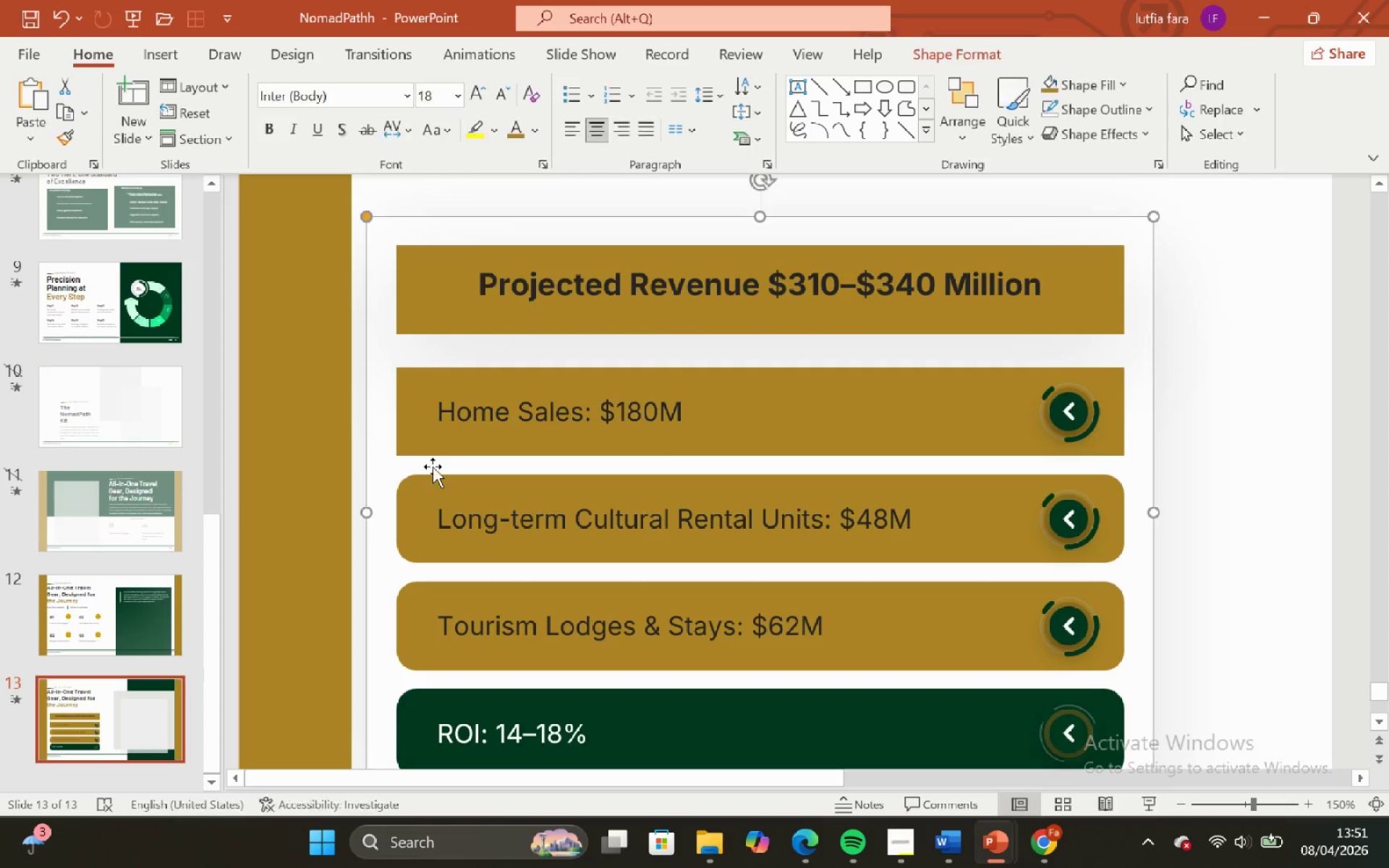 
double_click([431, 483])
 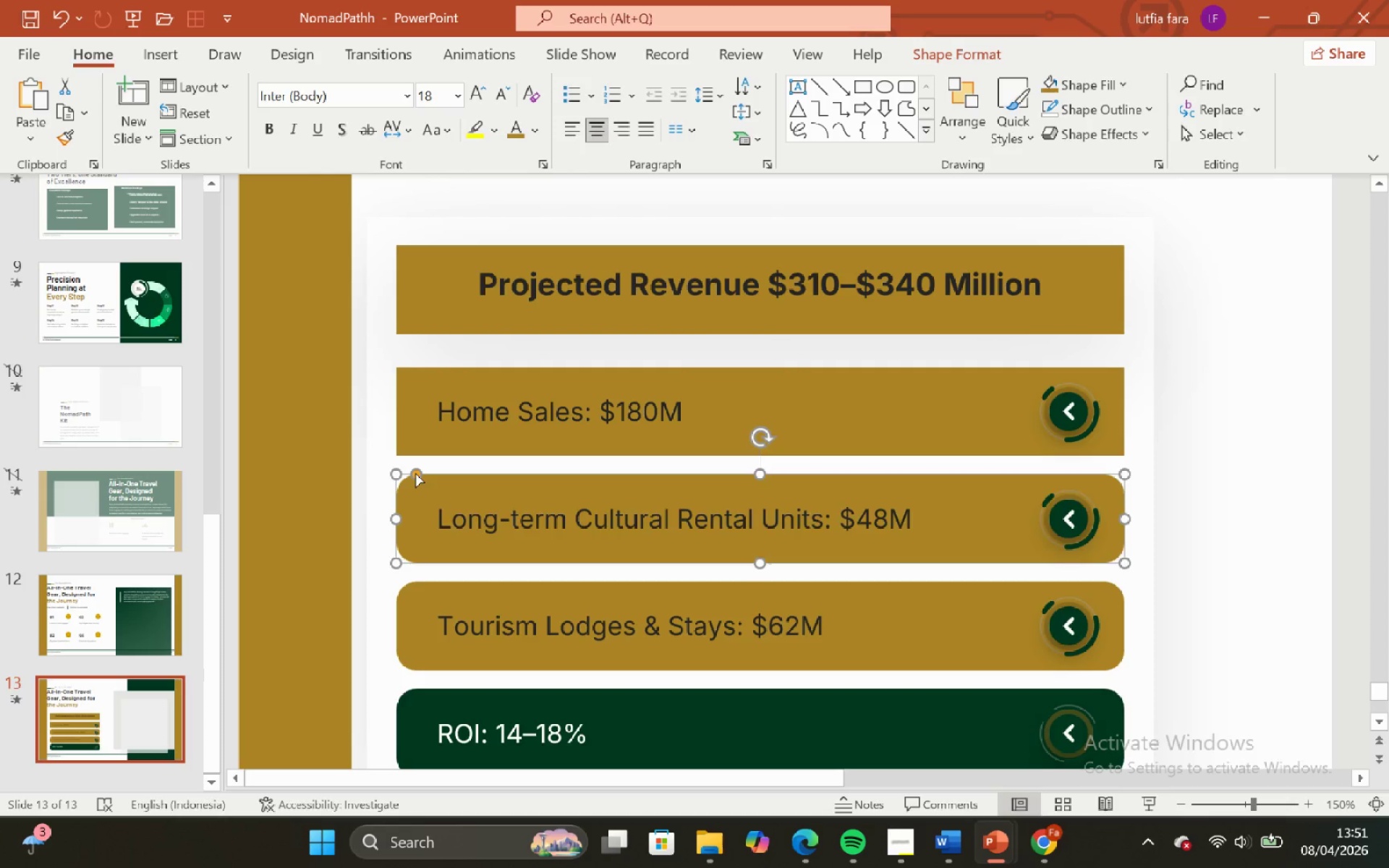 
left_click_drag(start_coordinate=[415, 473], to_coordinate=[370, 470])
 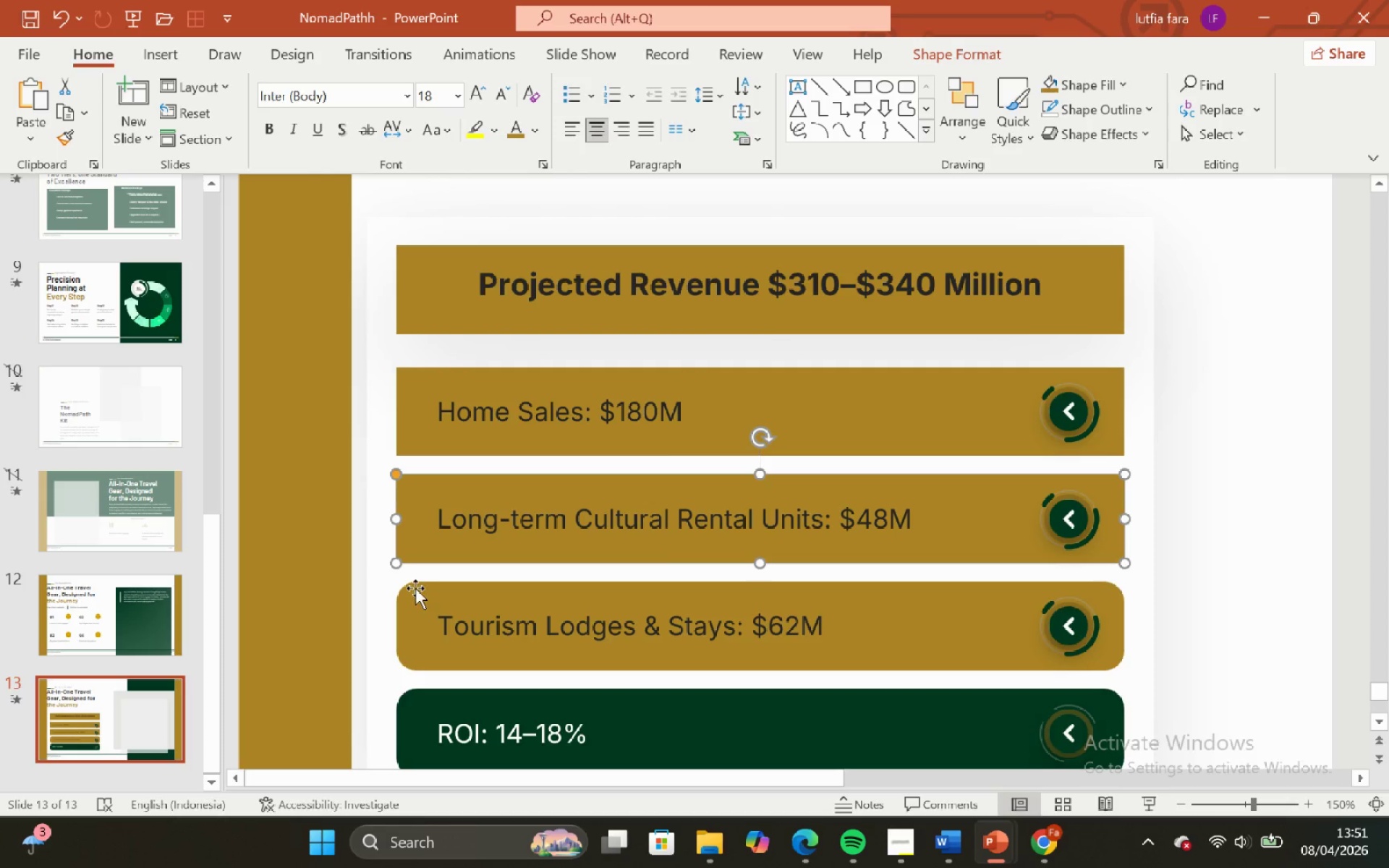 
left_click([415, 588])
 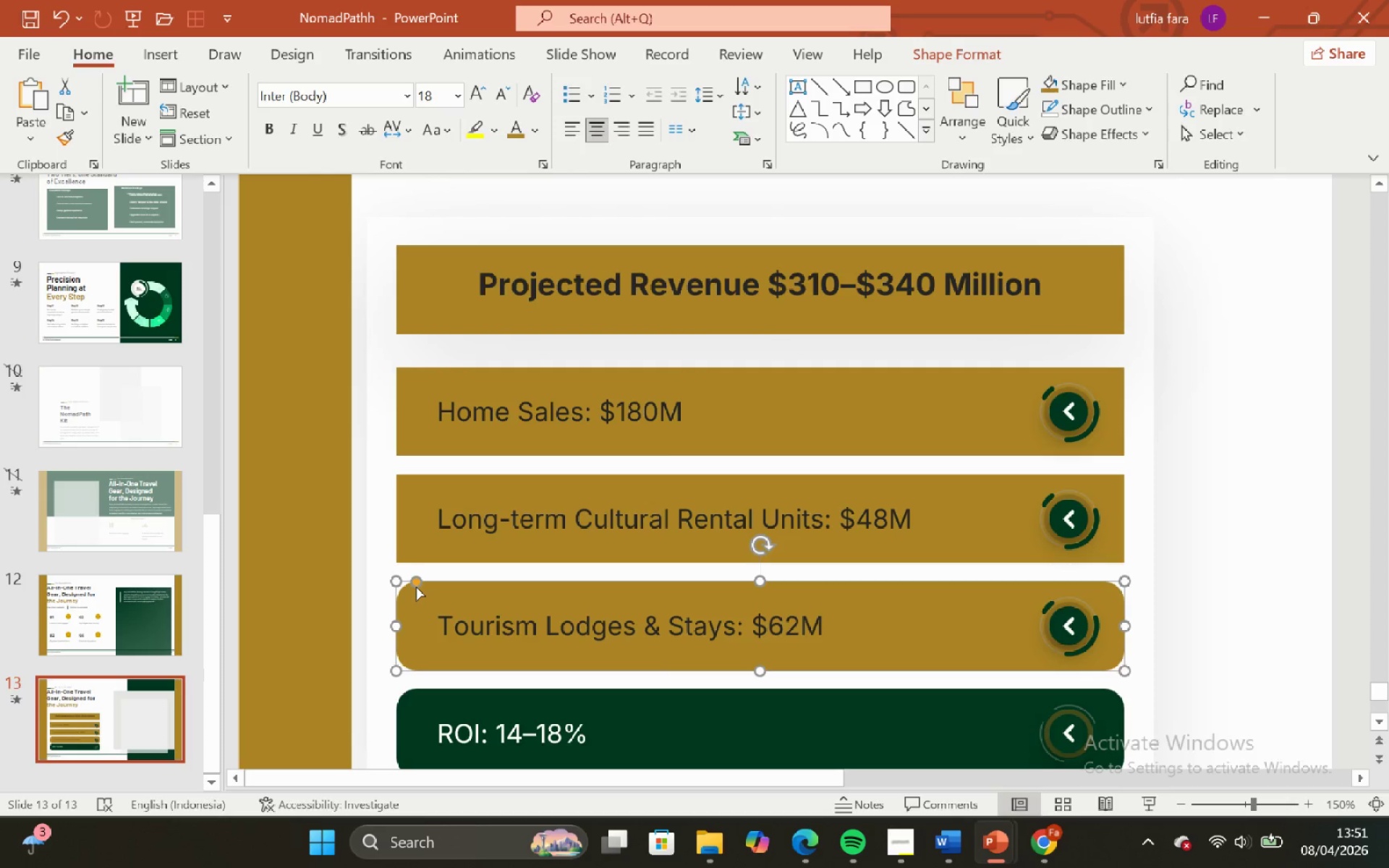 
left_click_drag(start_coordinate=[416, 587], to_coordinate=[368, 578])
 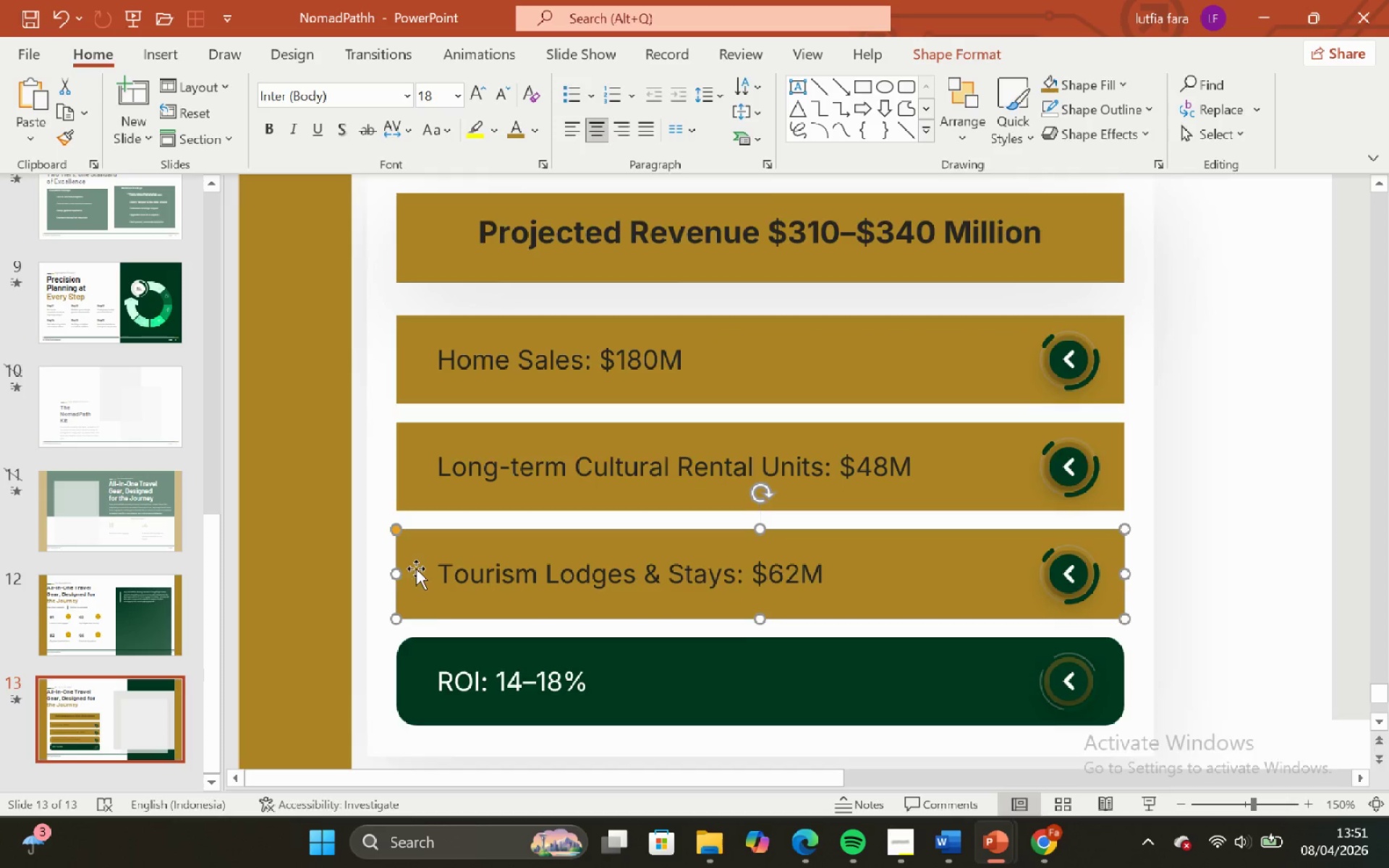 
scroll: coordinate [438, 577], scroll_direction: down, amount: 3.0
 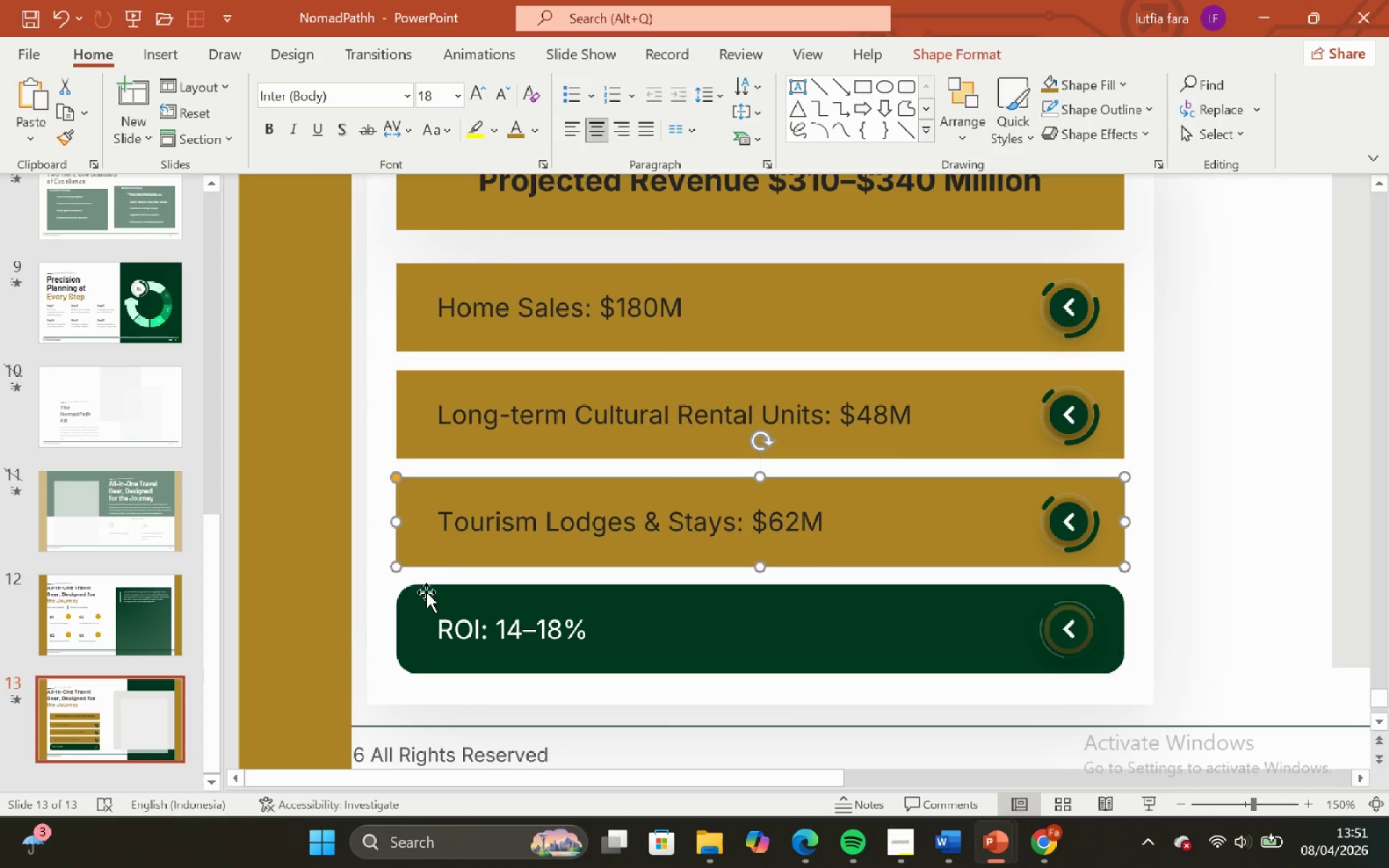 
left_click([423, 588])
 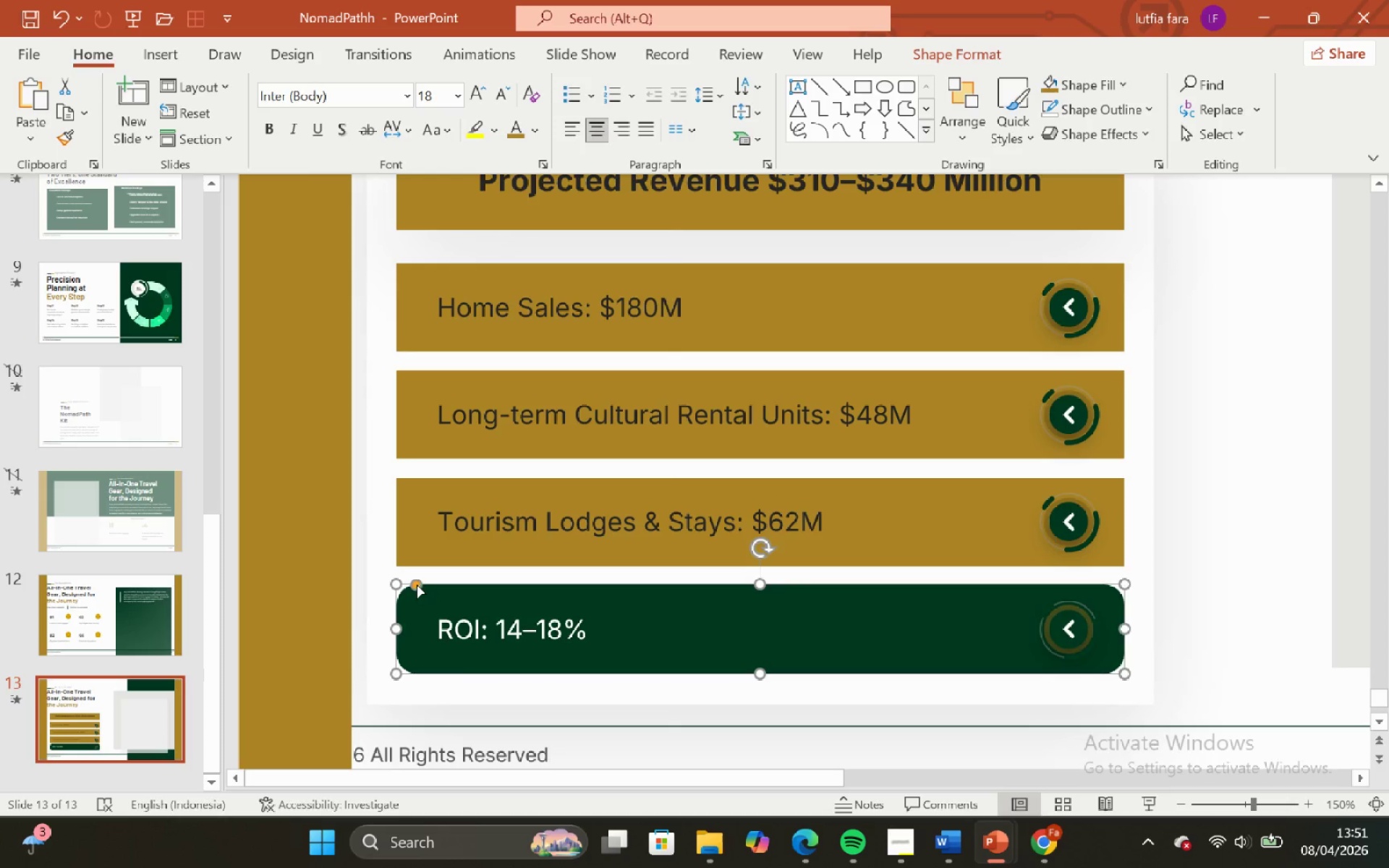 
left_click_drag(start_coordinate=[419, 584], to_coordinate=[357, 593])
 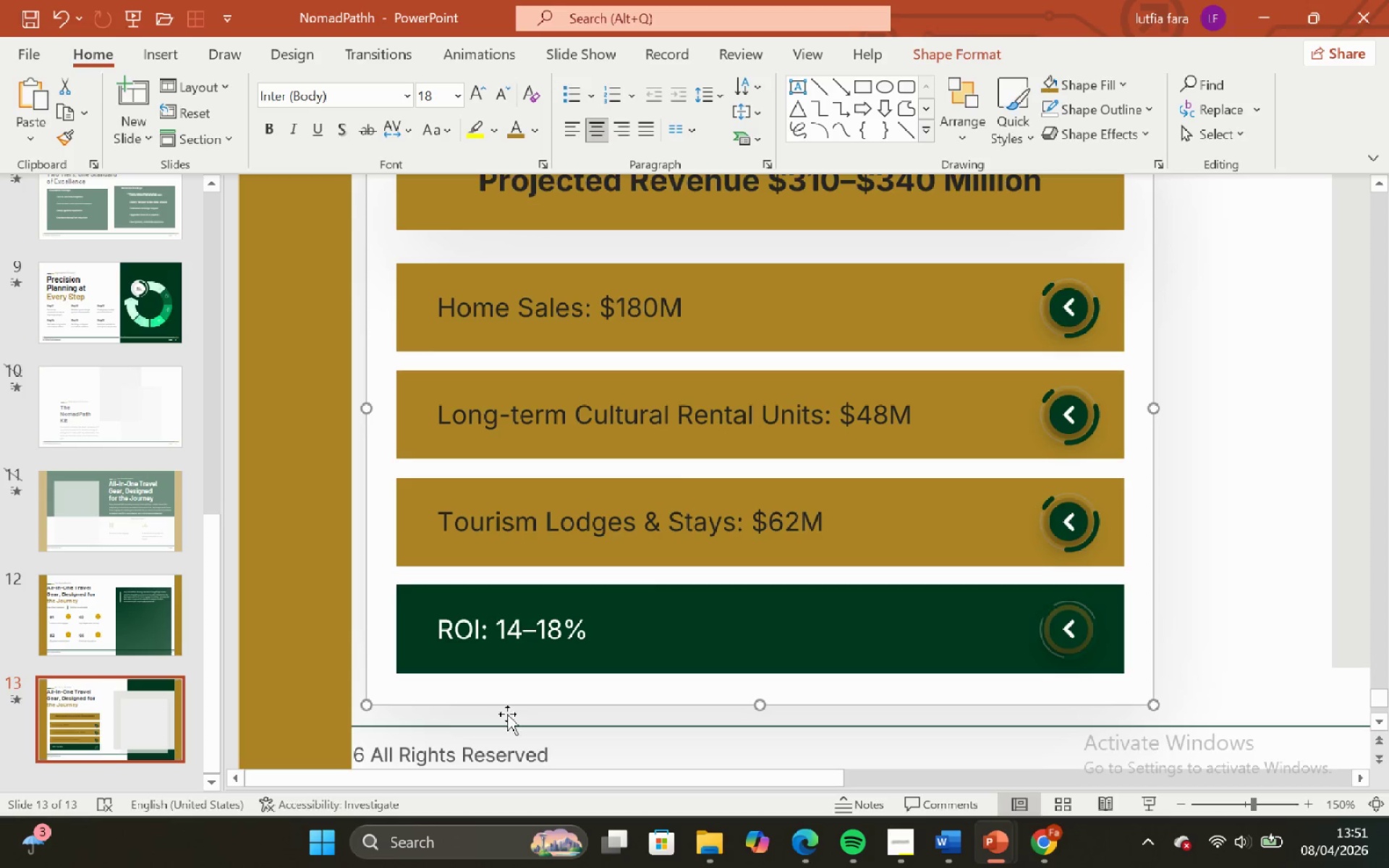 
double_click([527, 728])
 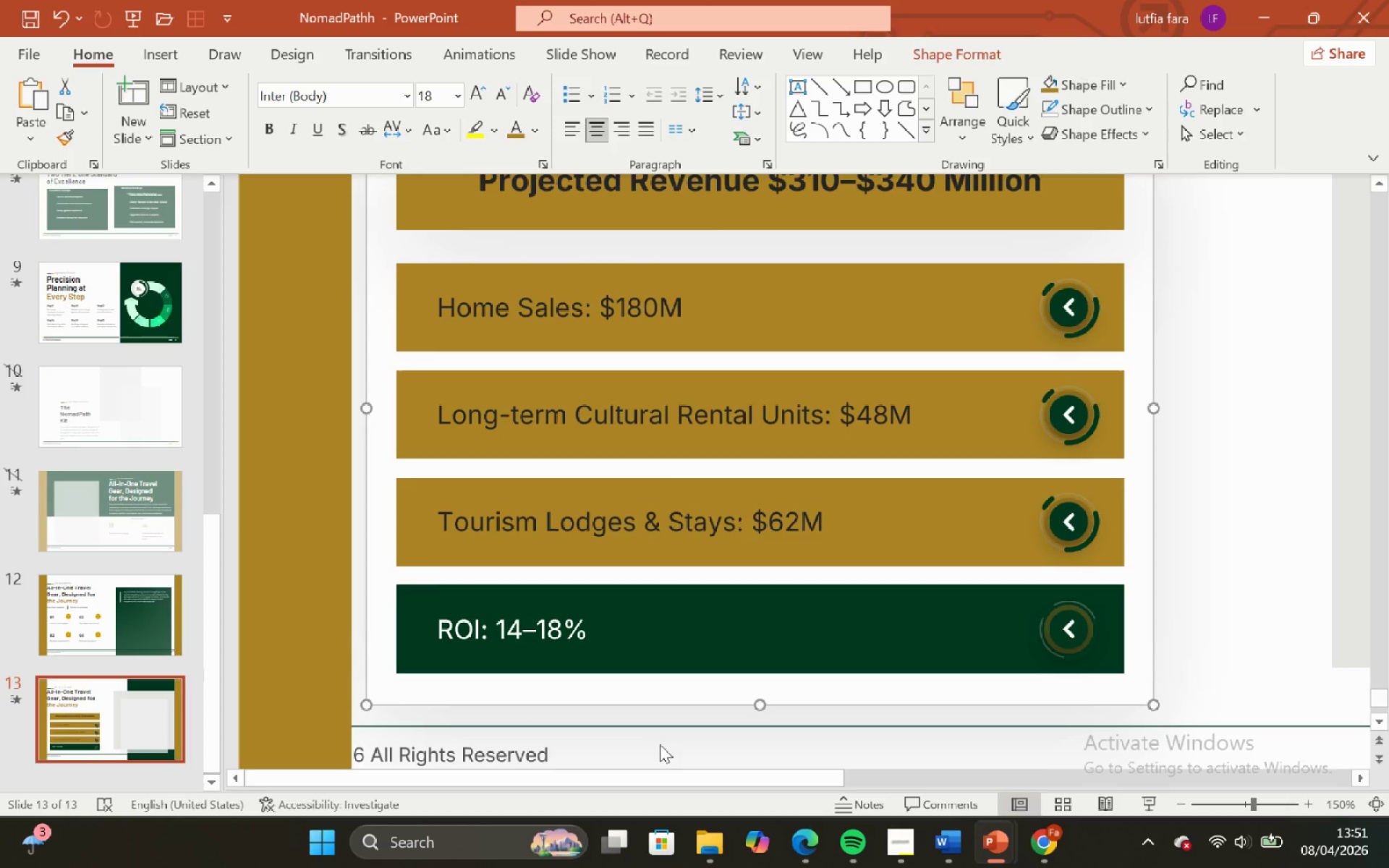 
triple_click([660, 744])
 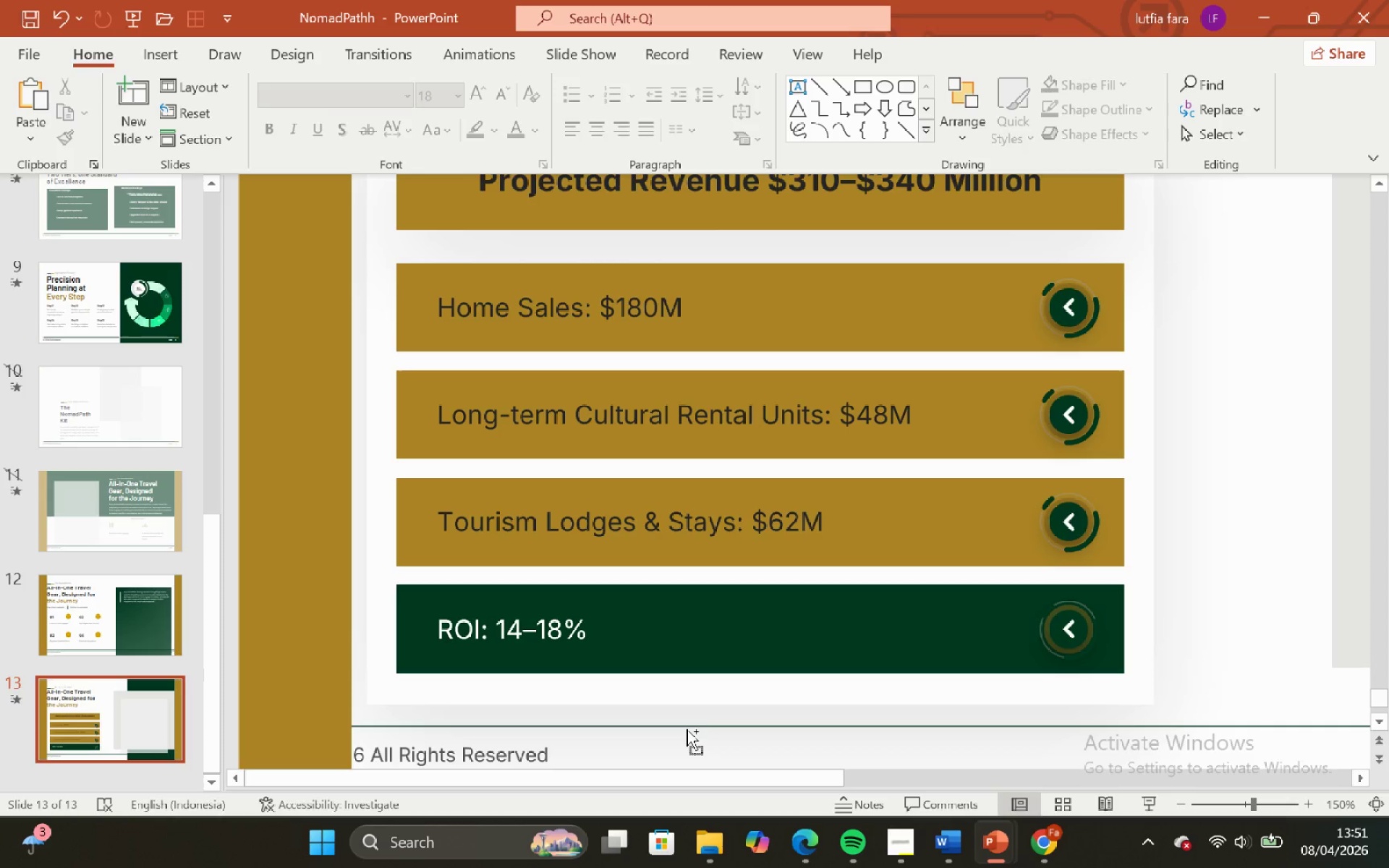 
hold_key(key=ControlLeft, duration=0.94)
hold_key(key=ShiftLeft, duration=0.84)
scroll: coordinate [662, 645], scroll_direction: down, amount: 2.0
 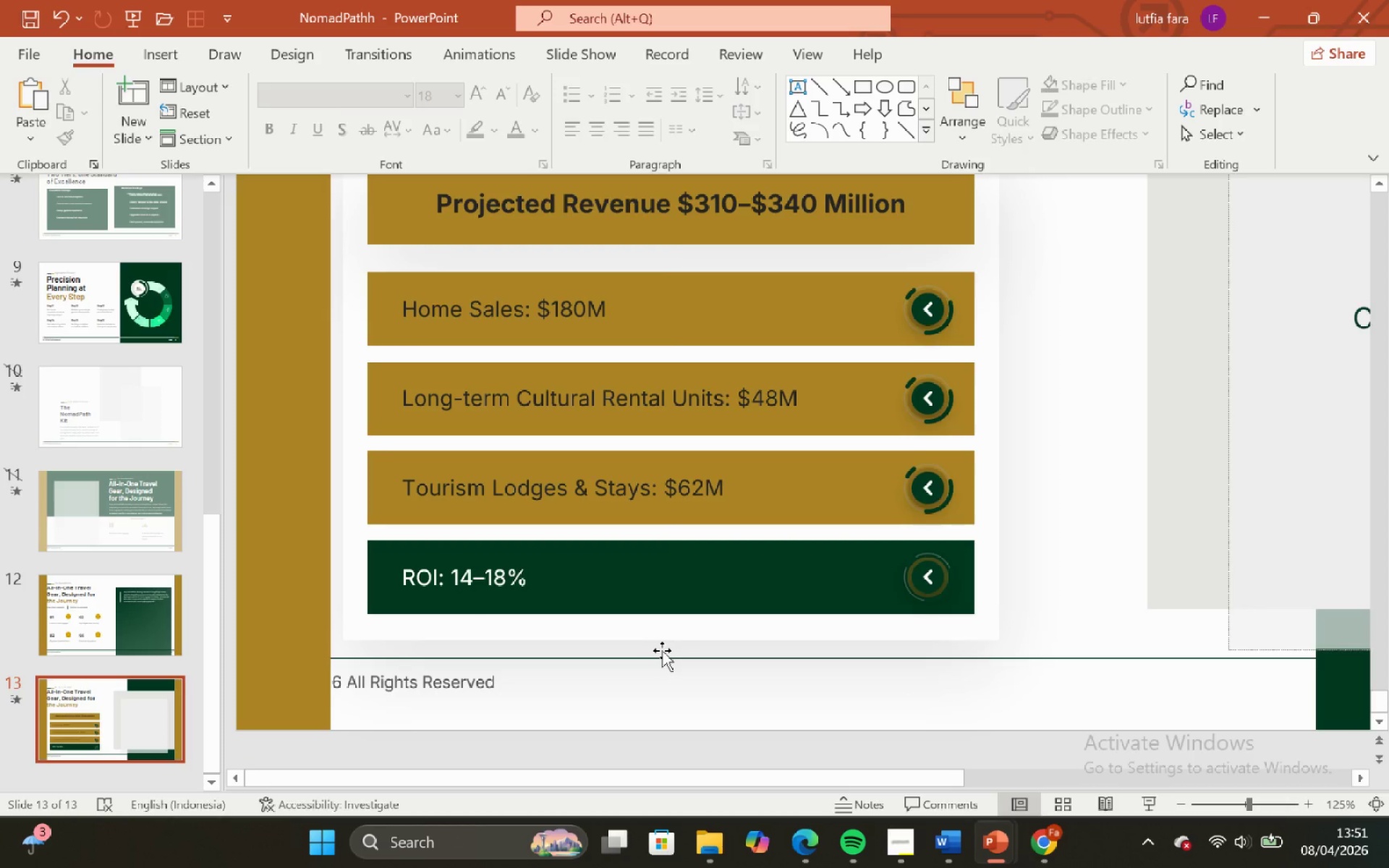 
hold_key(key=ControlLeft, duration=0.94)
 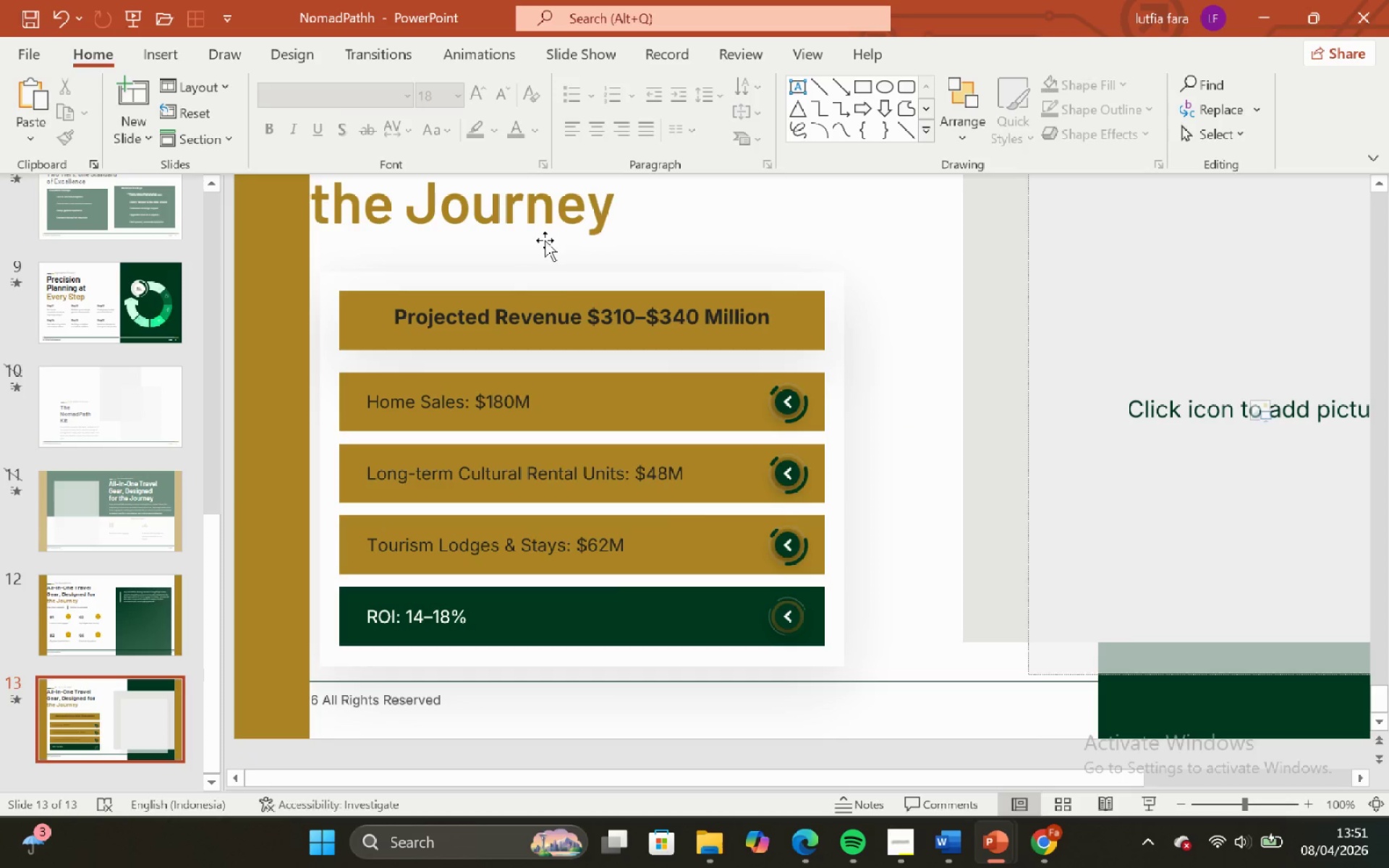 
key(Control+Shift+ShiftLeft)
 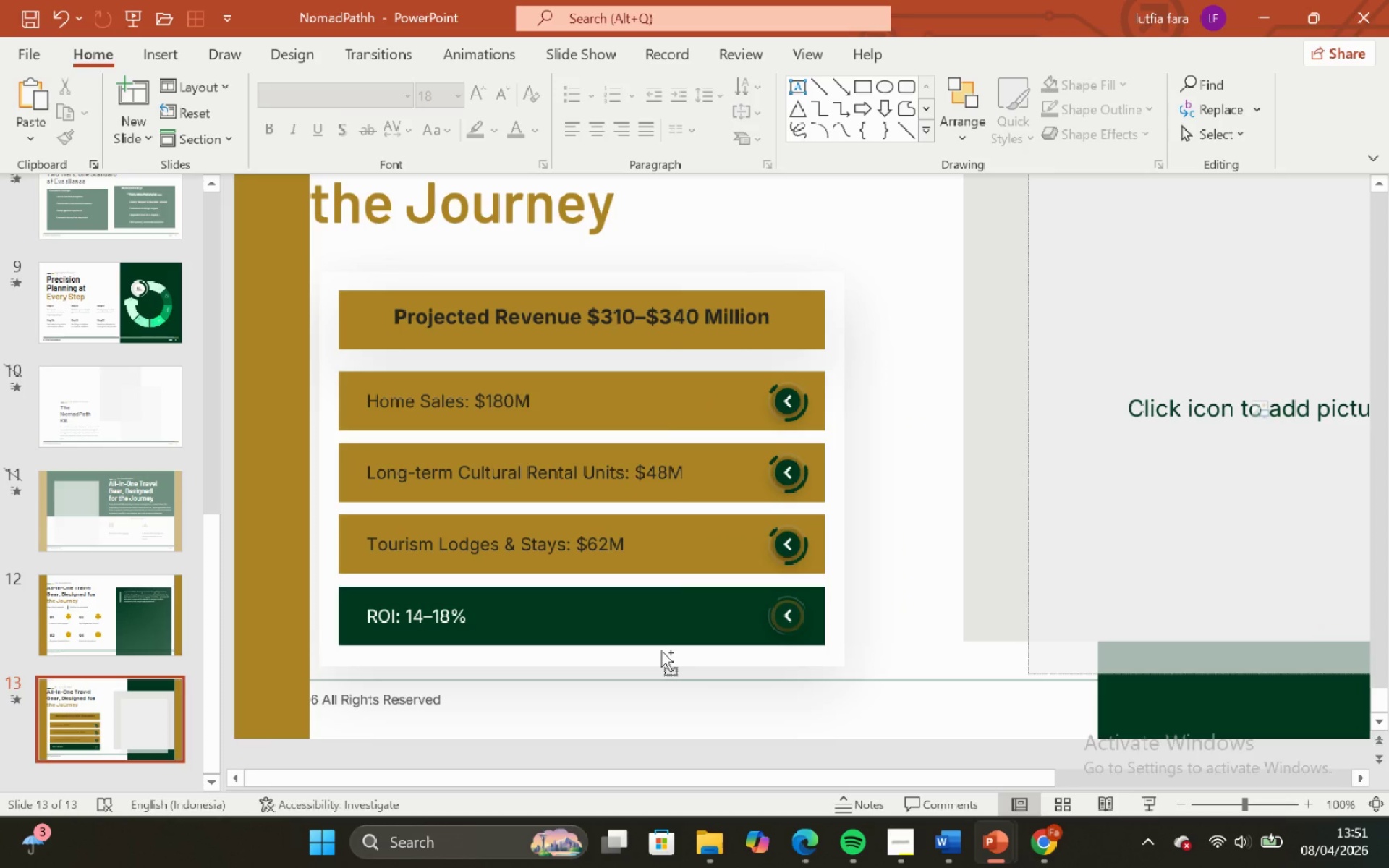 
scroll: coordinate [661, 650], scroll_direction: down, amount: 1.0
 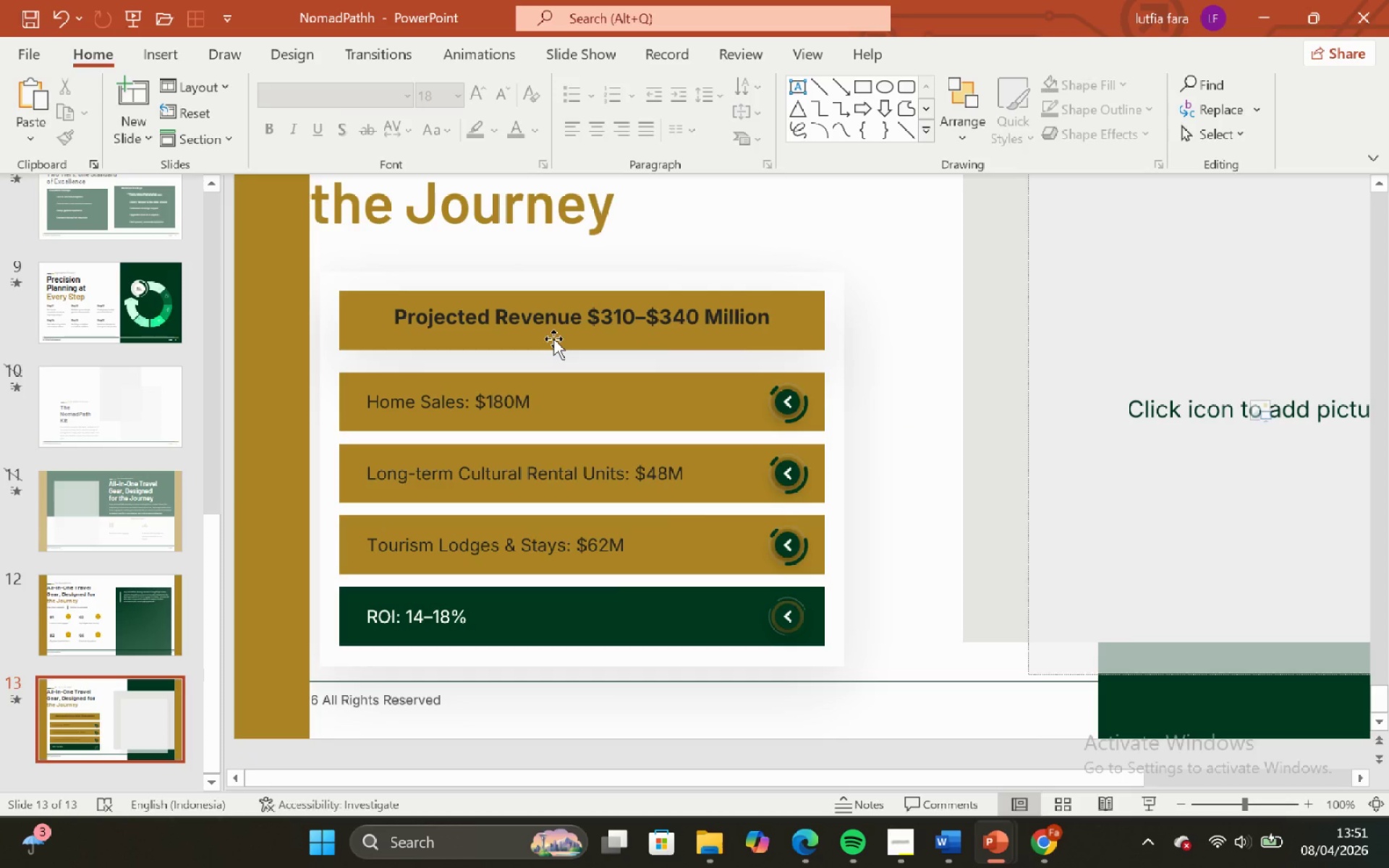 
left_click([542, 320])
 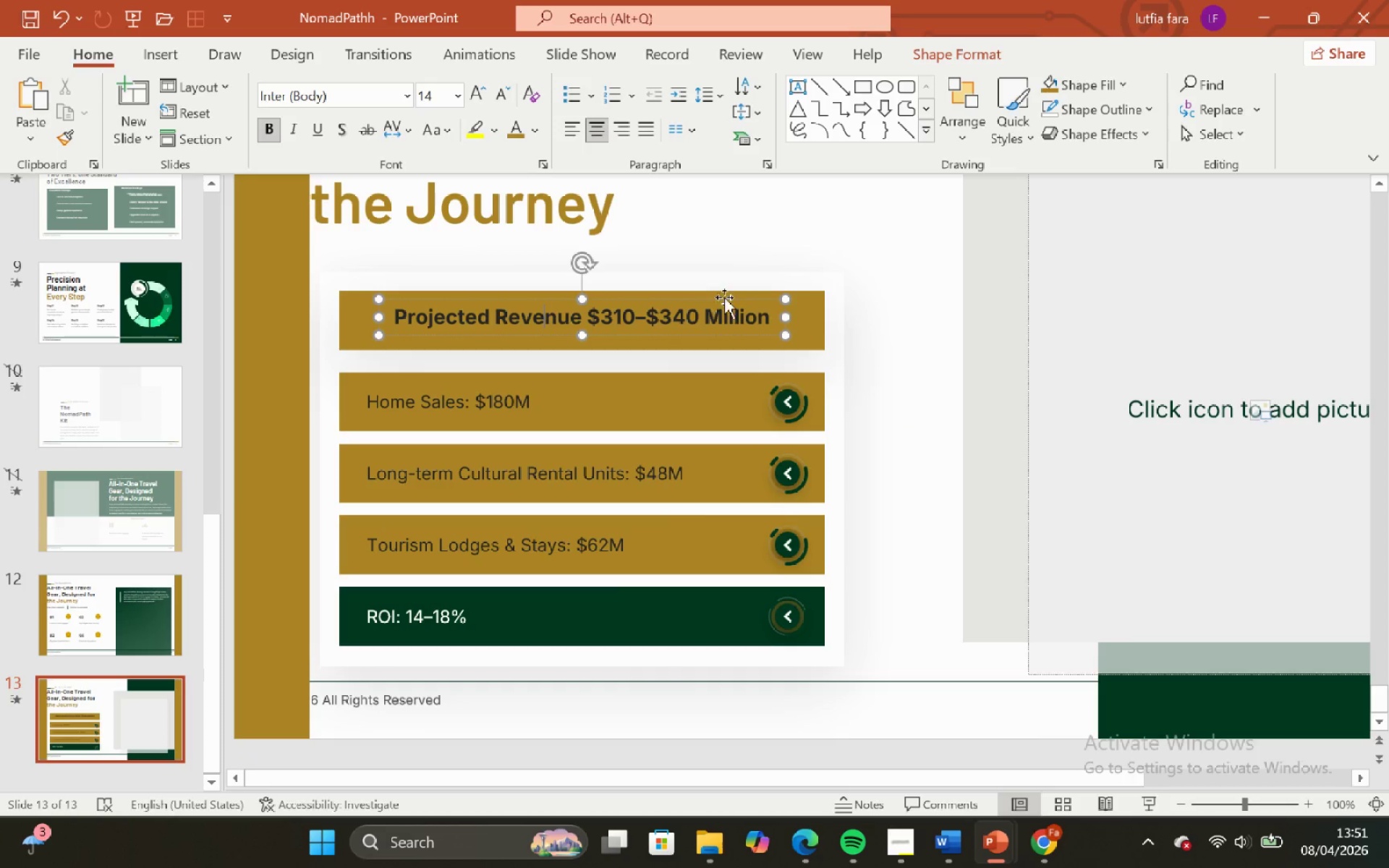 
hold_key(key=ShiftLeft, duration=1.3)
left_click([806, 317])
 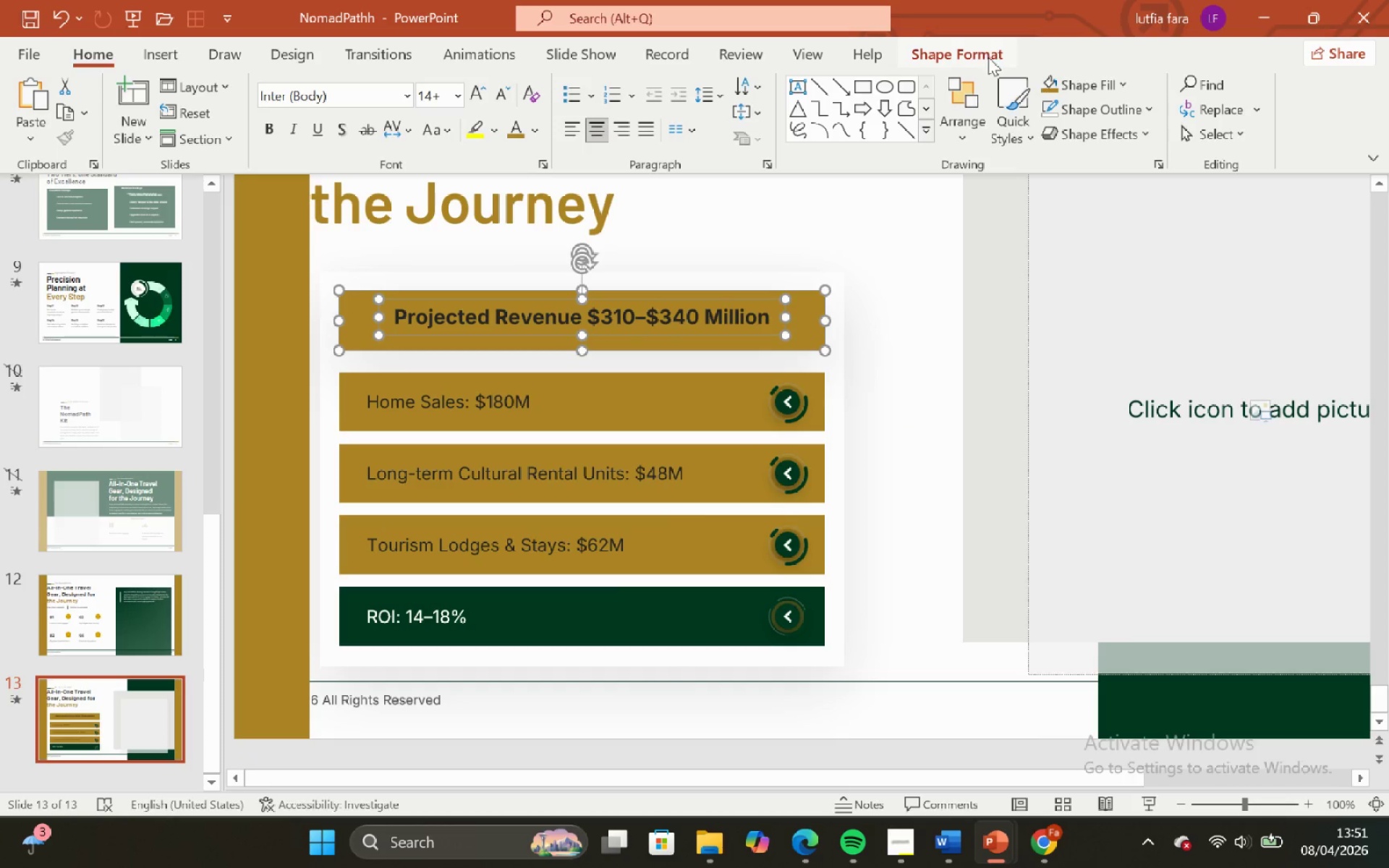 
left_click([988, 57])
 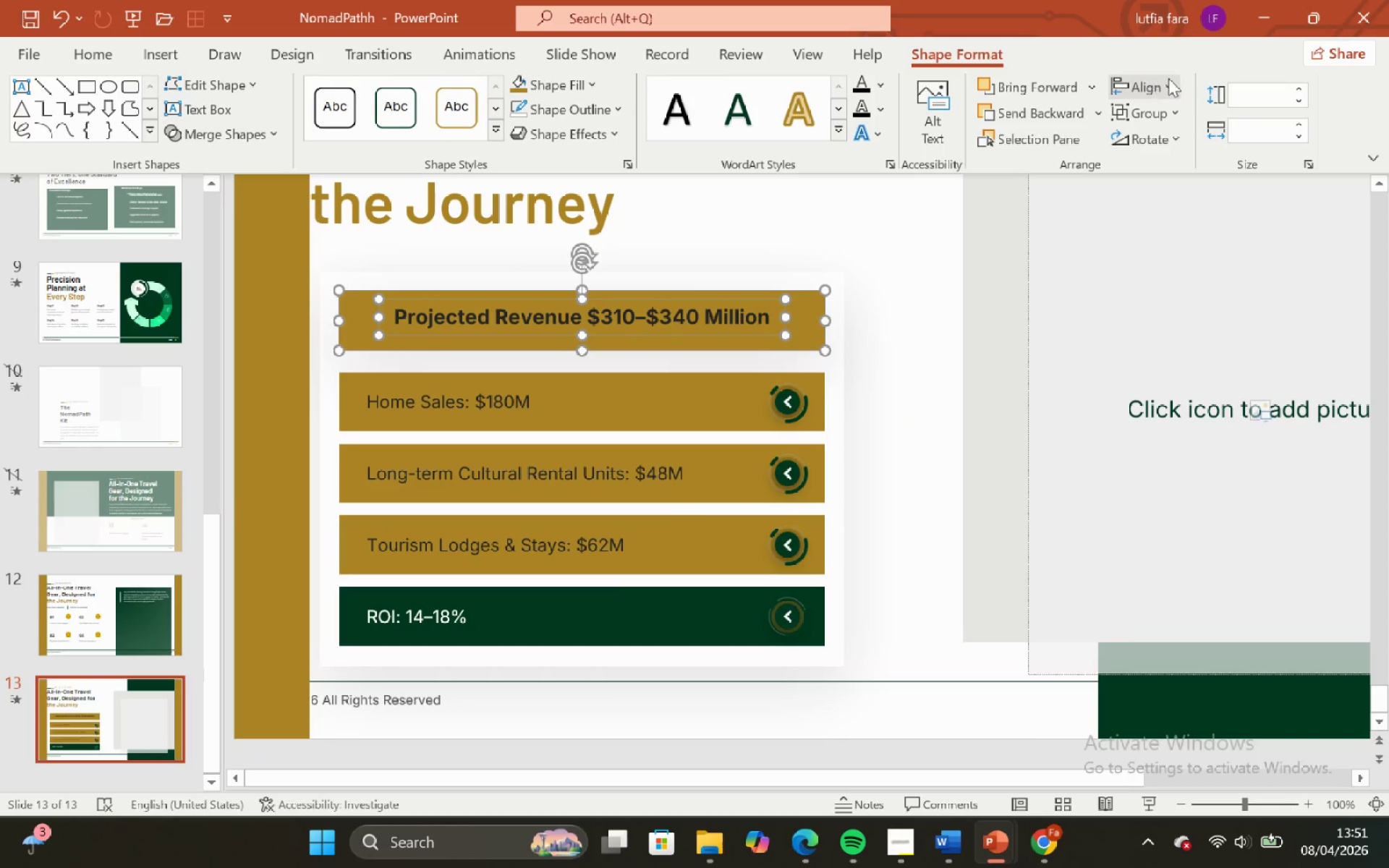 
left_click([1168, 78])
 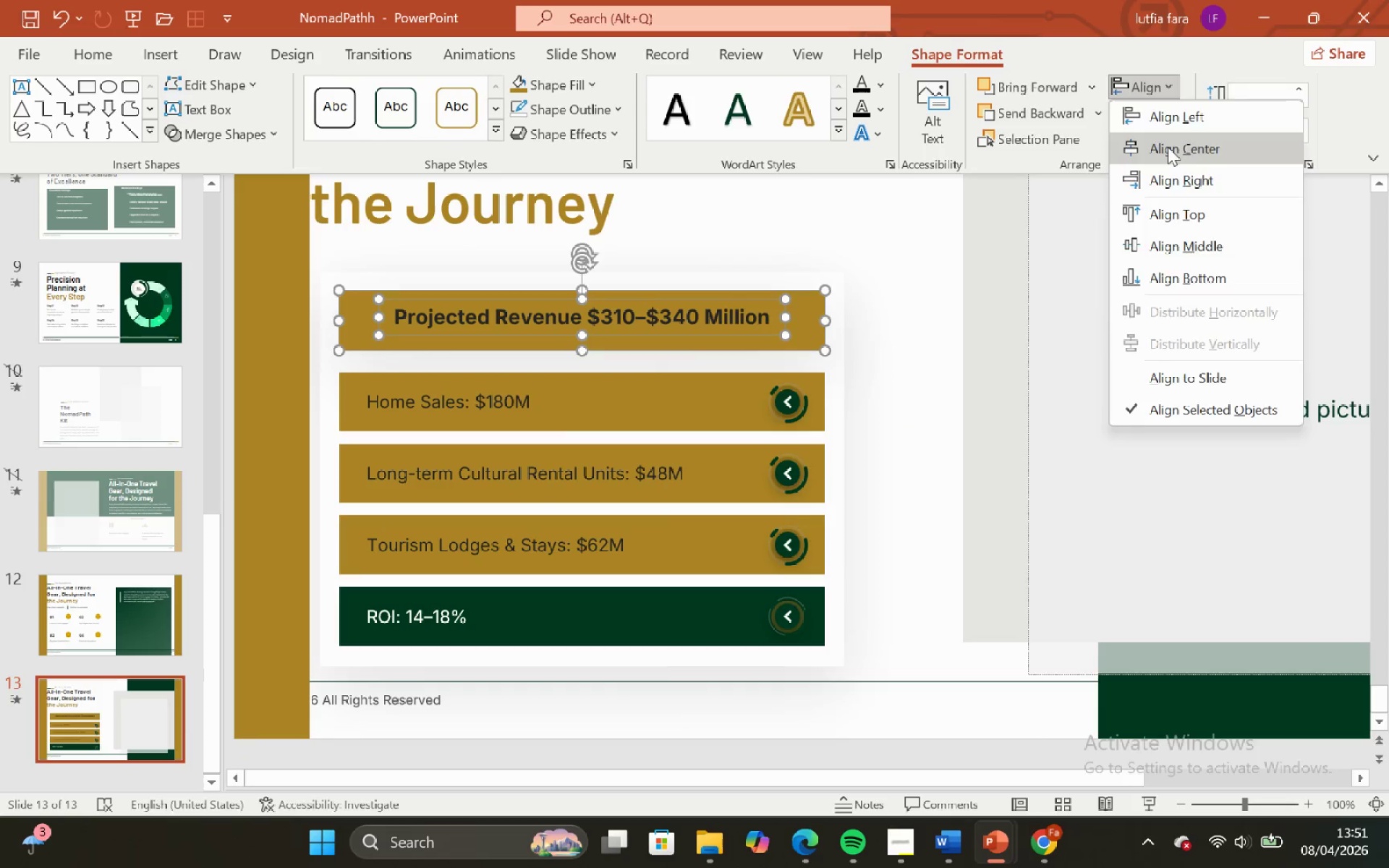 
left_click([1168, 147])
 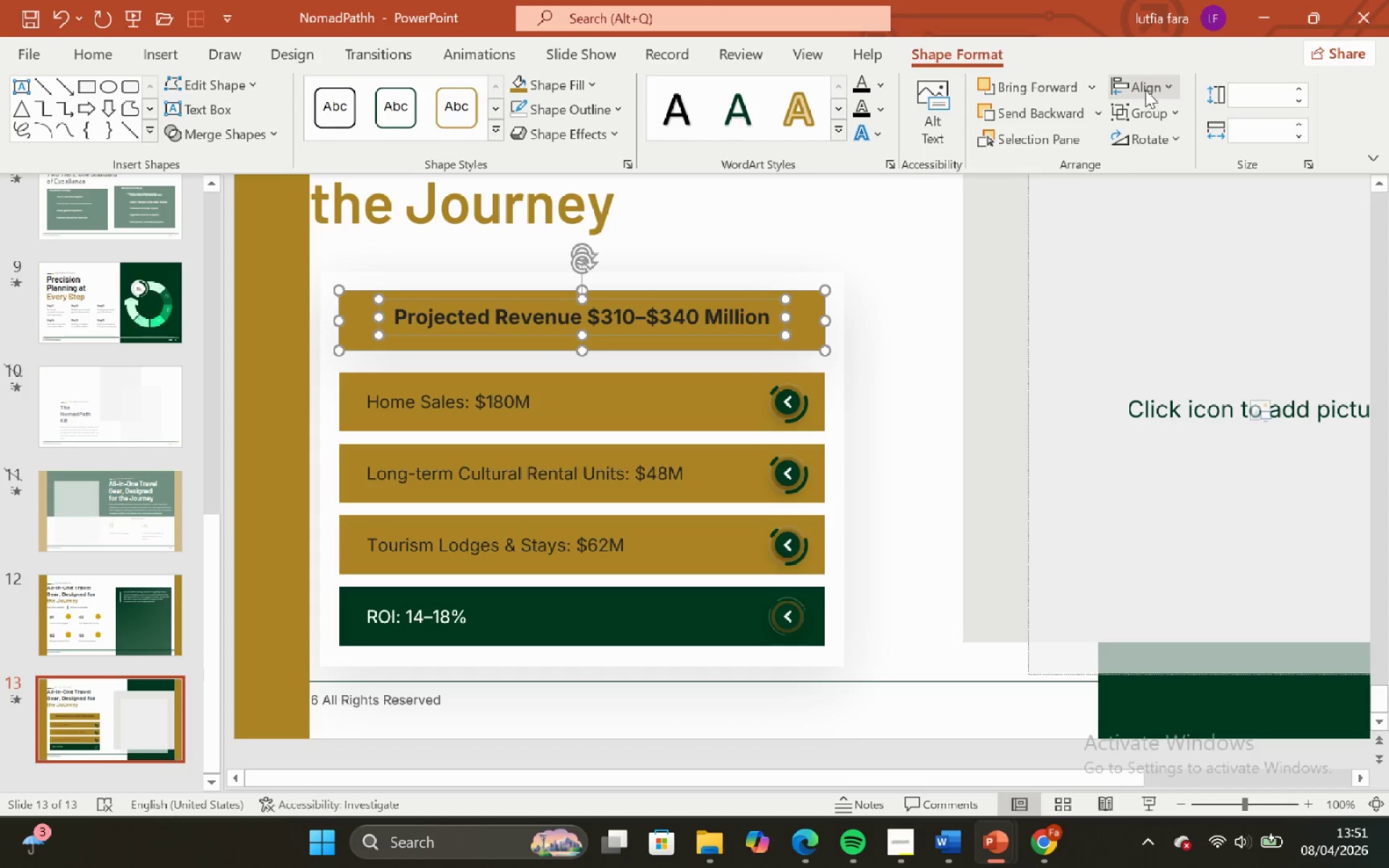 
left_click([1145, 90])
 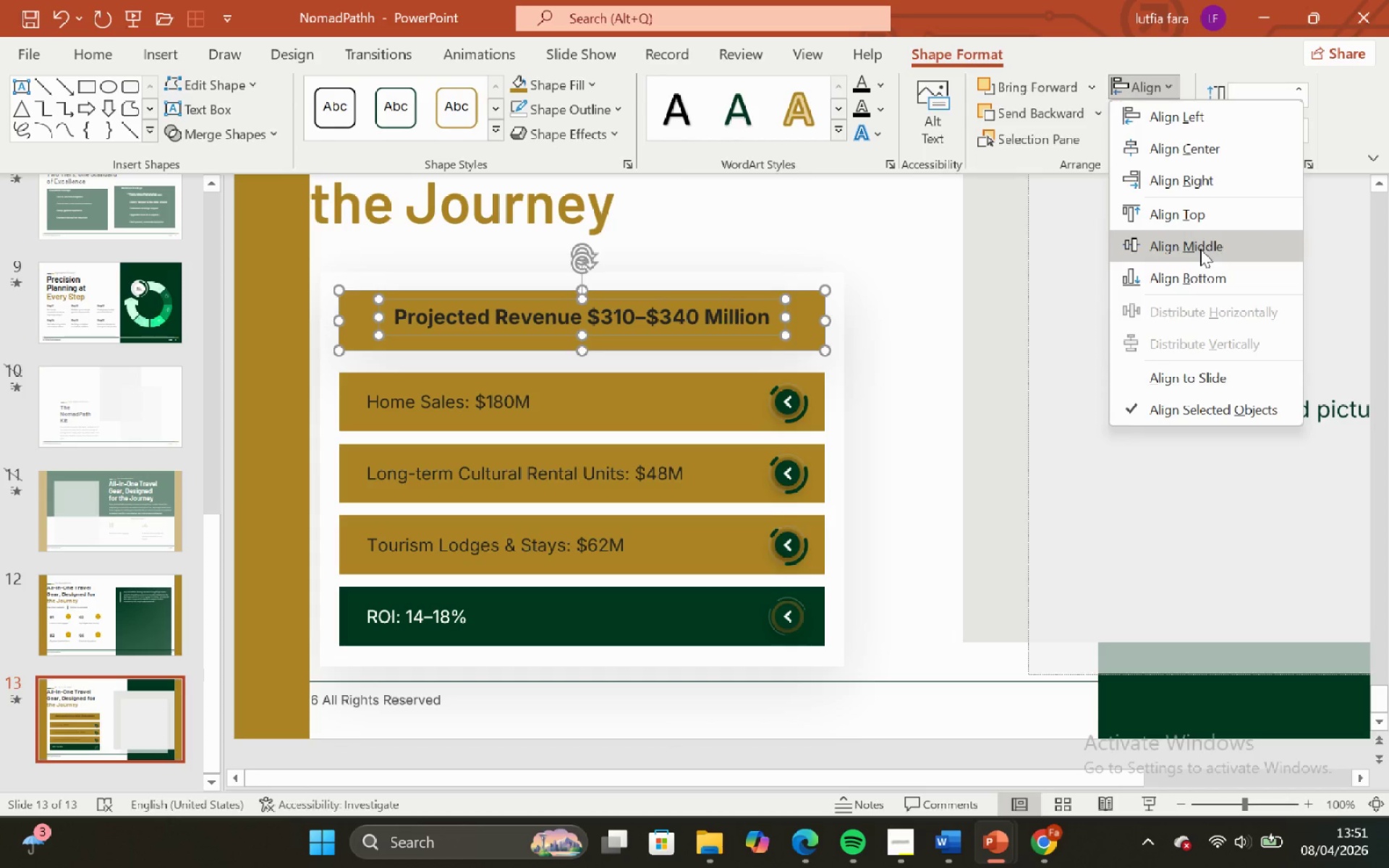 
left_click([1200, 249])
 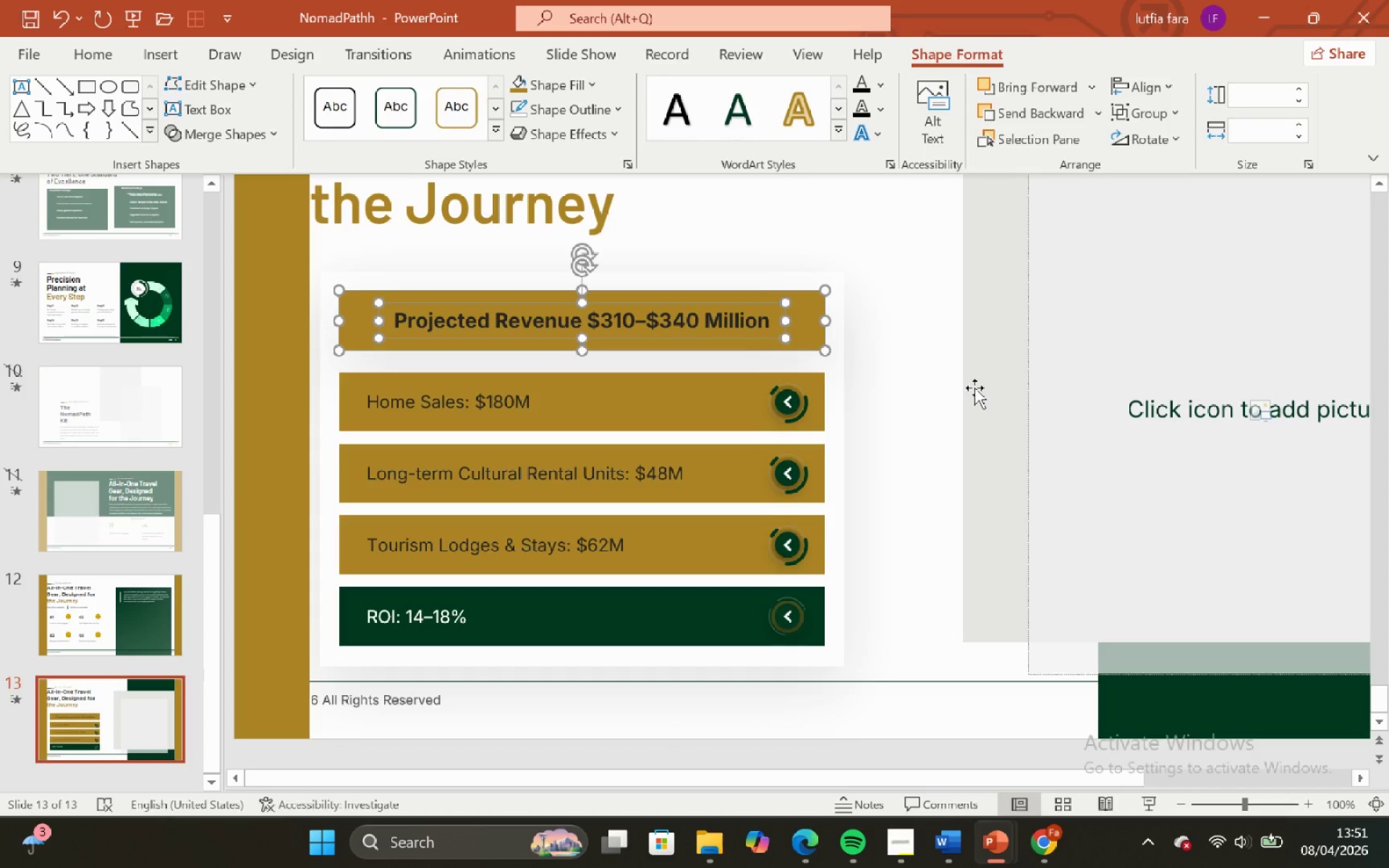 
left_click([933, 422])
 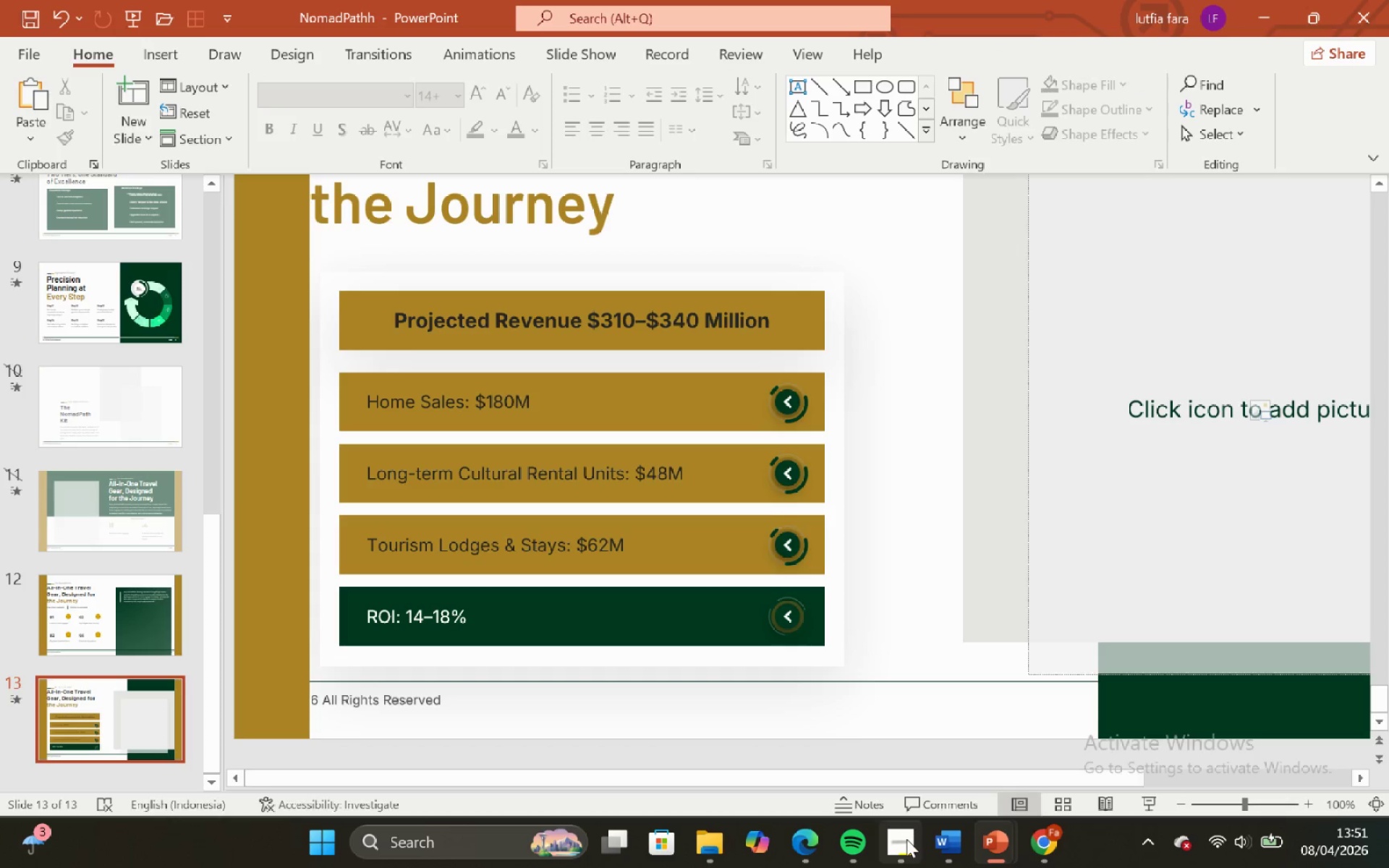 
left_click([906, 839])
 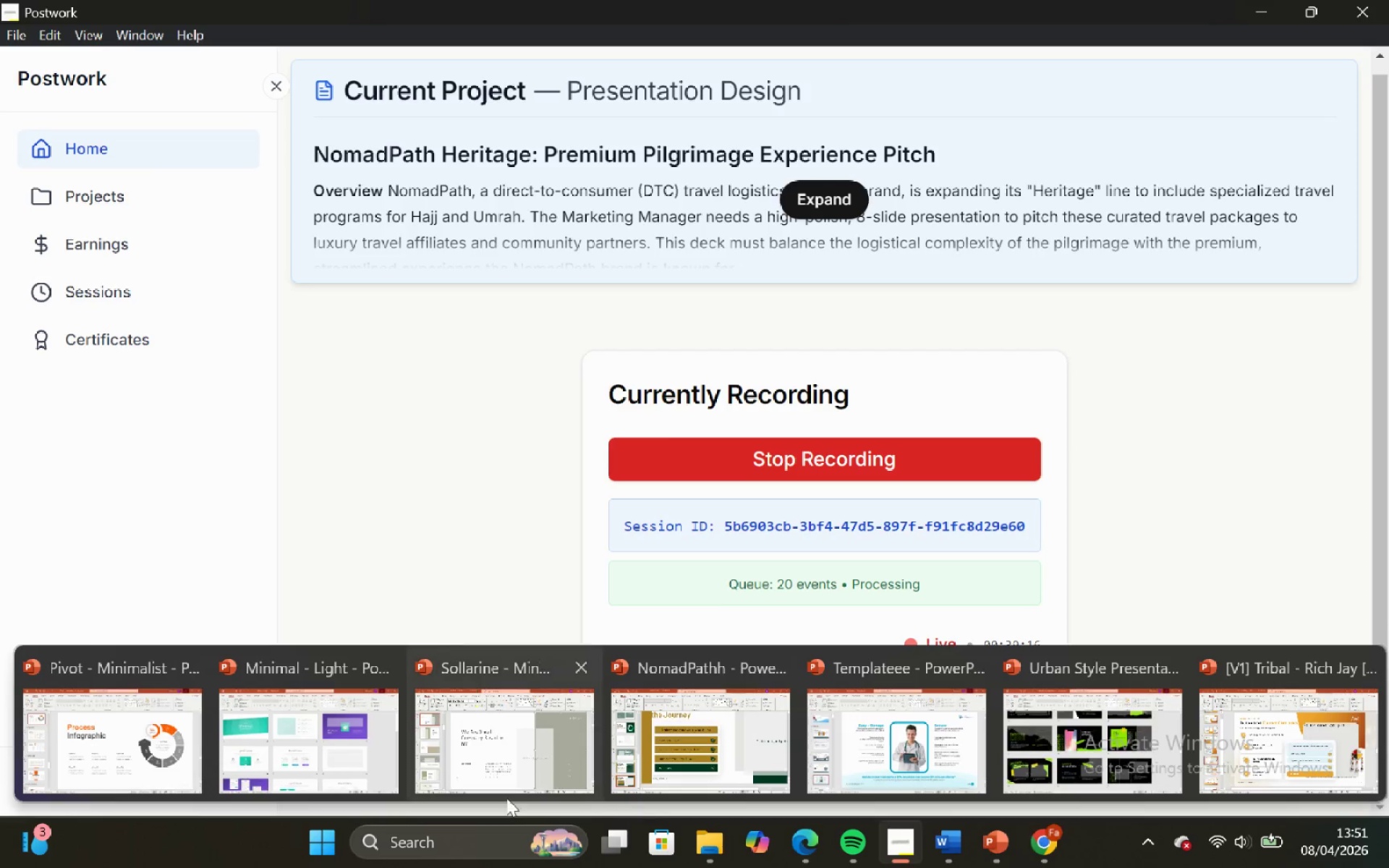 
left_click([693, 728])
 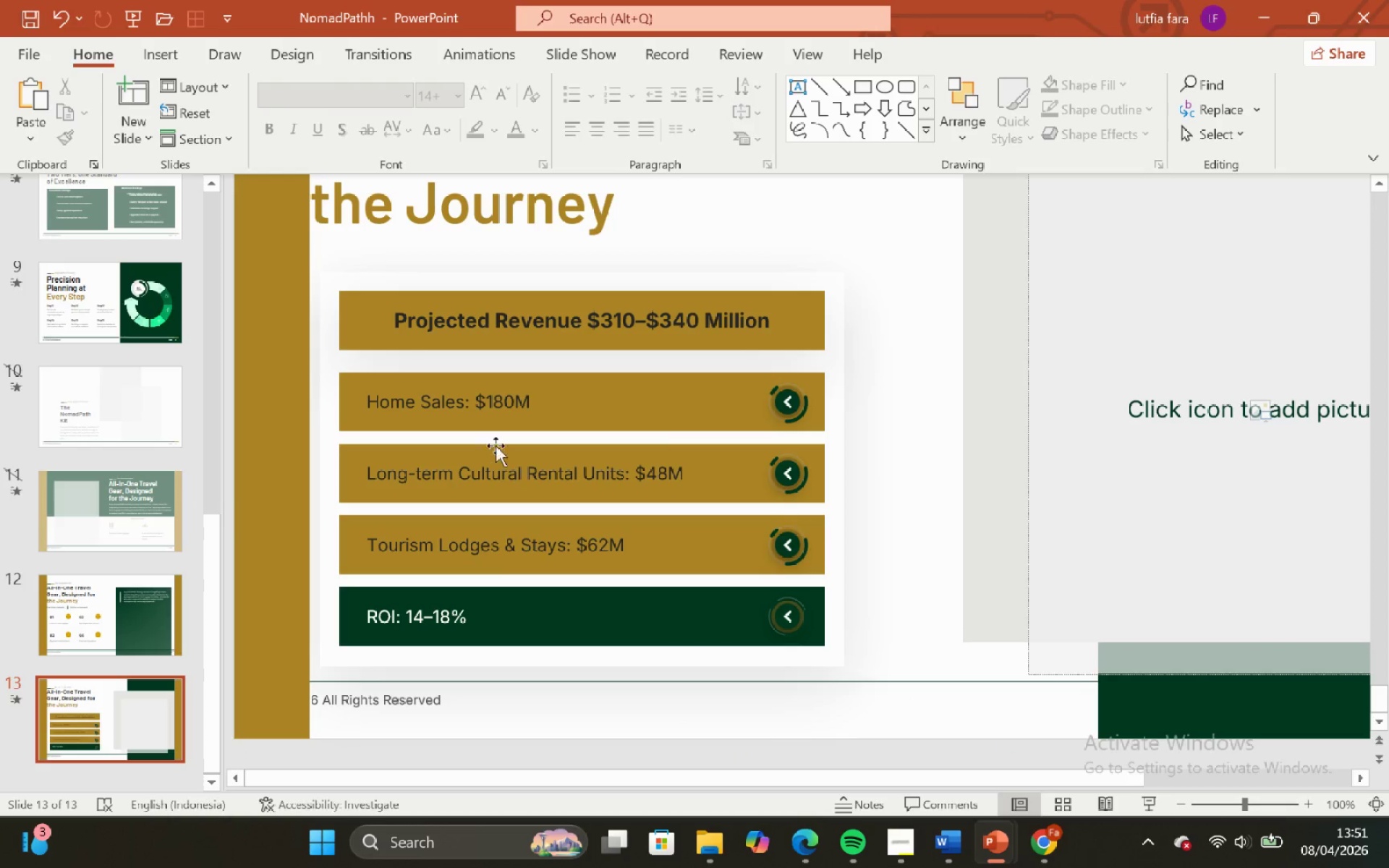 
left_click([485, 409])
 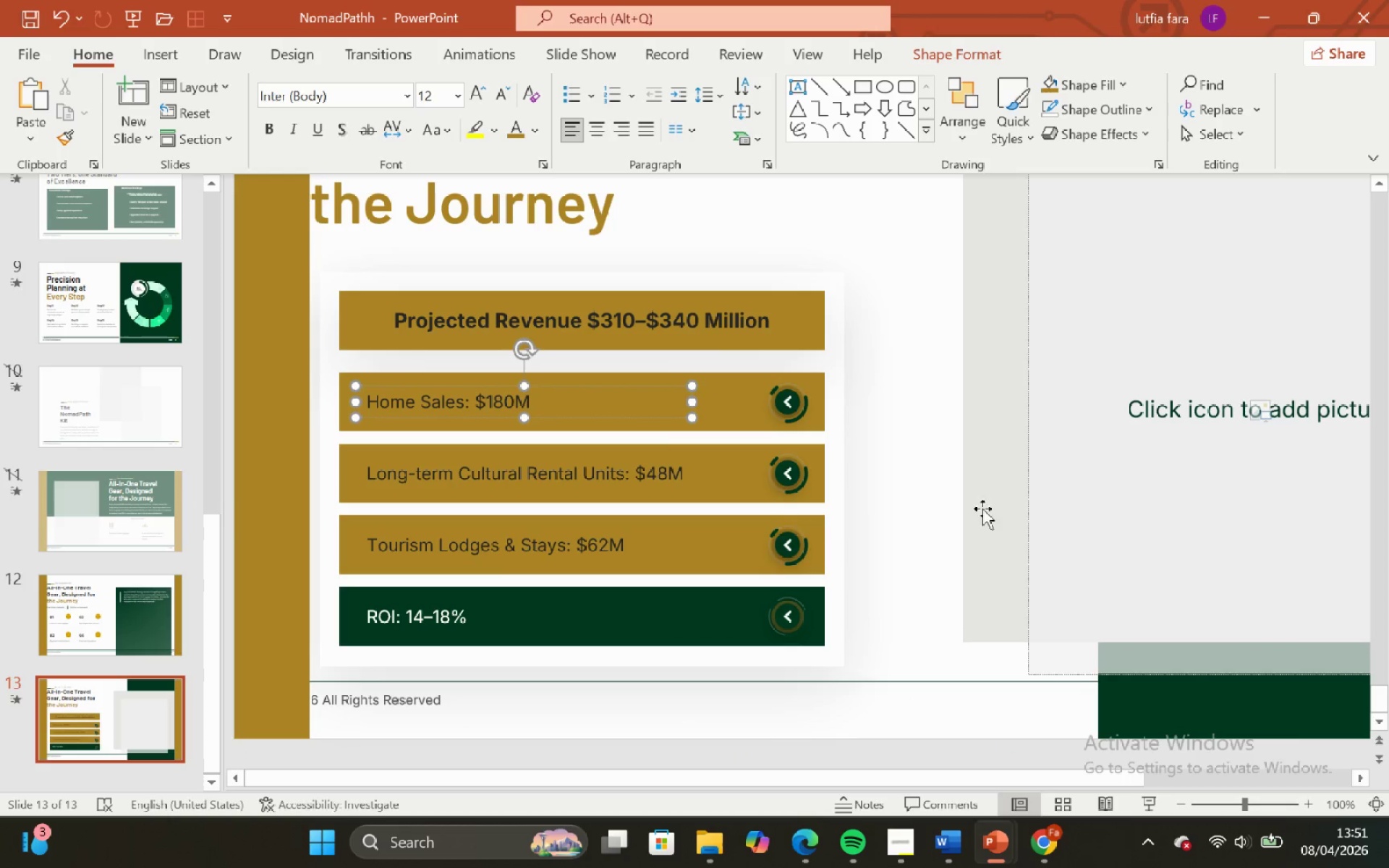 
left_click_drag(start_coordinate=[998, 511], to_coordinate=[993, 506])
 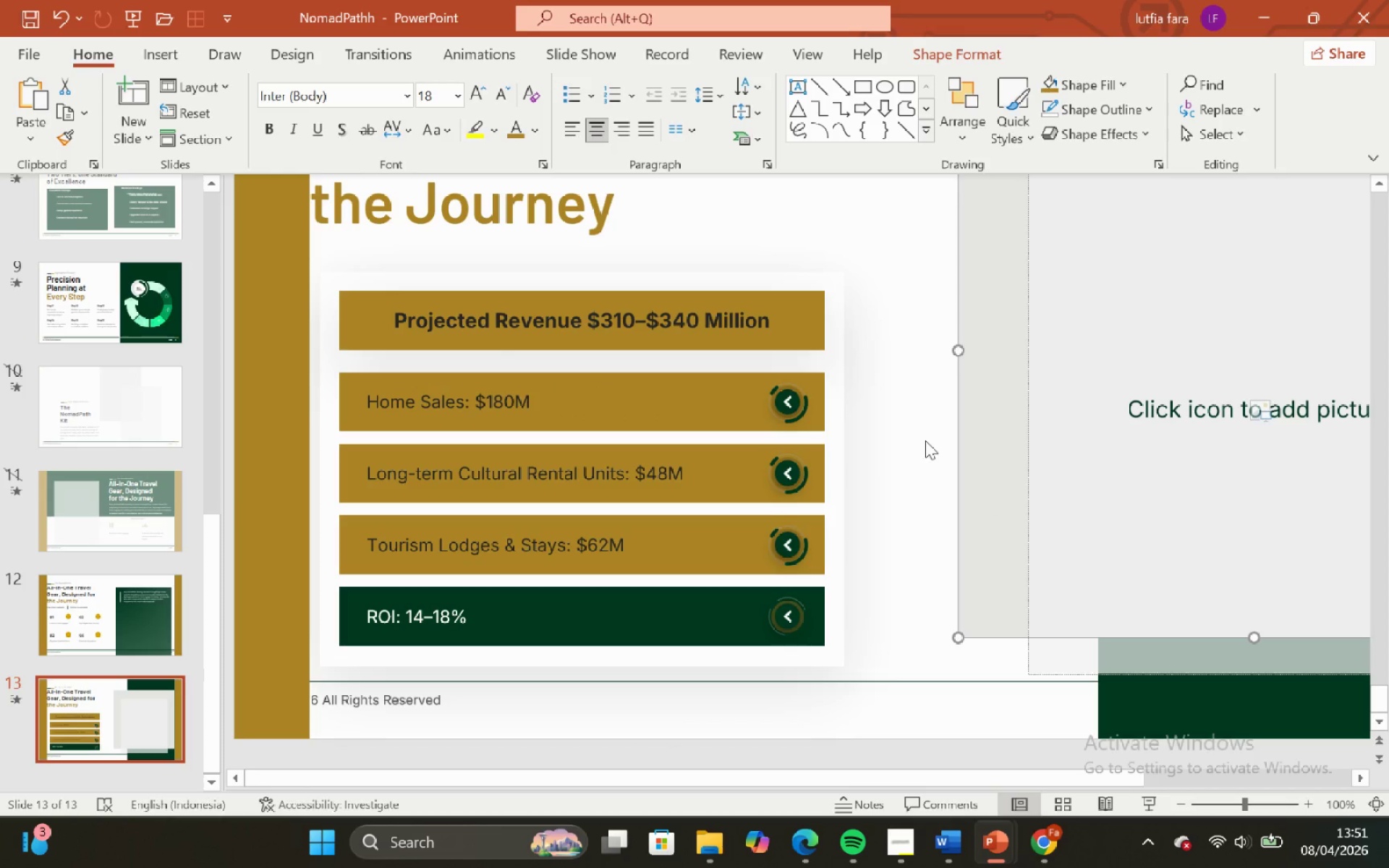 
key(Control+Z)
 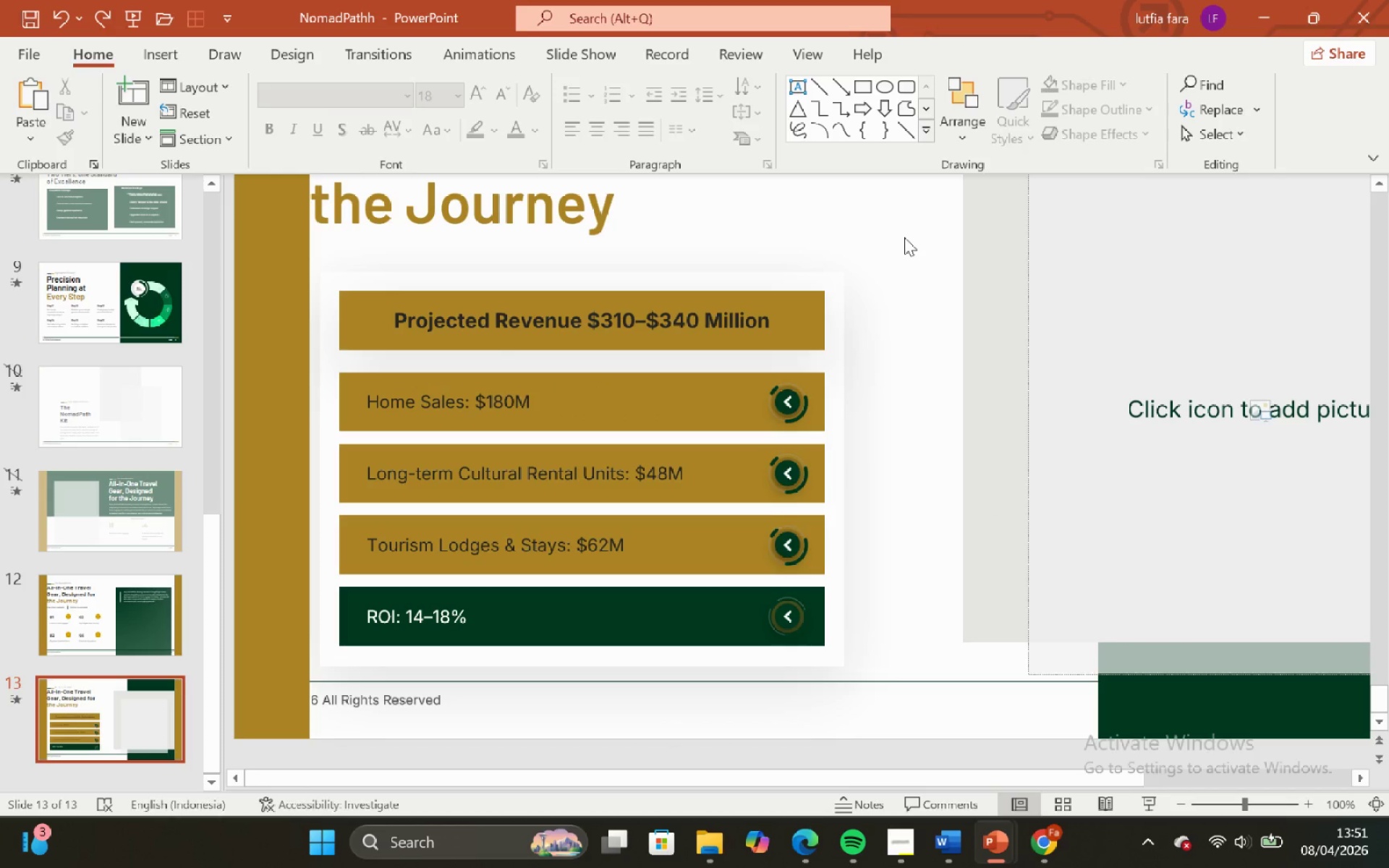 
left_click_drag(start_coordinate=[904, 237], to_coordinate=[277, 757])
 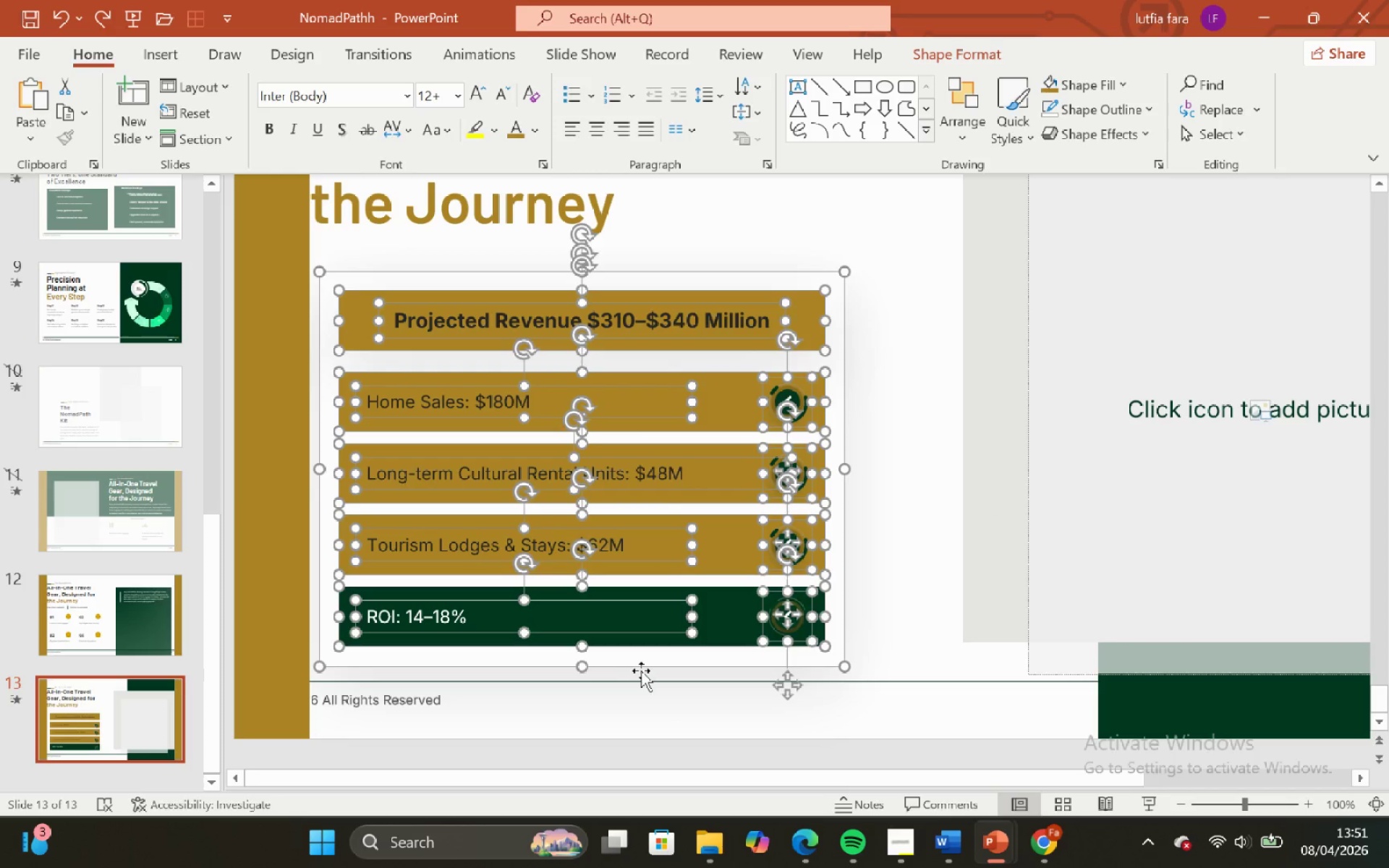 
key(ArrowLeft)
 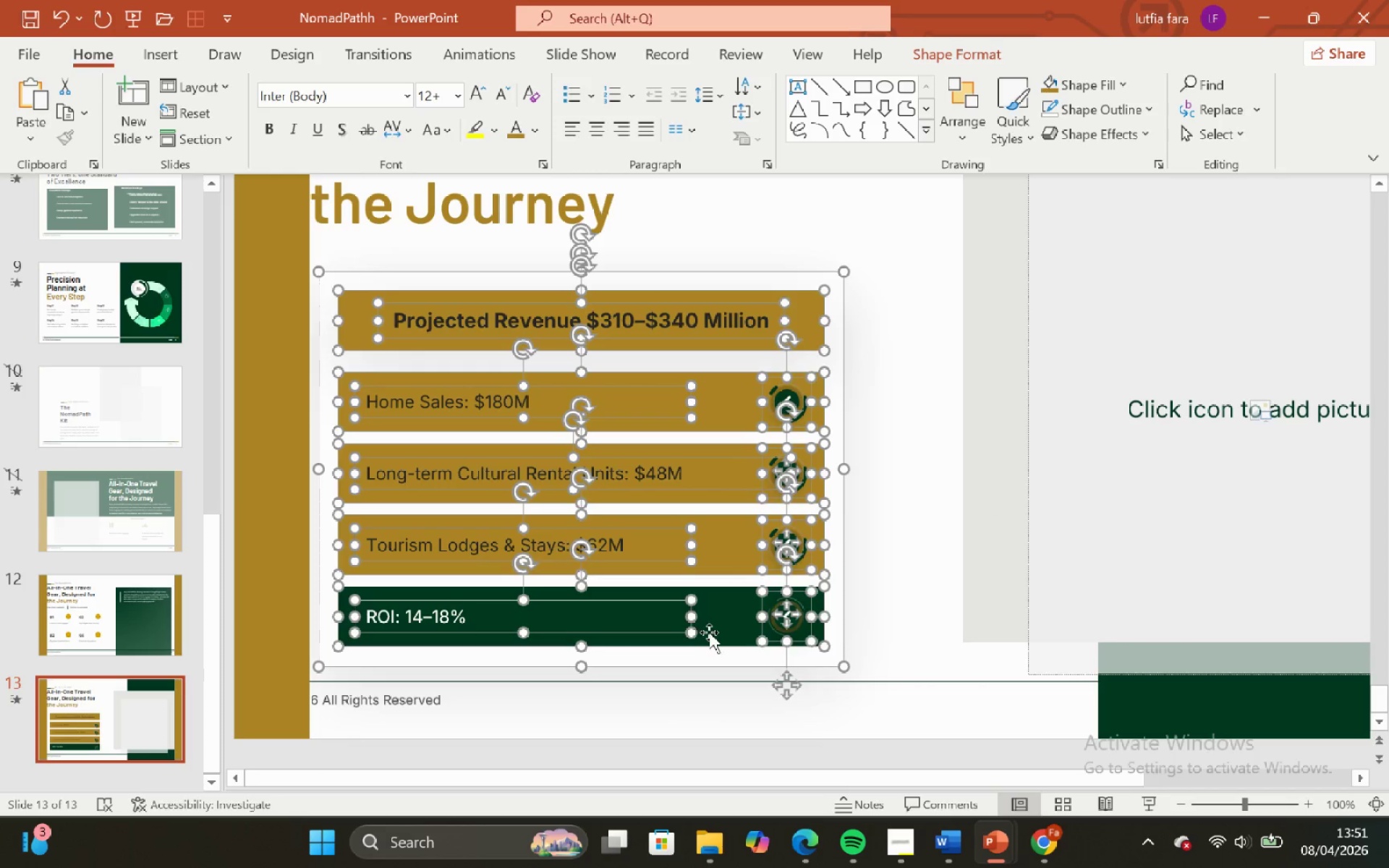 
key(ArrowLeft)
 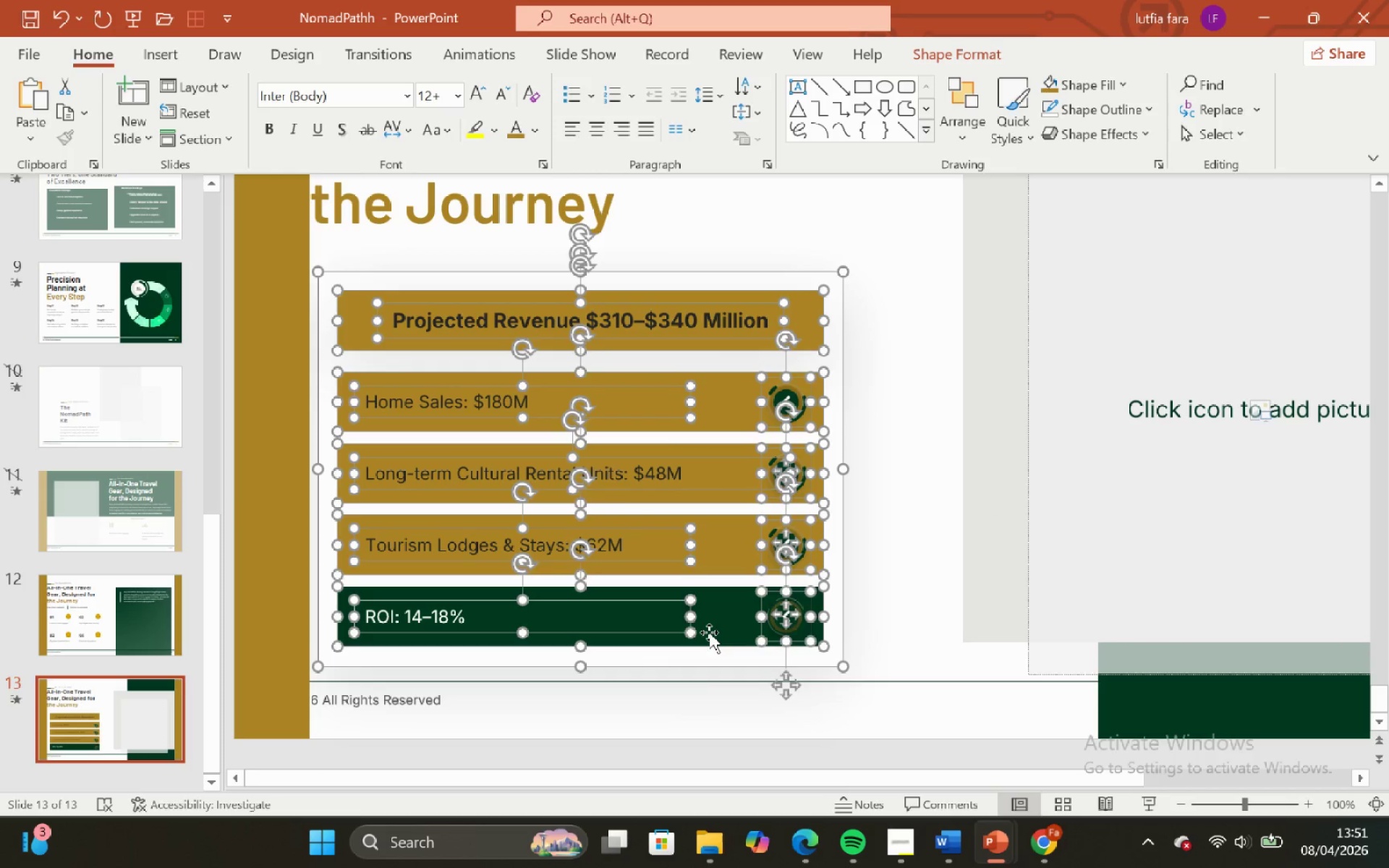 
key(Slash)
 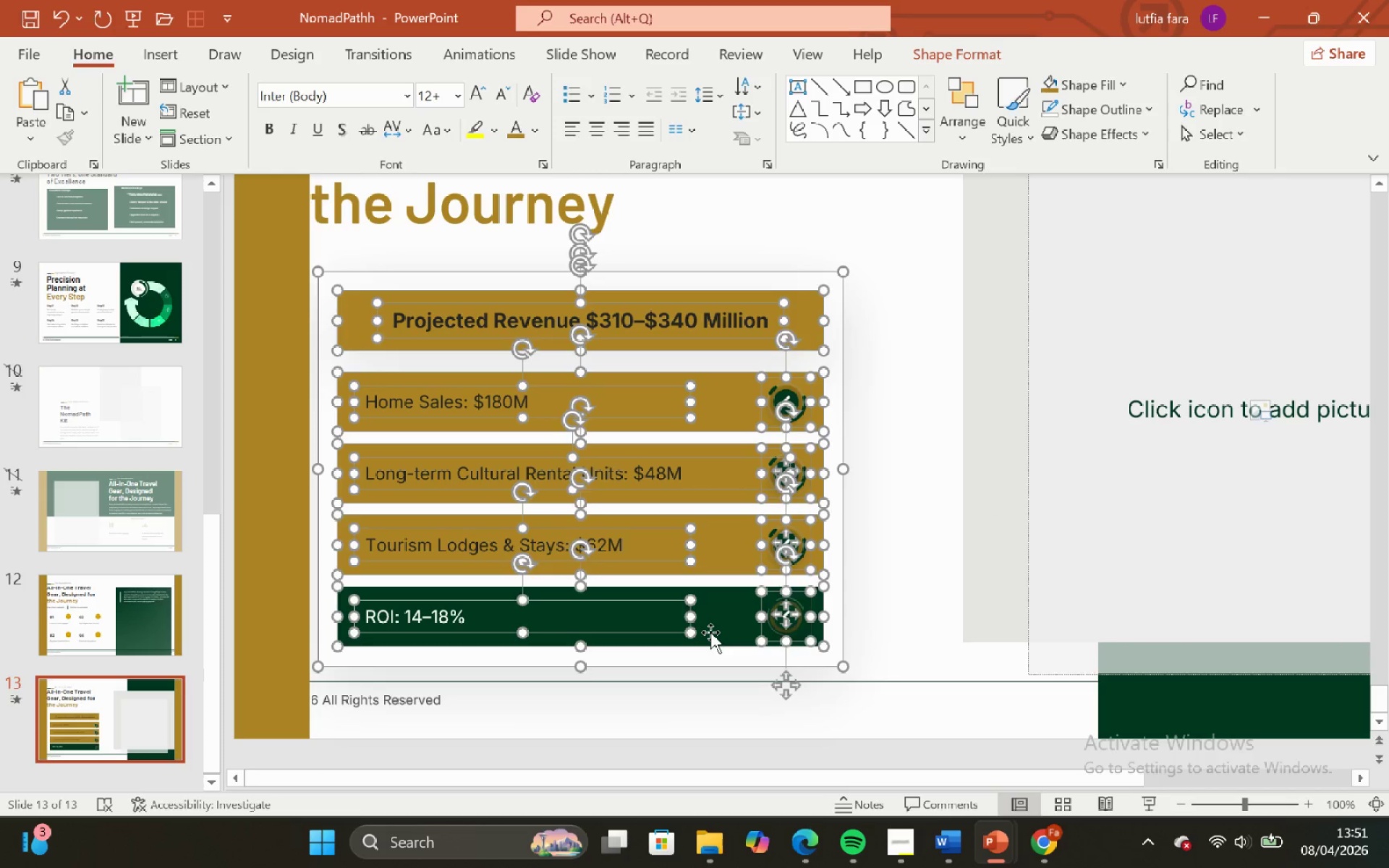 
key(ArrowLeft)
 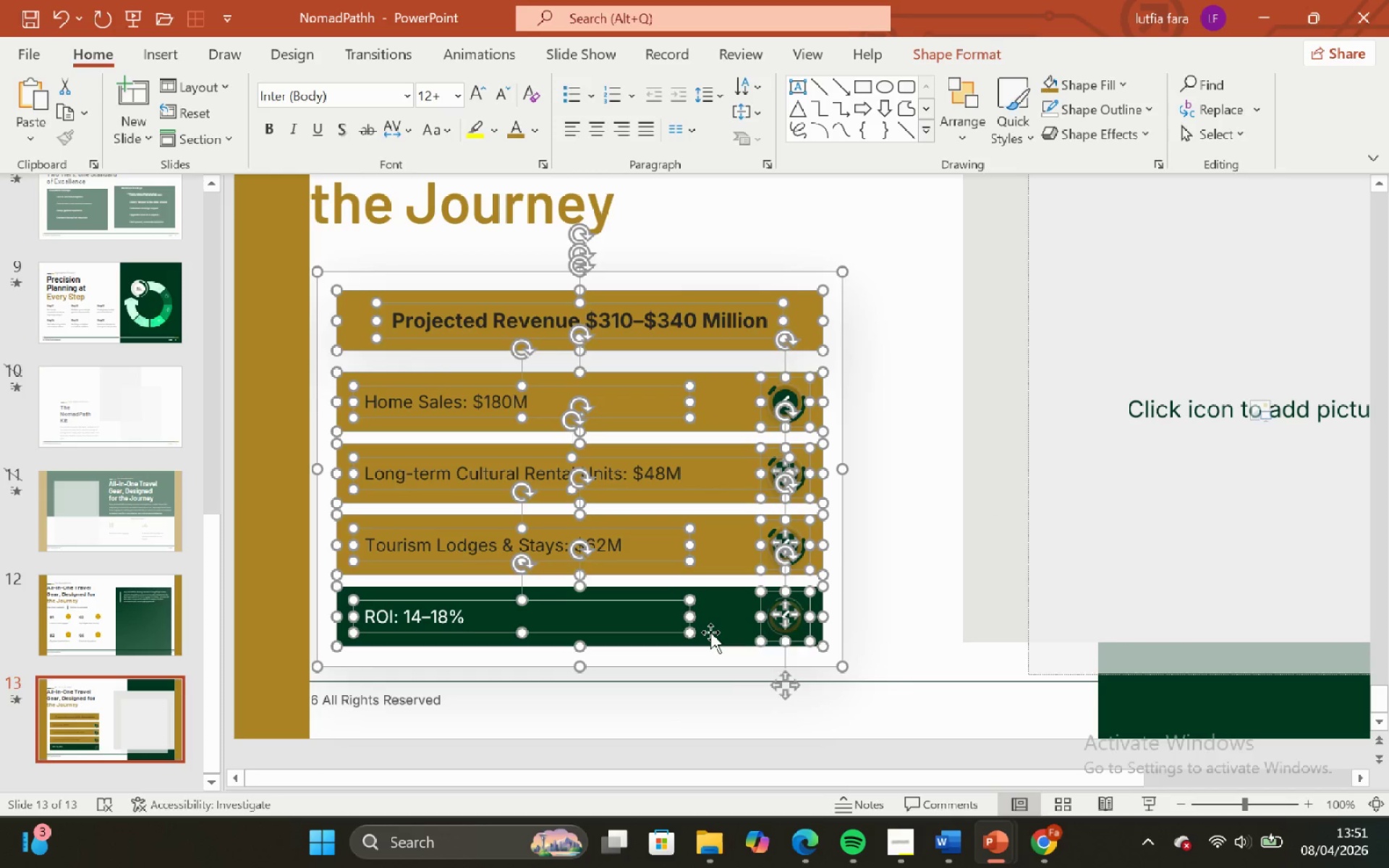 
key(ArrowLeft)
 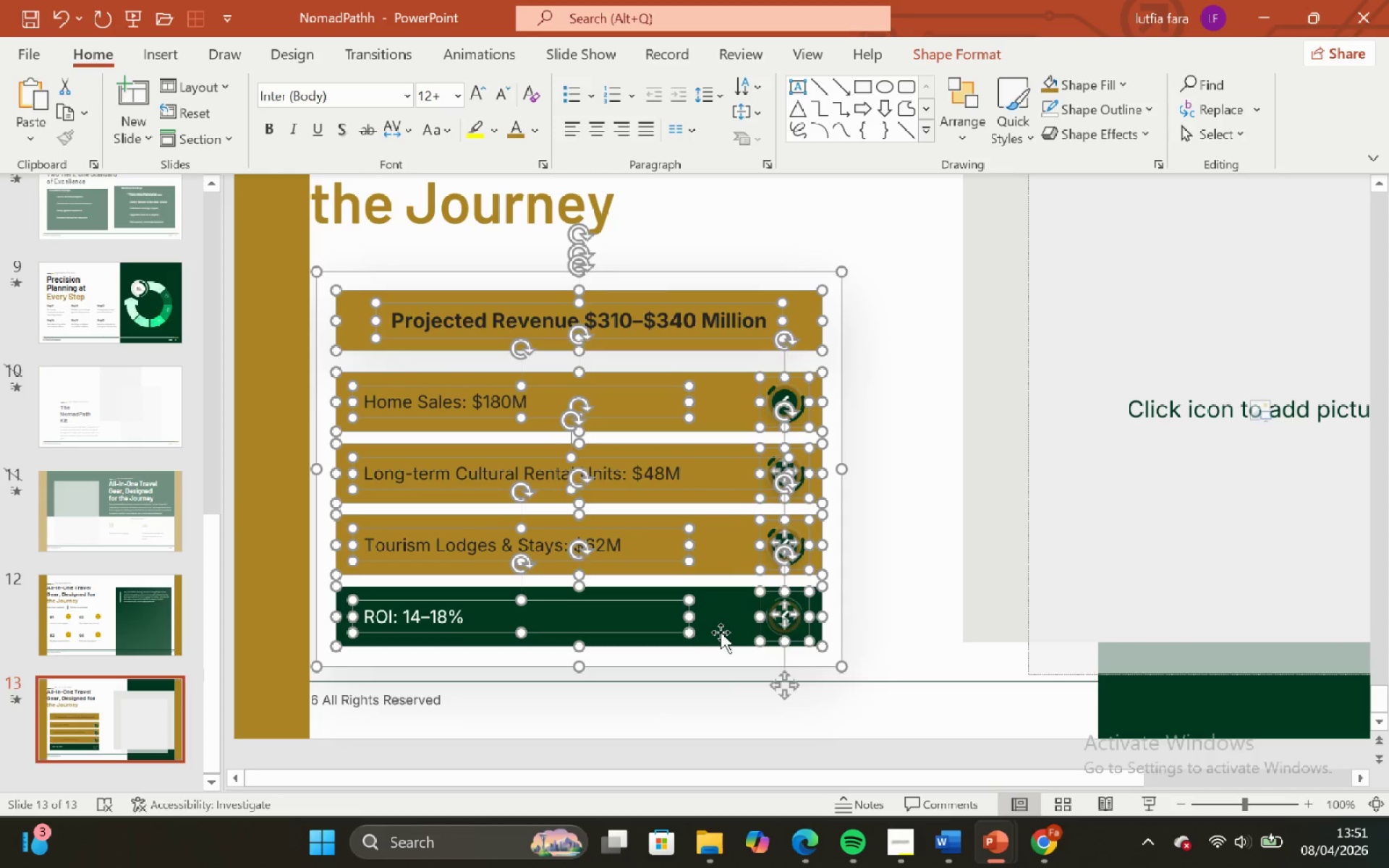 
key(ArrowLeft)
 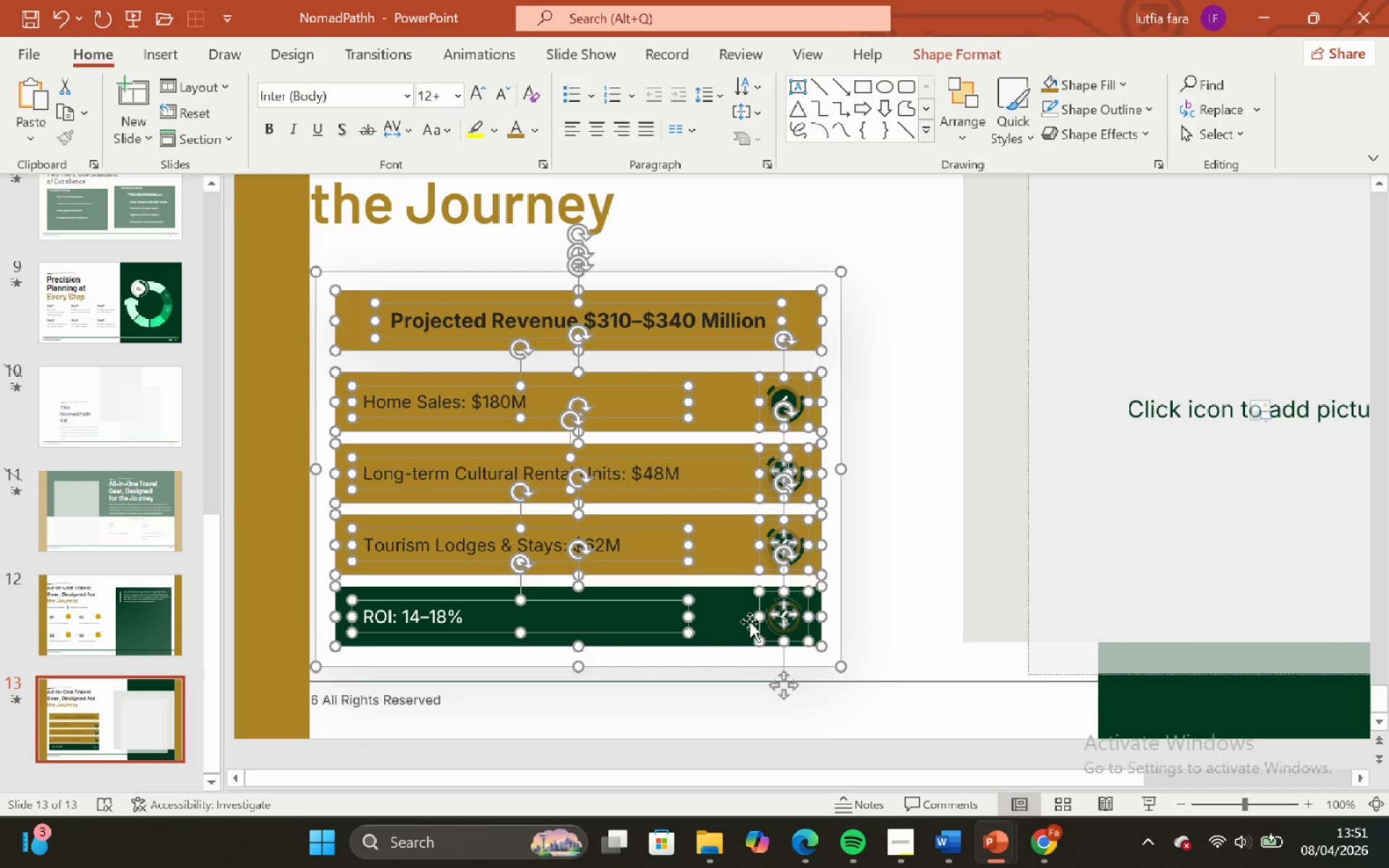 
key(ArrowLeft)
 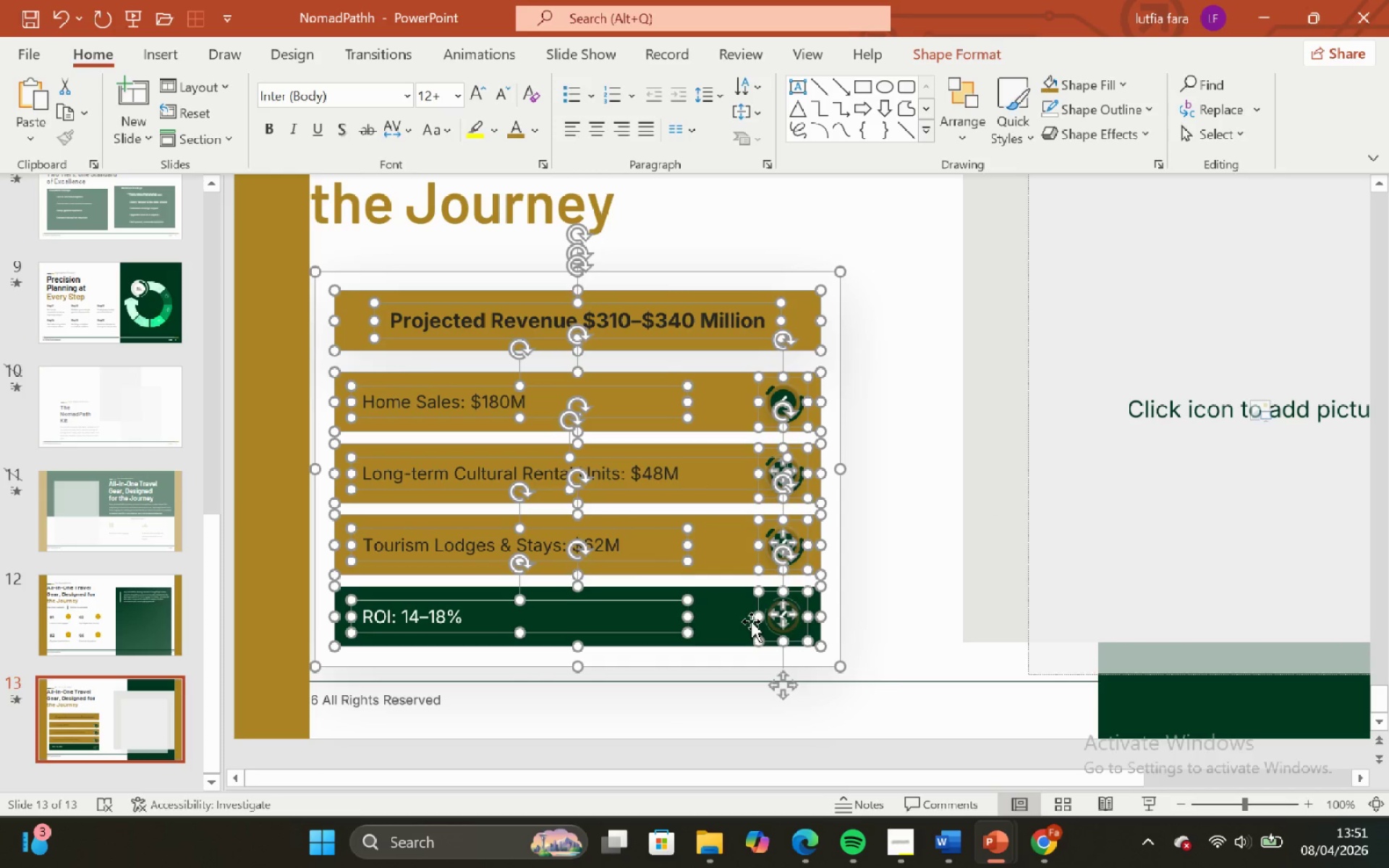 
key(ArrowLeft)
 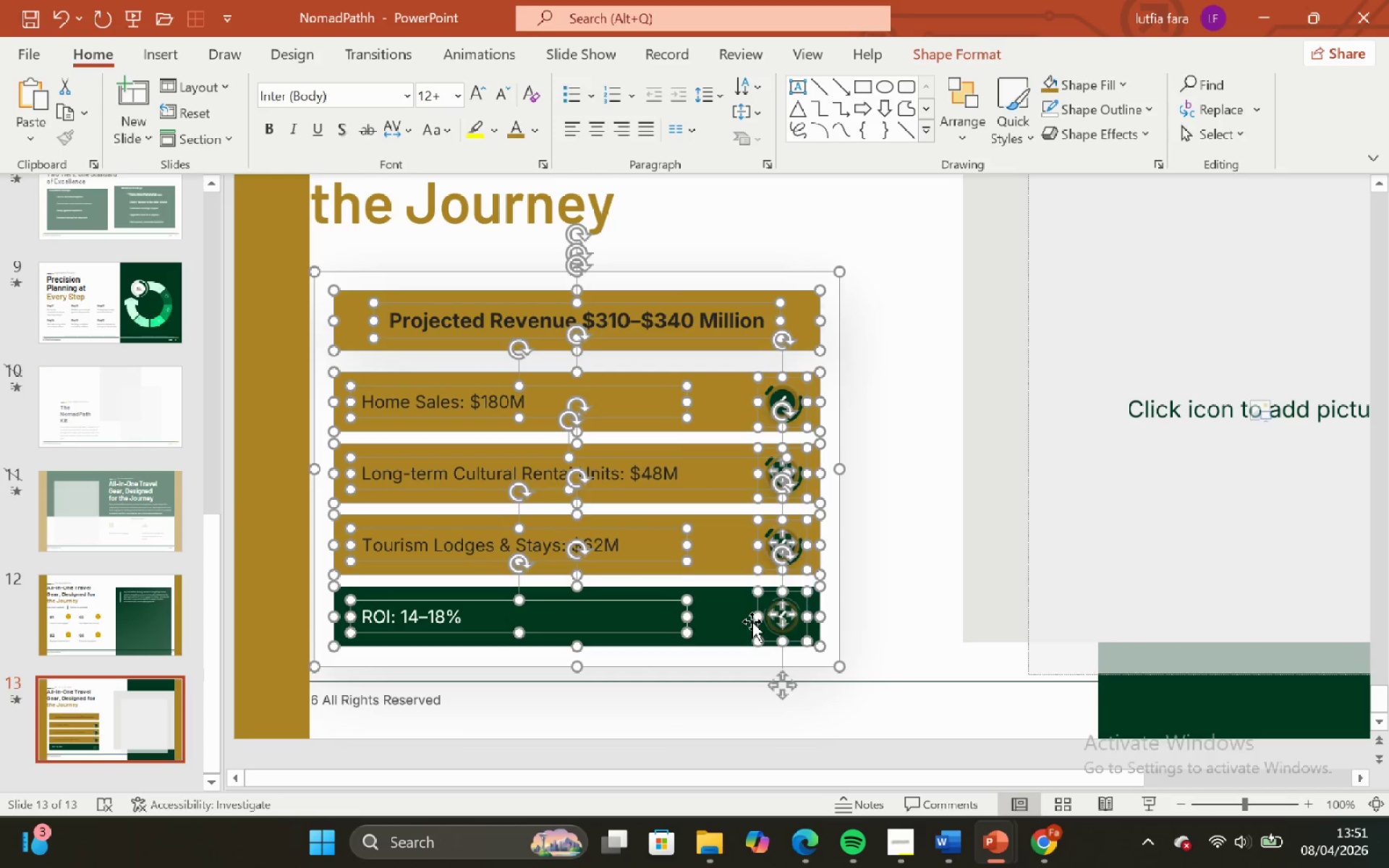 
key(ArrowLeft)
 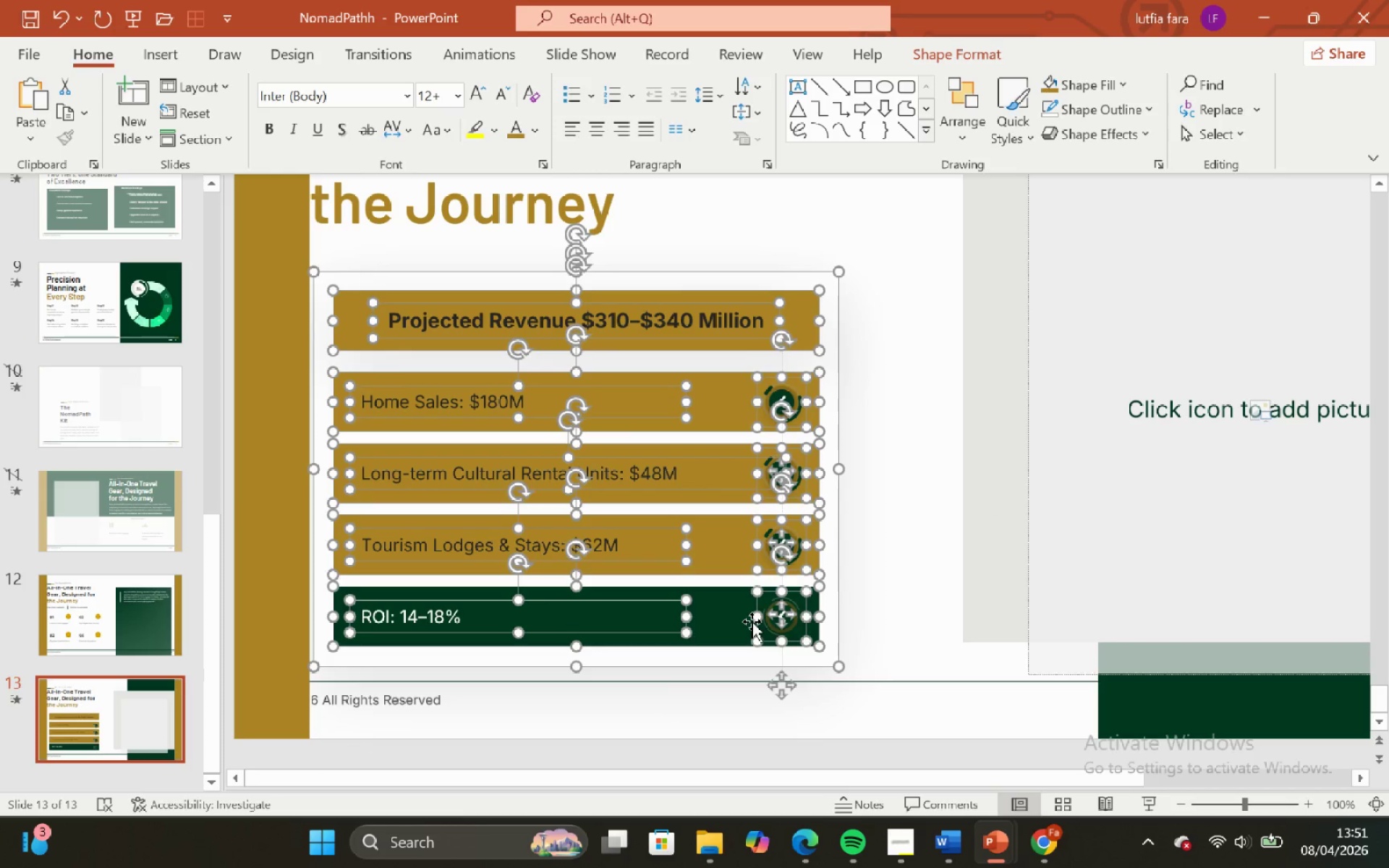 
key(ArrowLeft)
 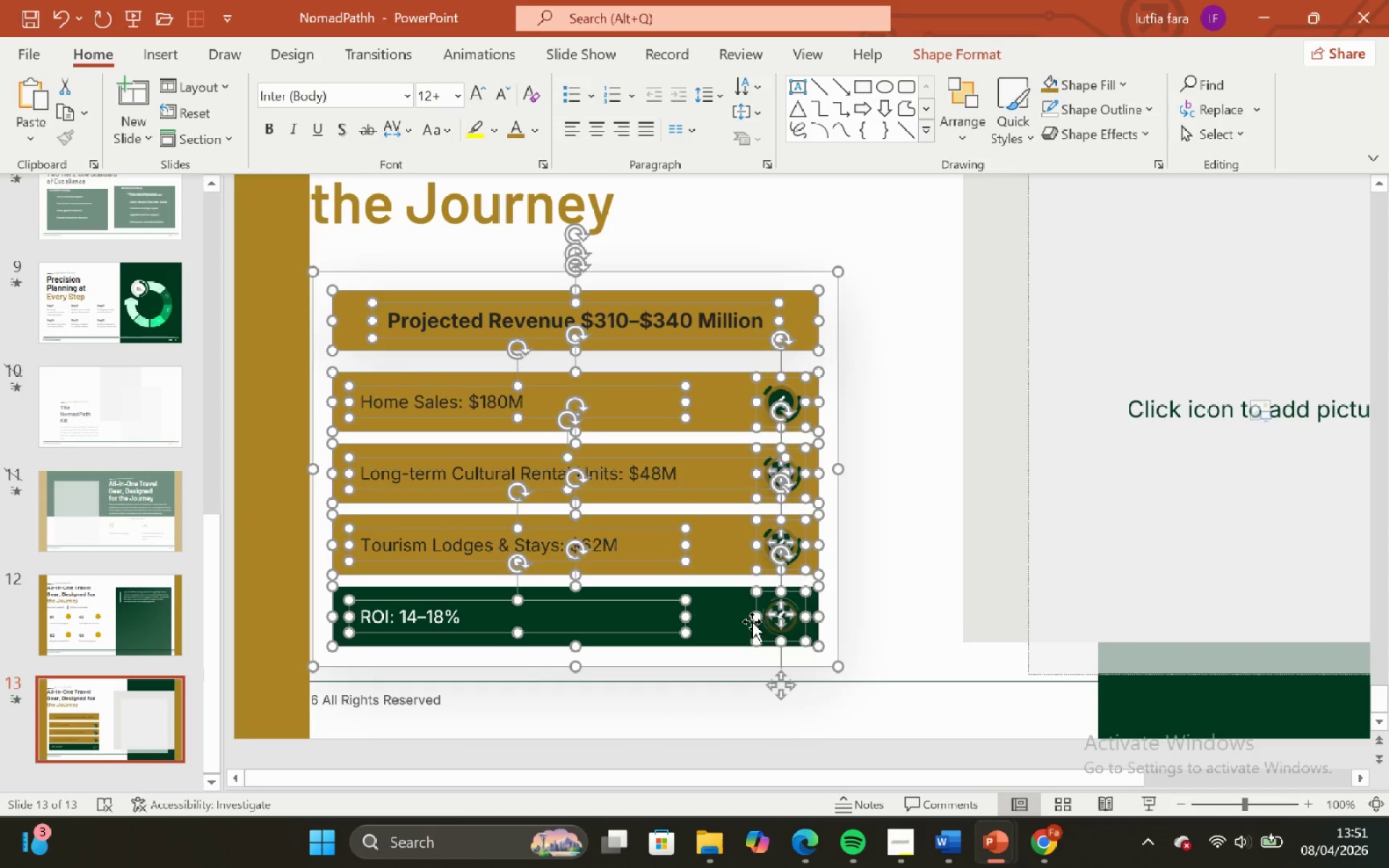 
key(ArrowLeft)
 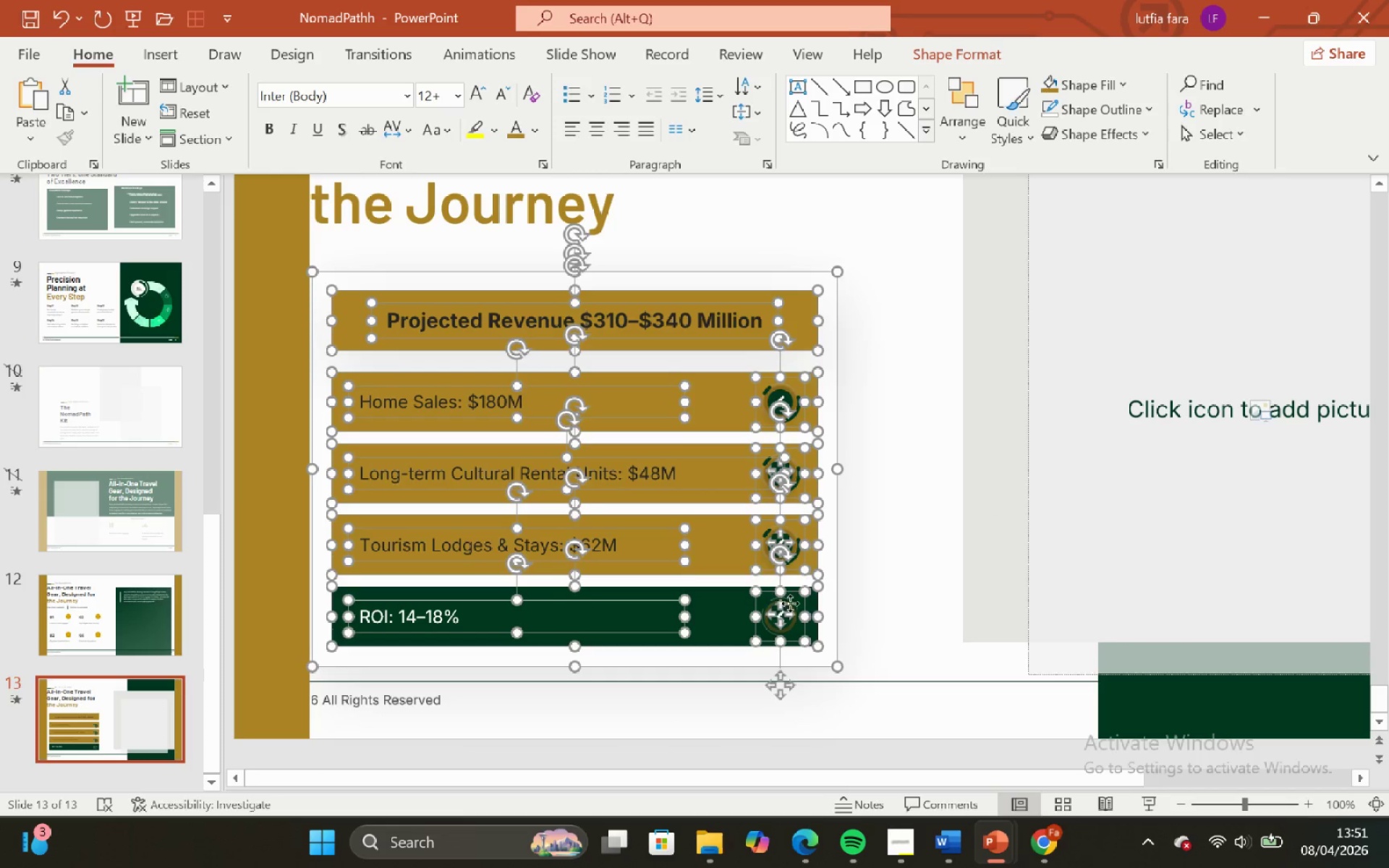 
key(ArrowLeft)
 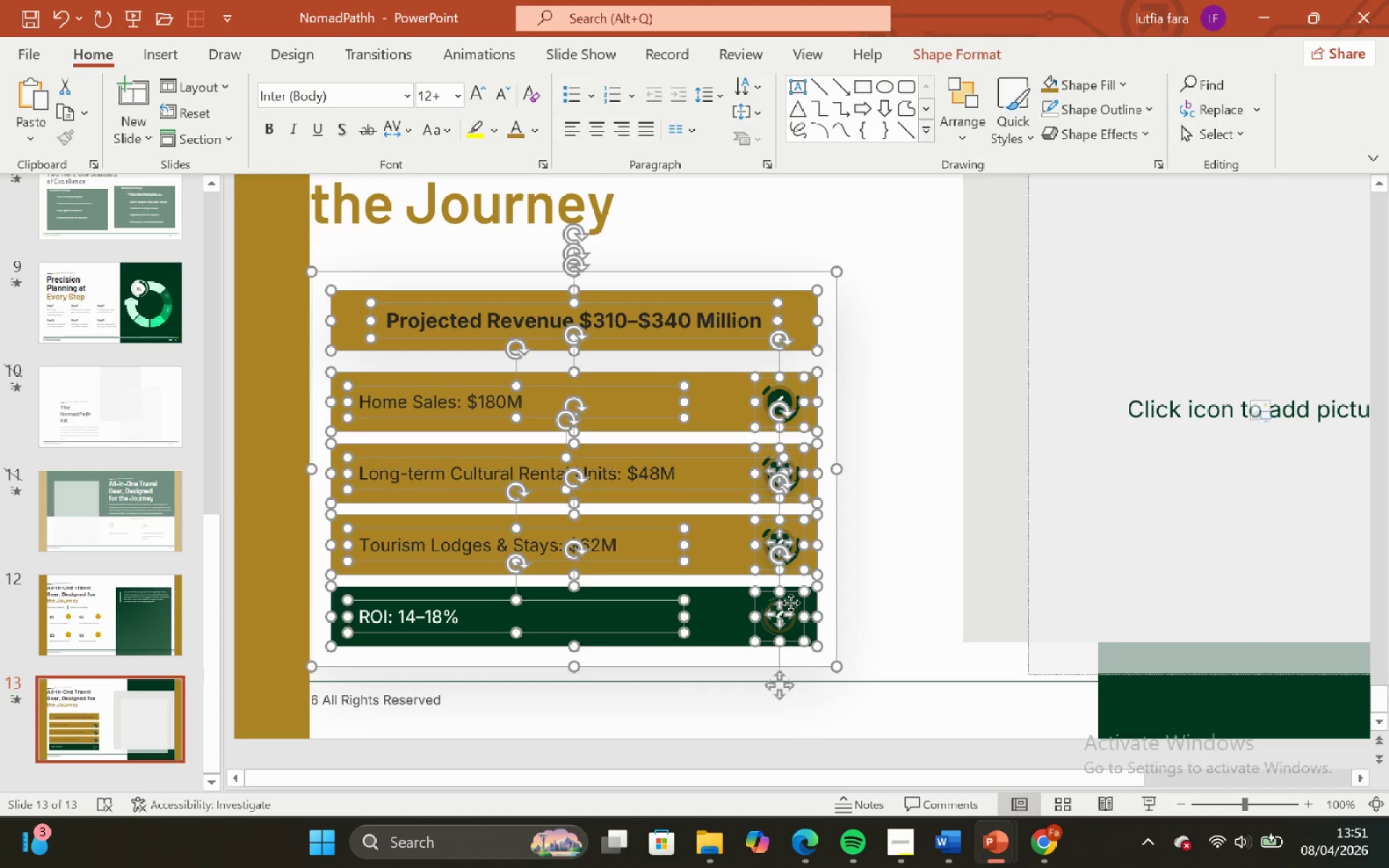 
key(ArrowLeft)
 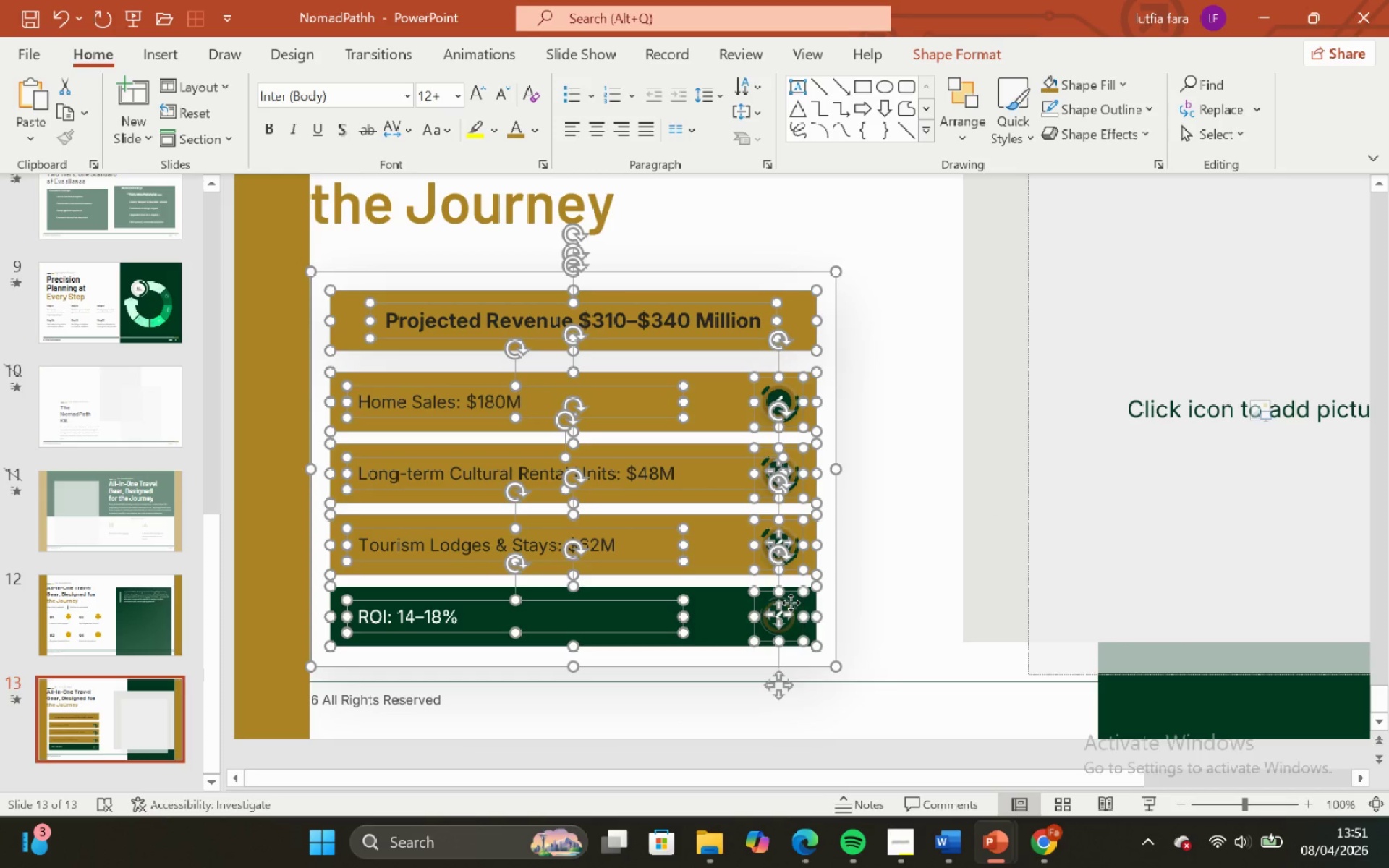 
key(ArrowLeft)
 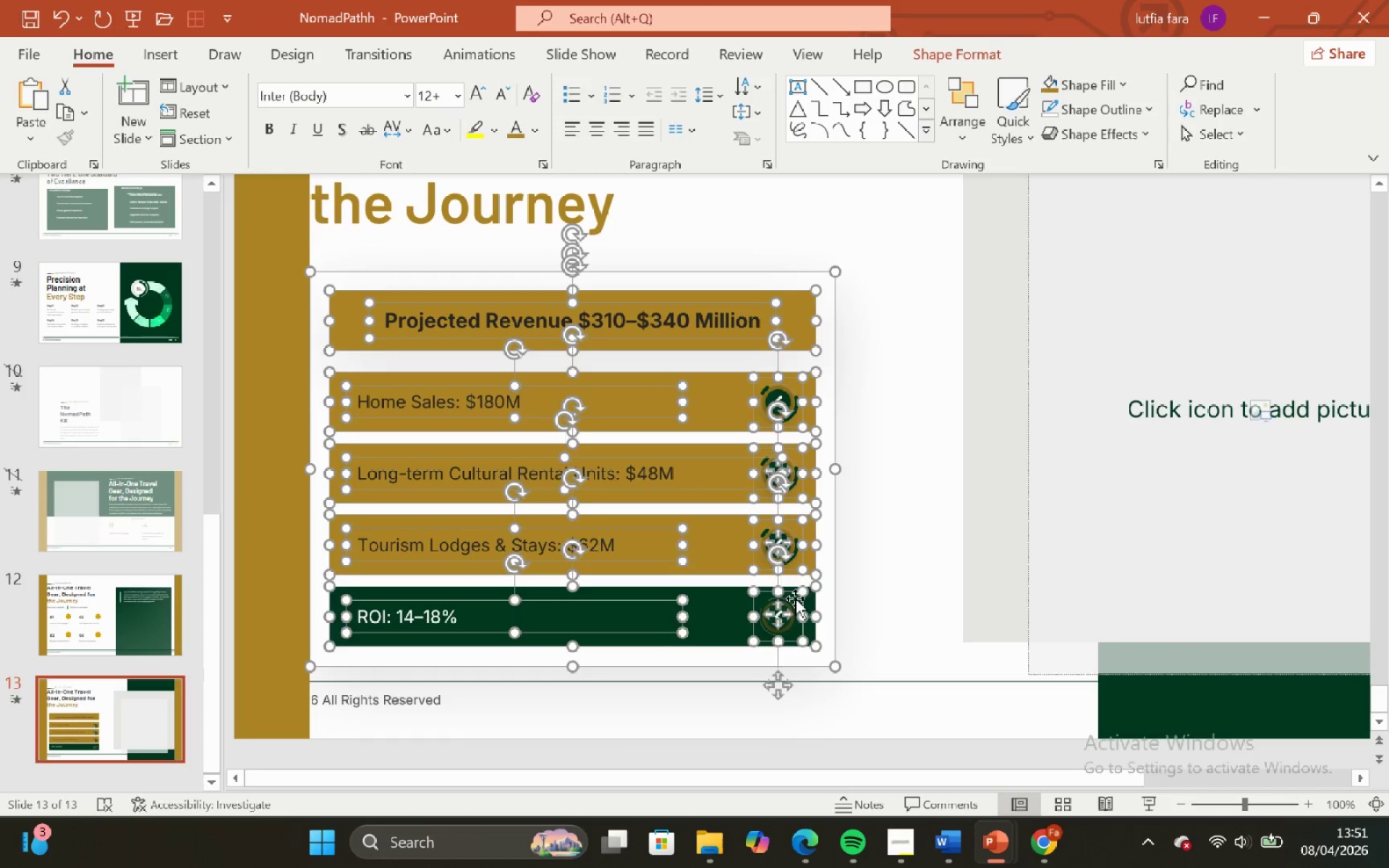 
key(ArrowLeft)
 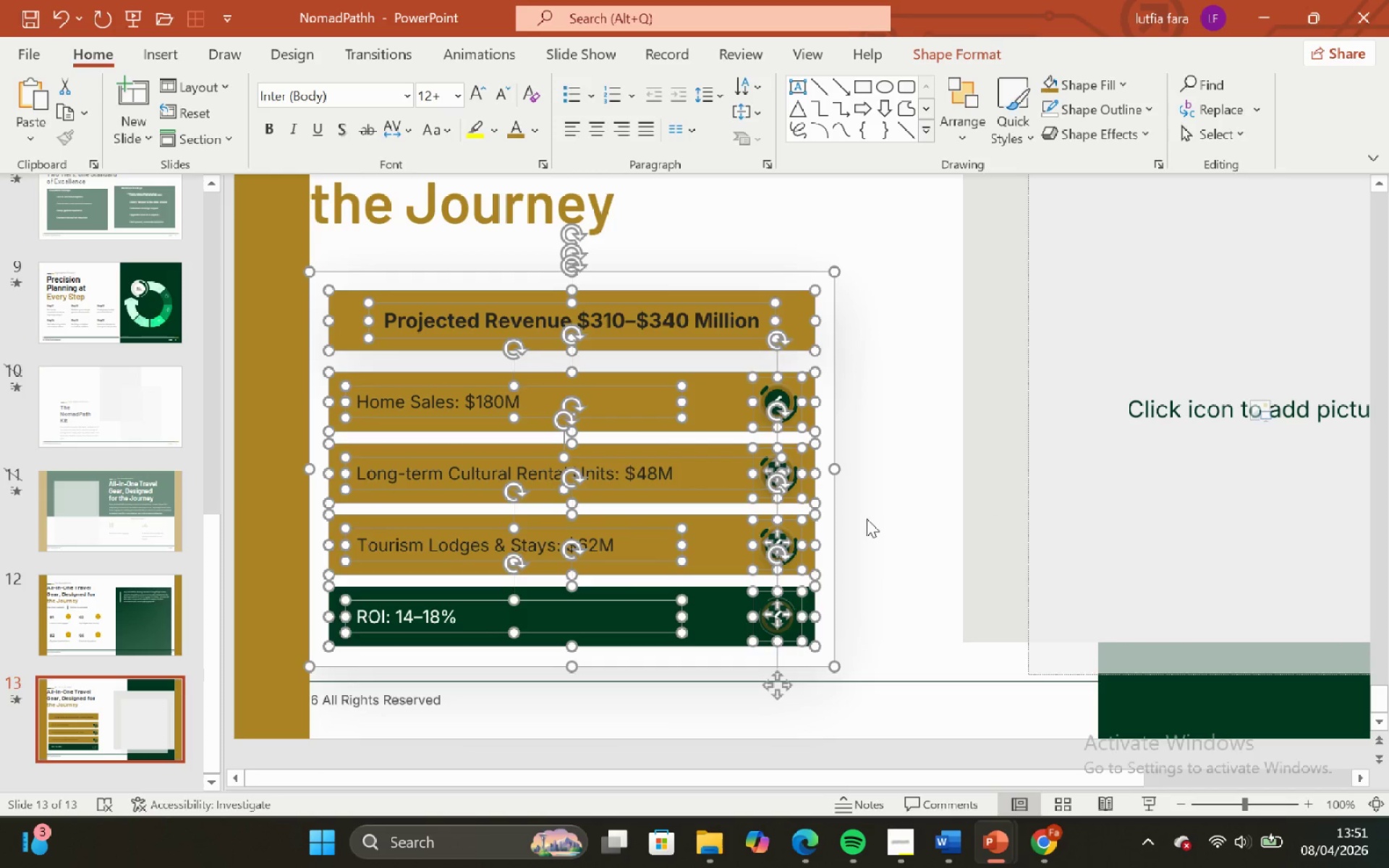 
left_click([867, 519])
 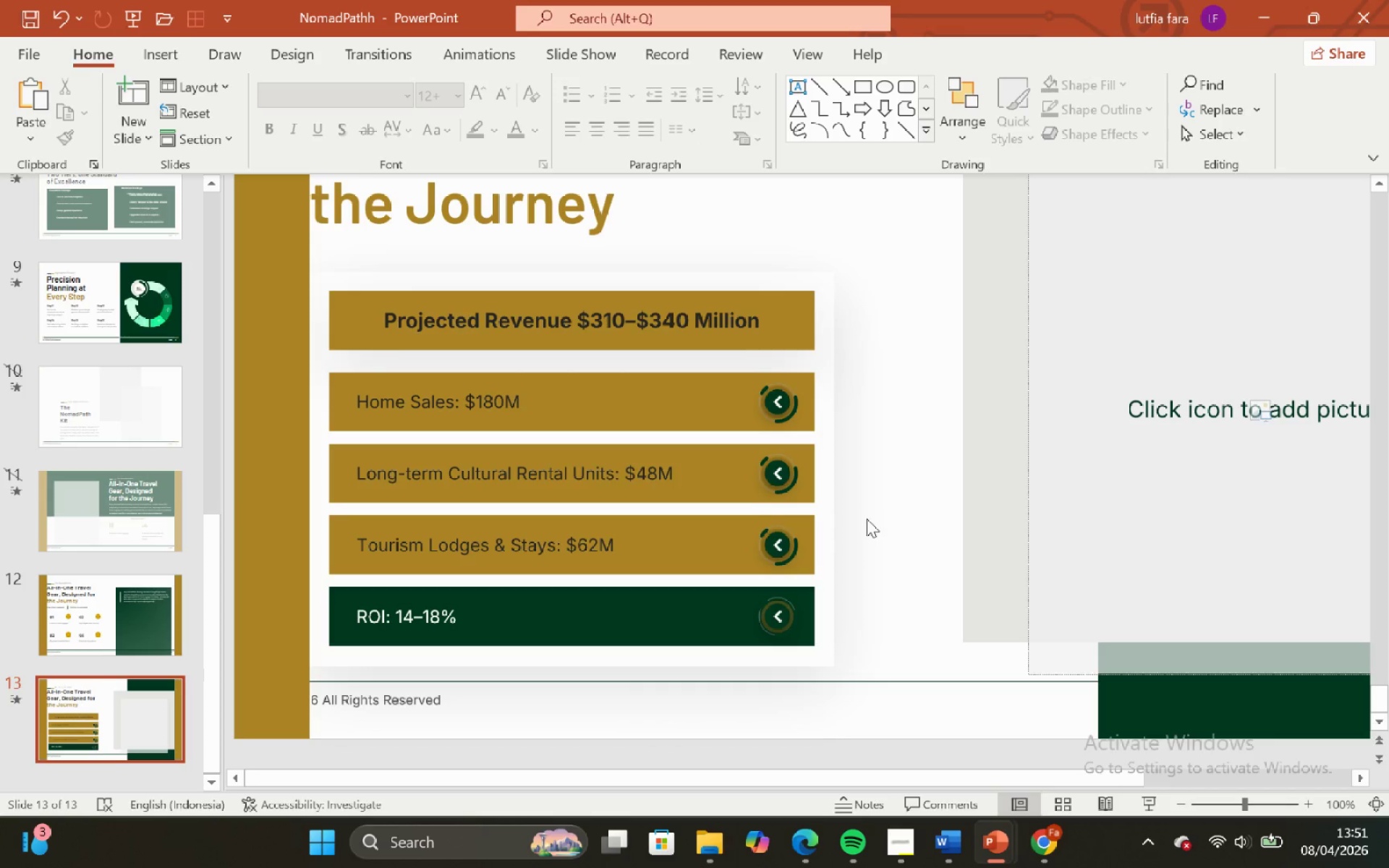 
hold_key(key=ControlLeft, duration=0.86)
hold_key(key=ShiftLeft, duration=0.67)
scroll: coordinate [867, 519], scroll_direction: down, amount: 2.0
 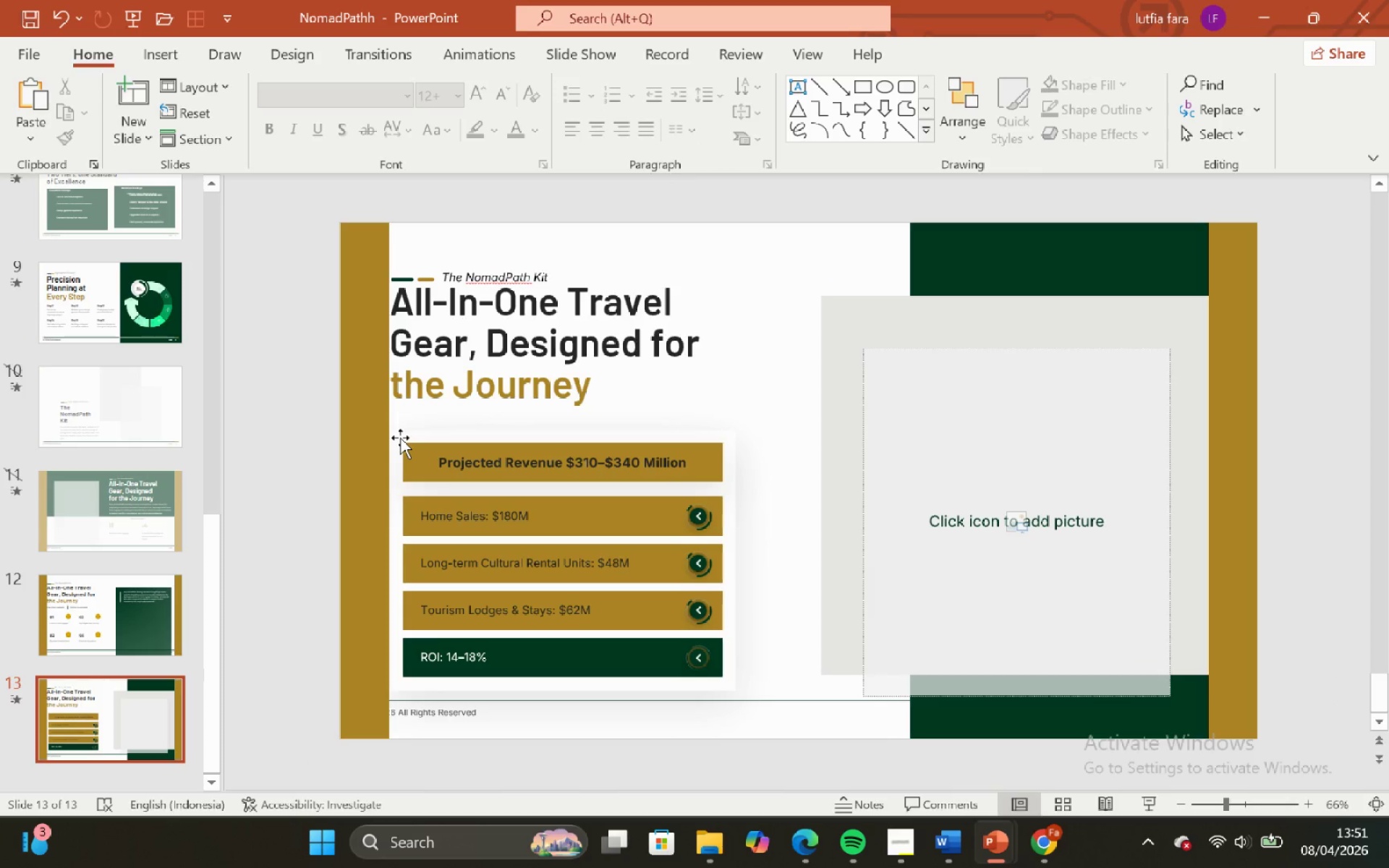 
left_click([400, 438])
 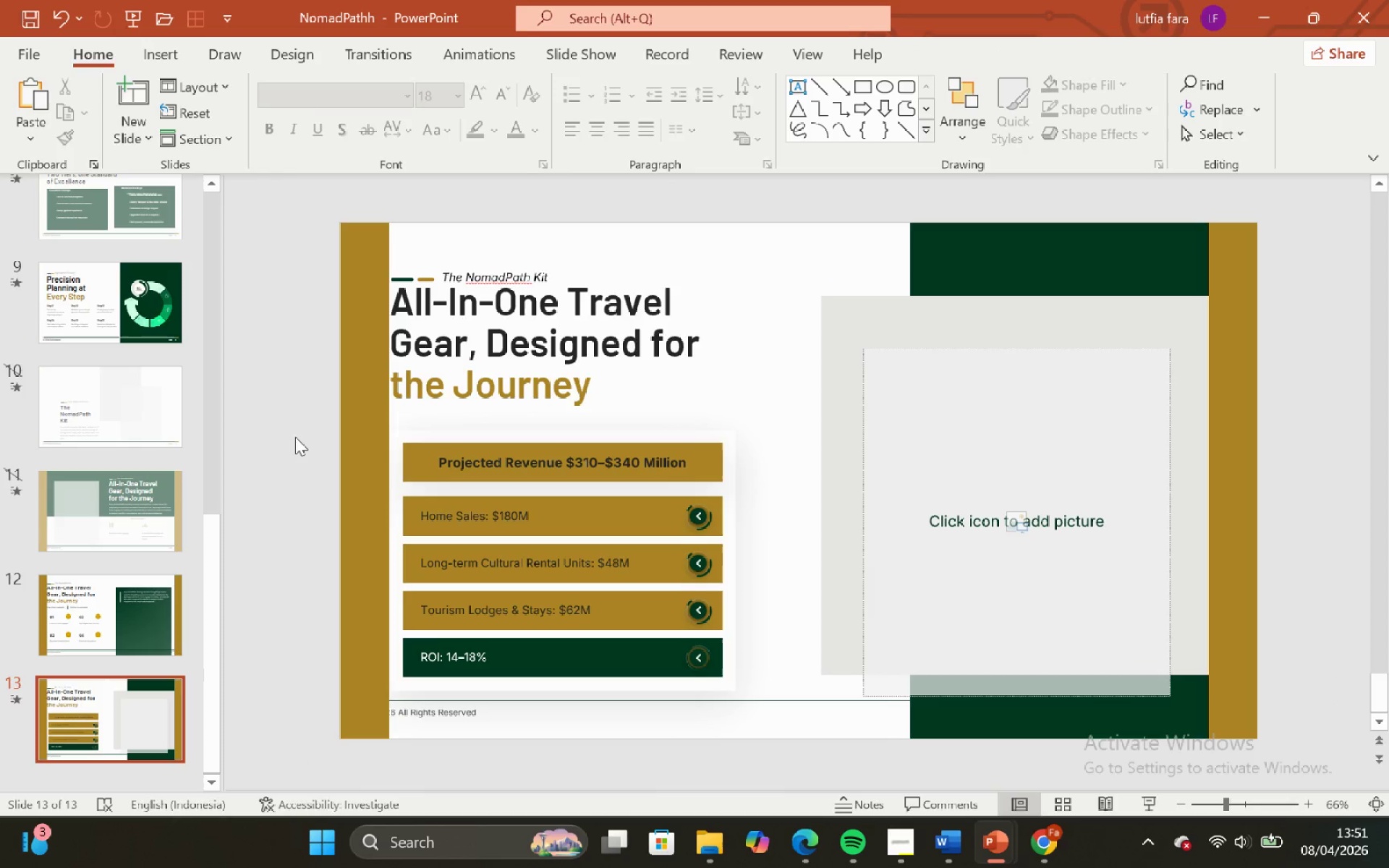 
left_click_drag(start_coordinate=[294, 431], to_coordinate=[786, 721])
 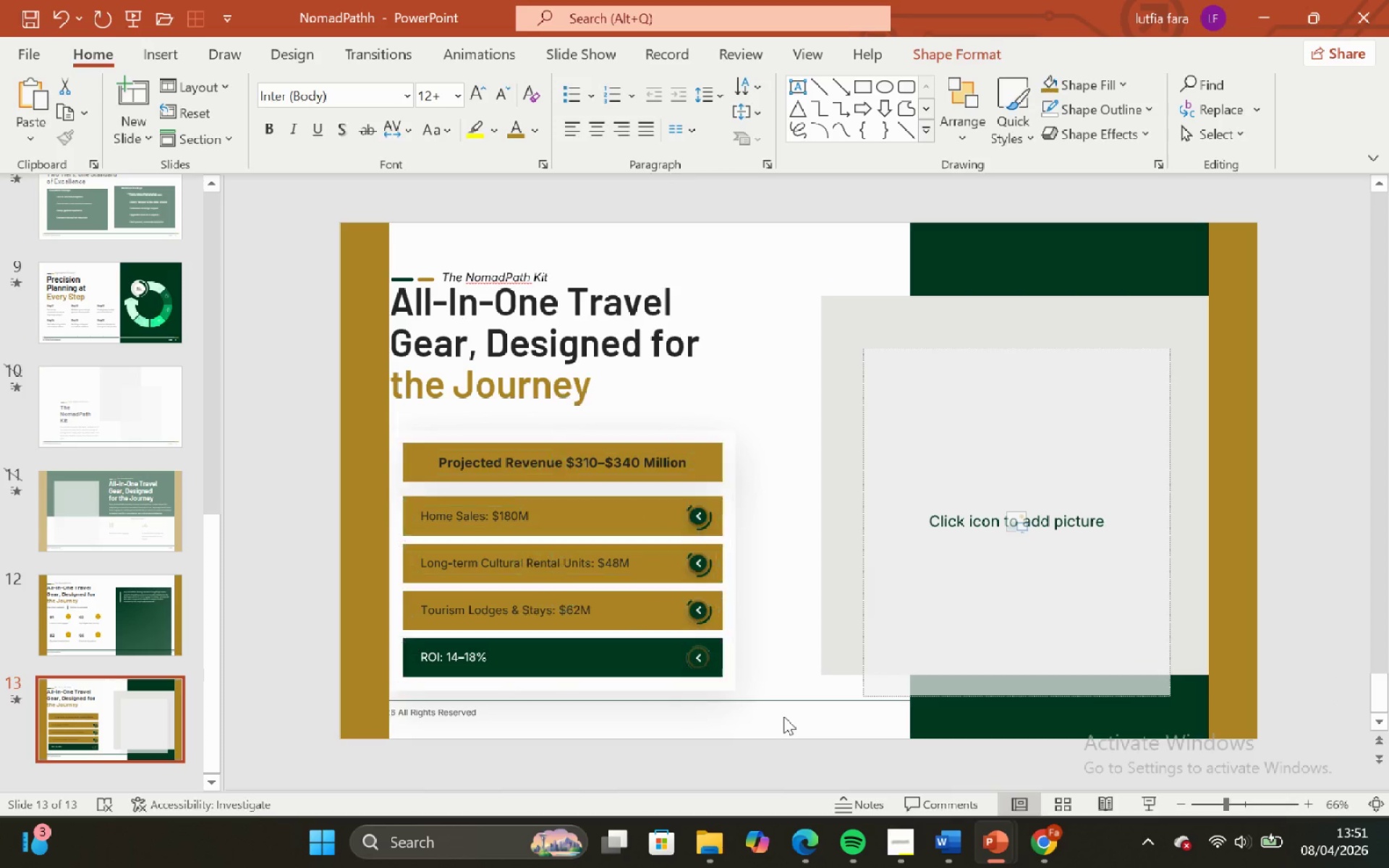 
left_click([783, 716])
 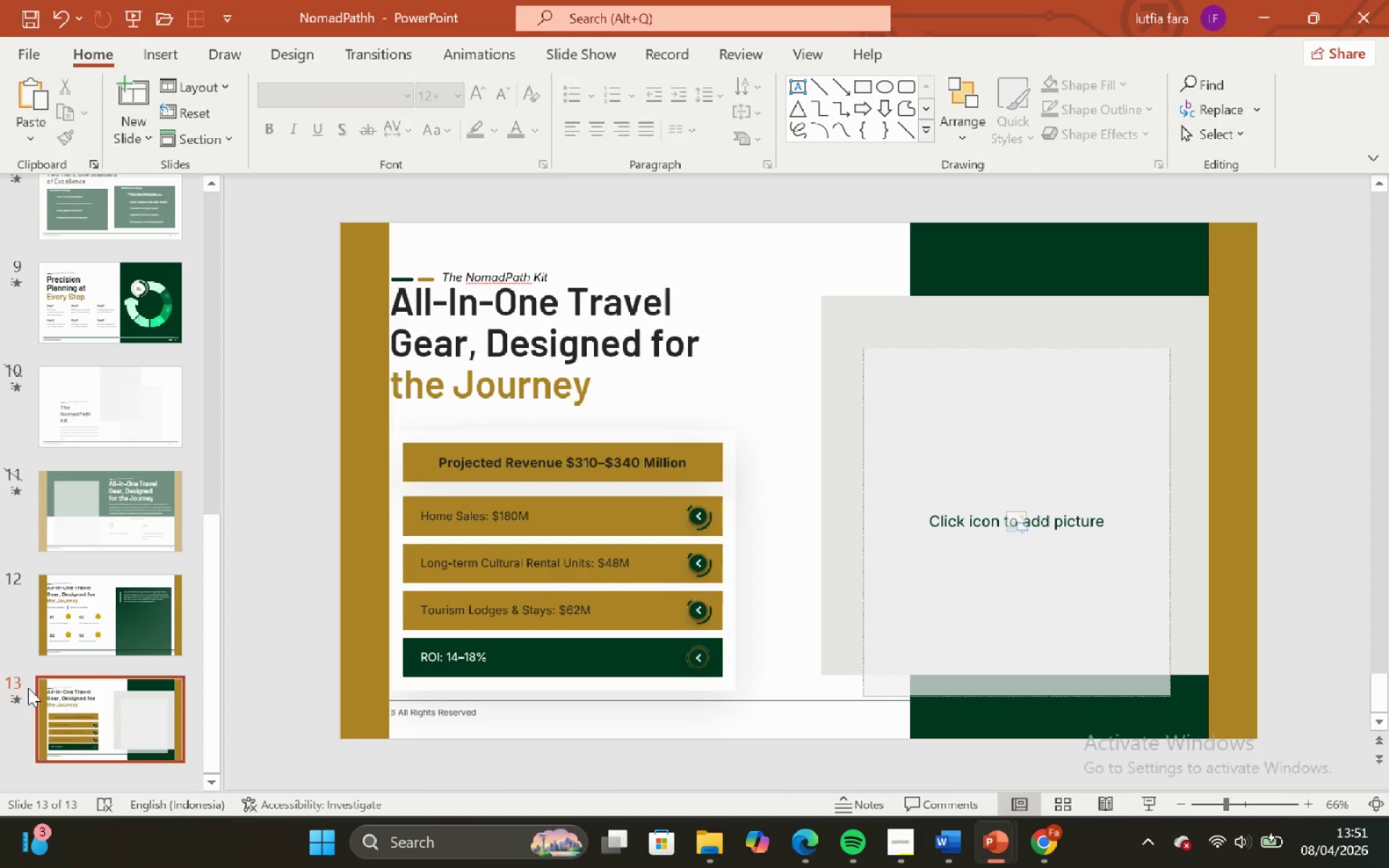 
left_click([50, 621])
 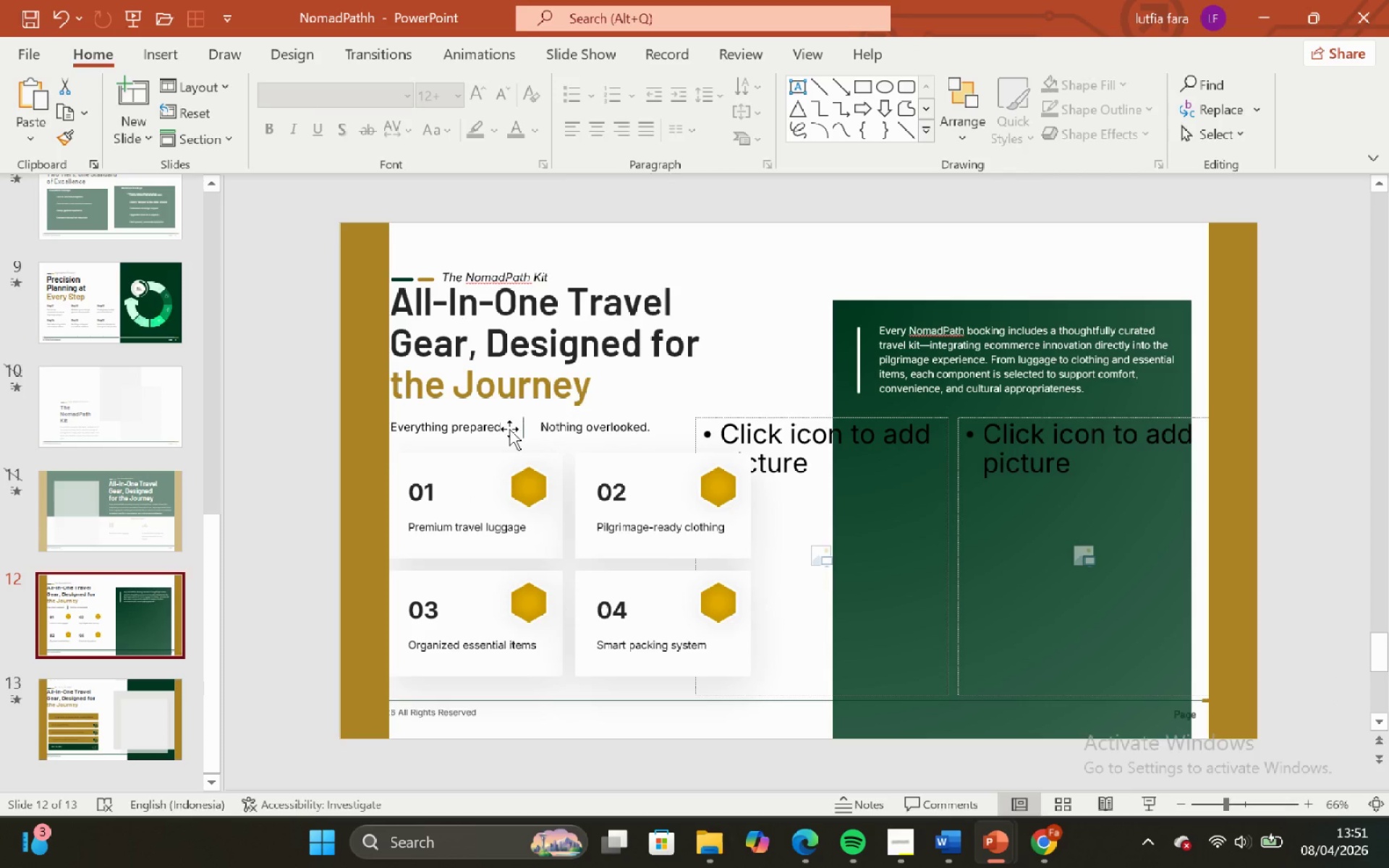 
left_click([492, 430])
 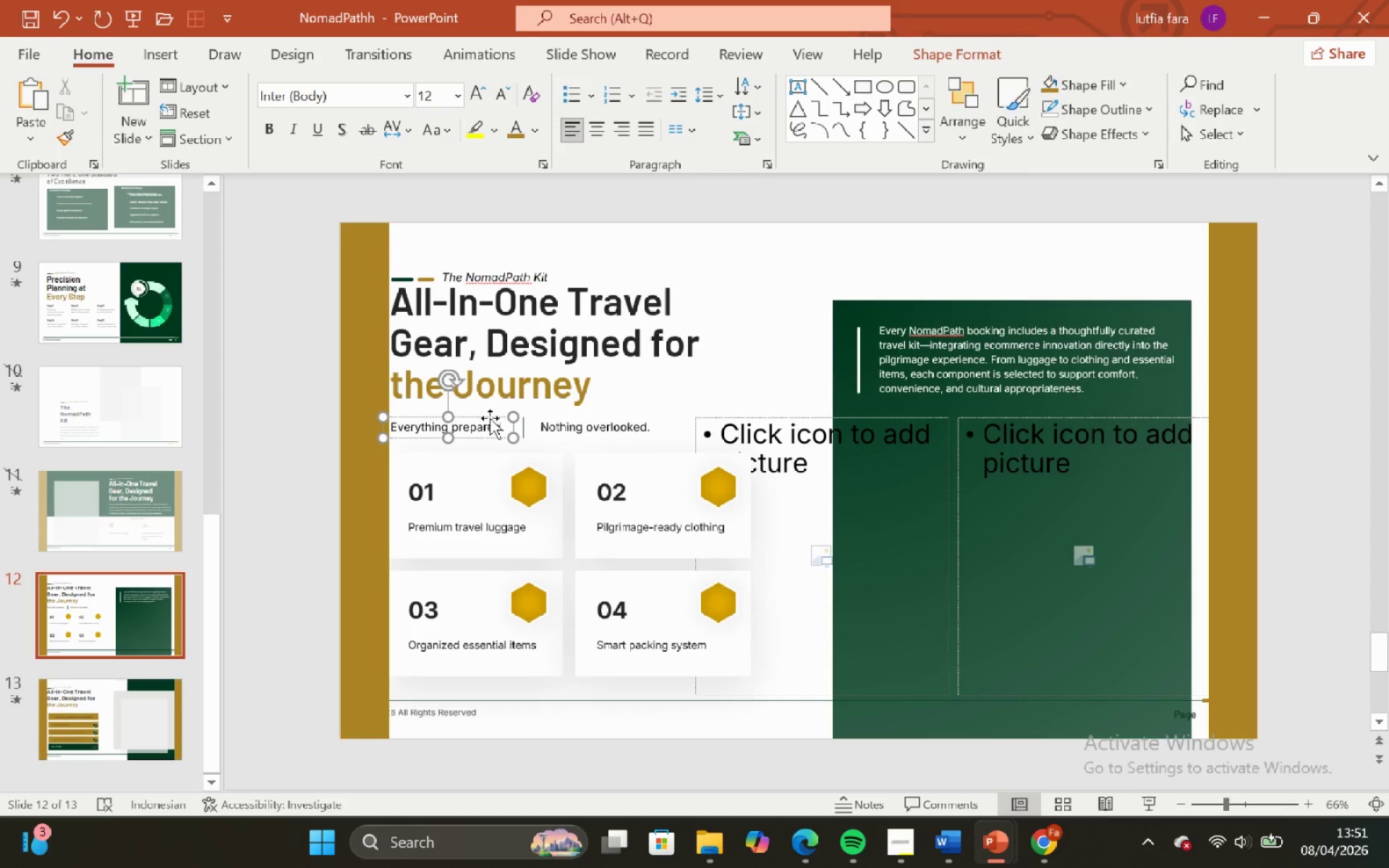 
left_click([490, 418])
 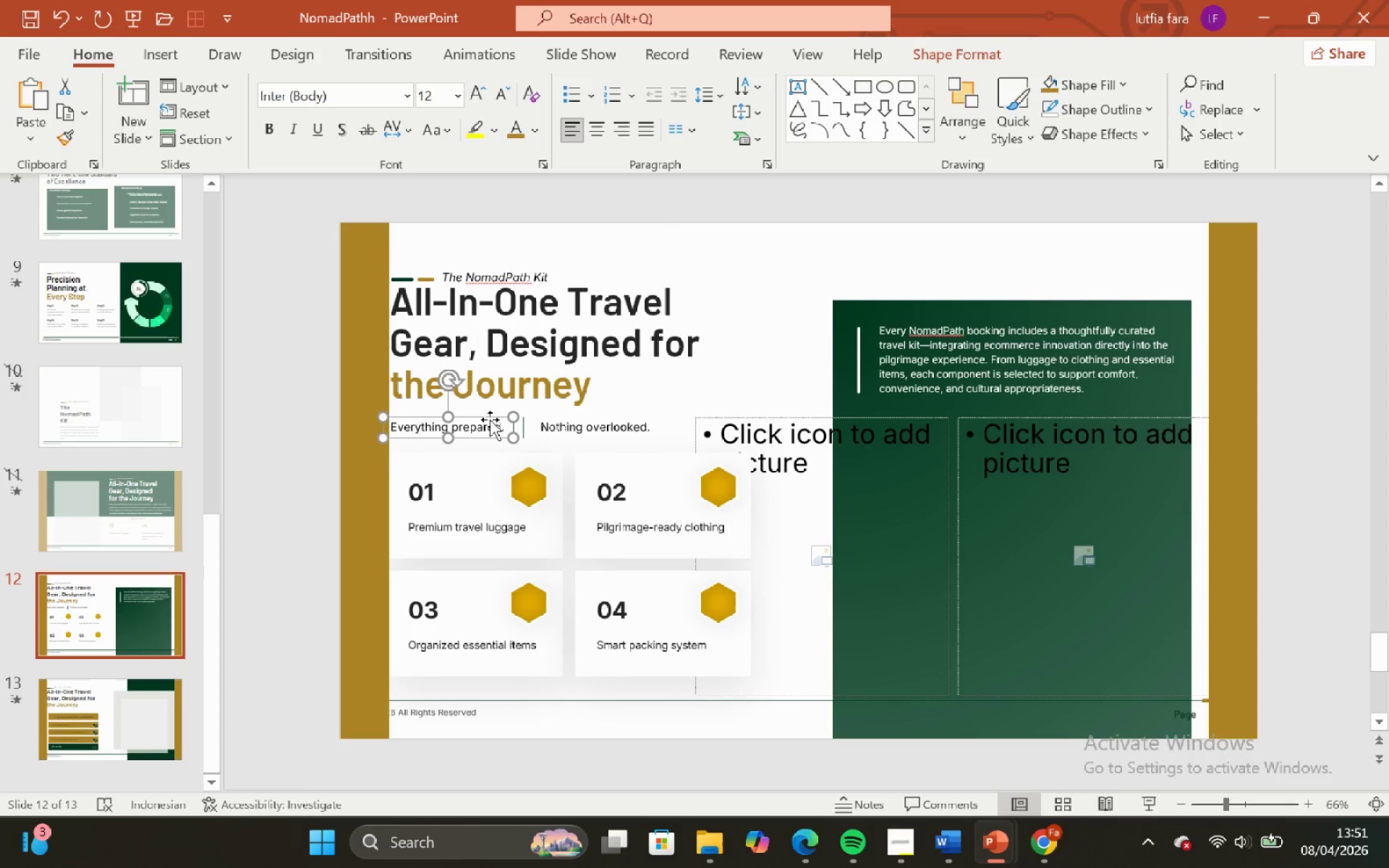 
key(Control+C)
 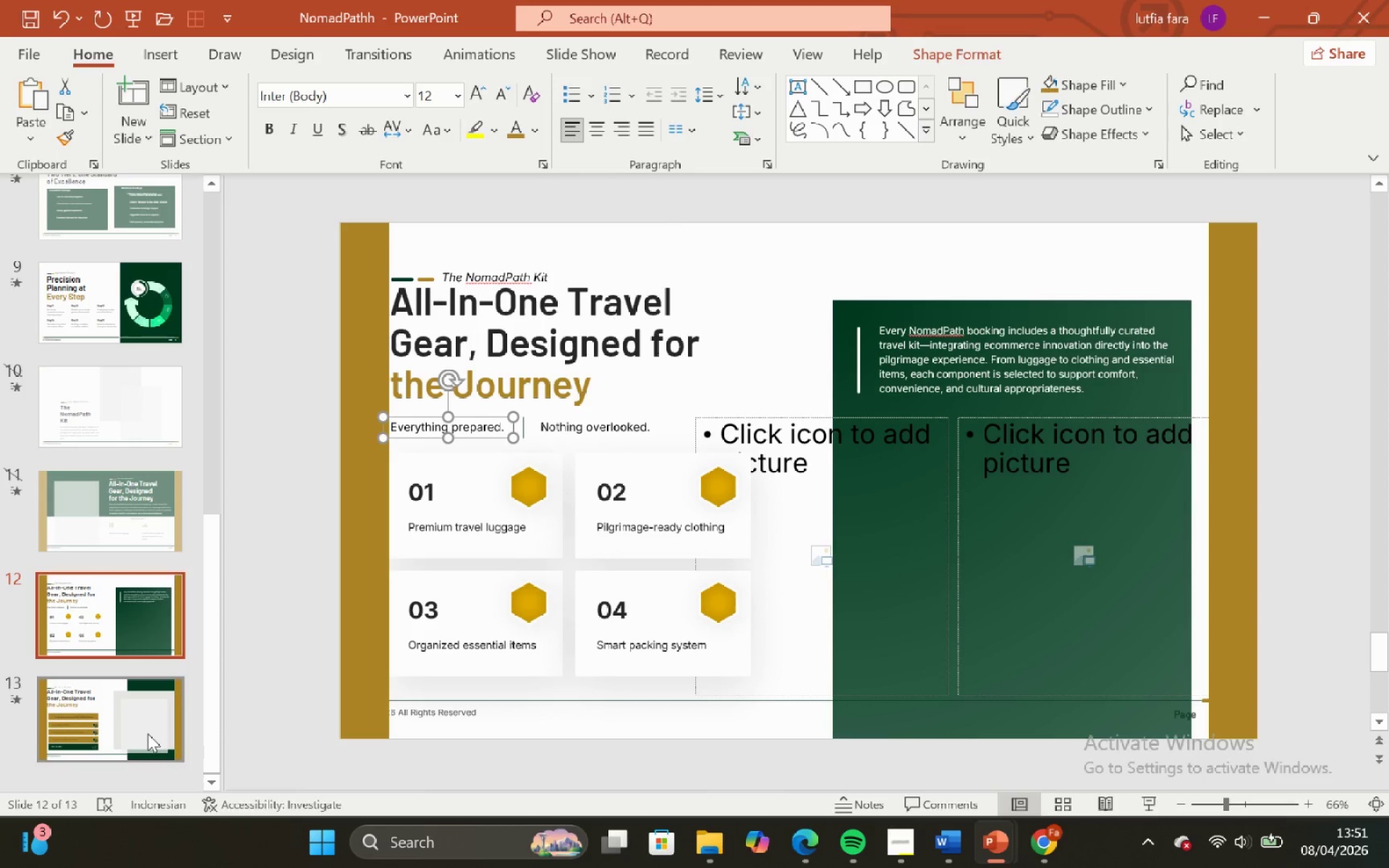 
left_click([148, 733])
 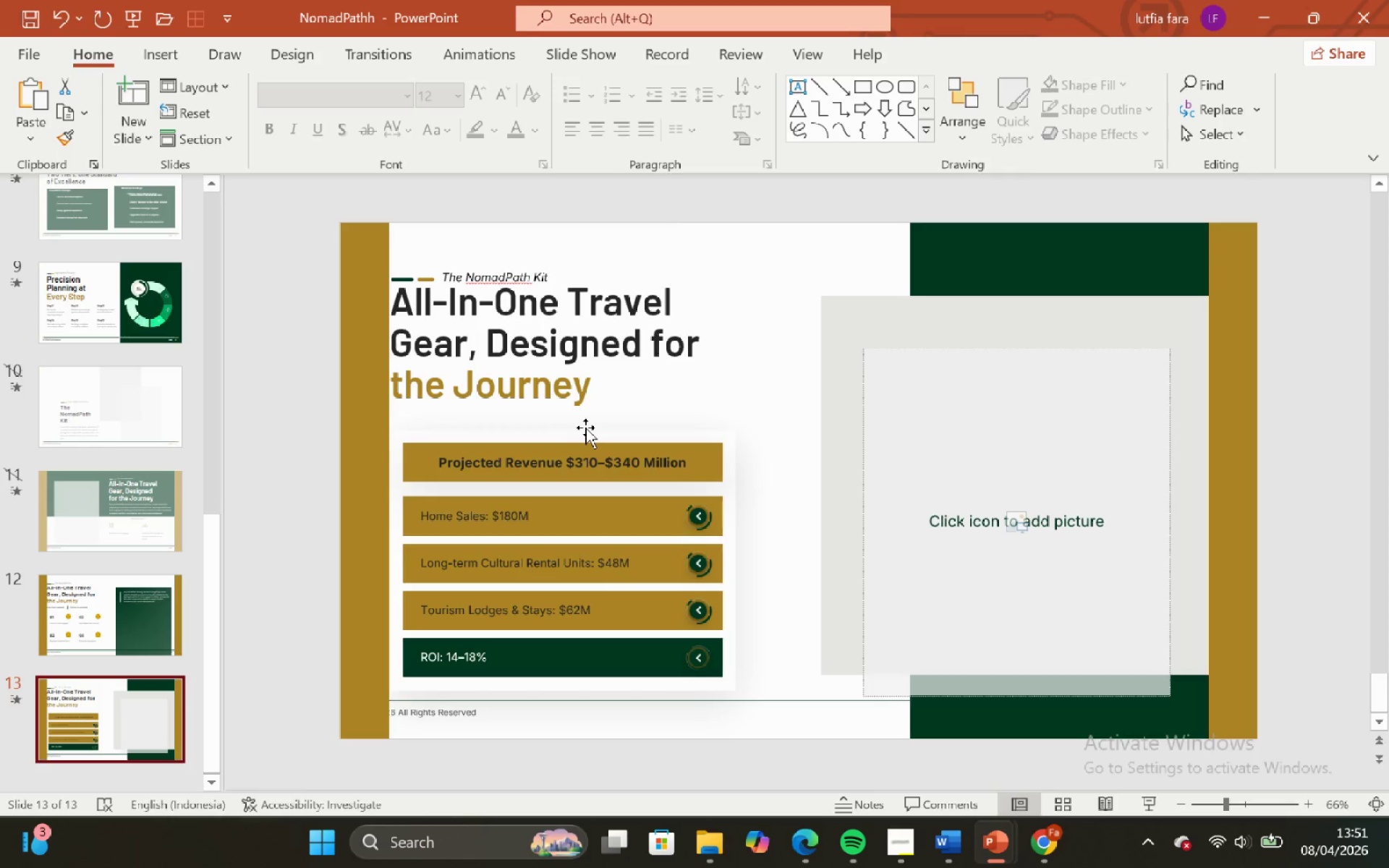 
key(Control+V)
 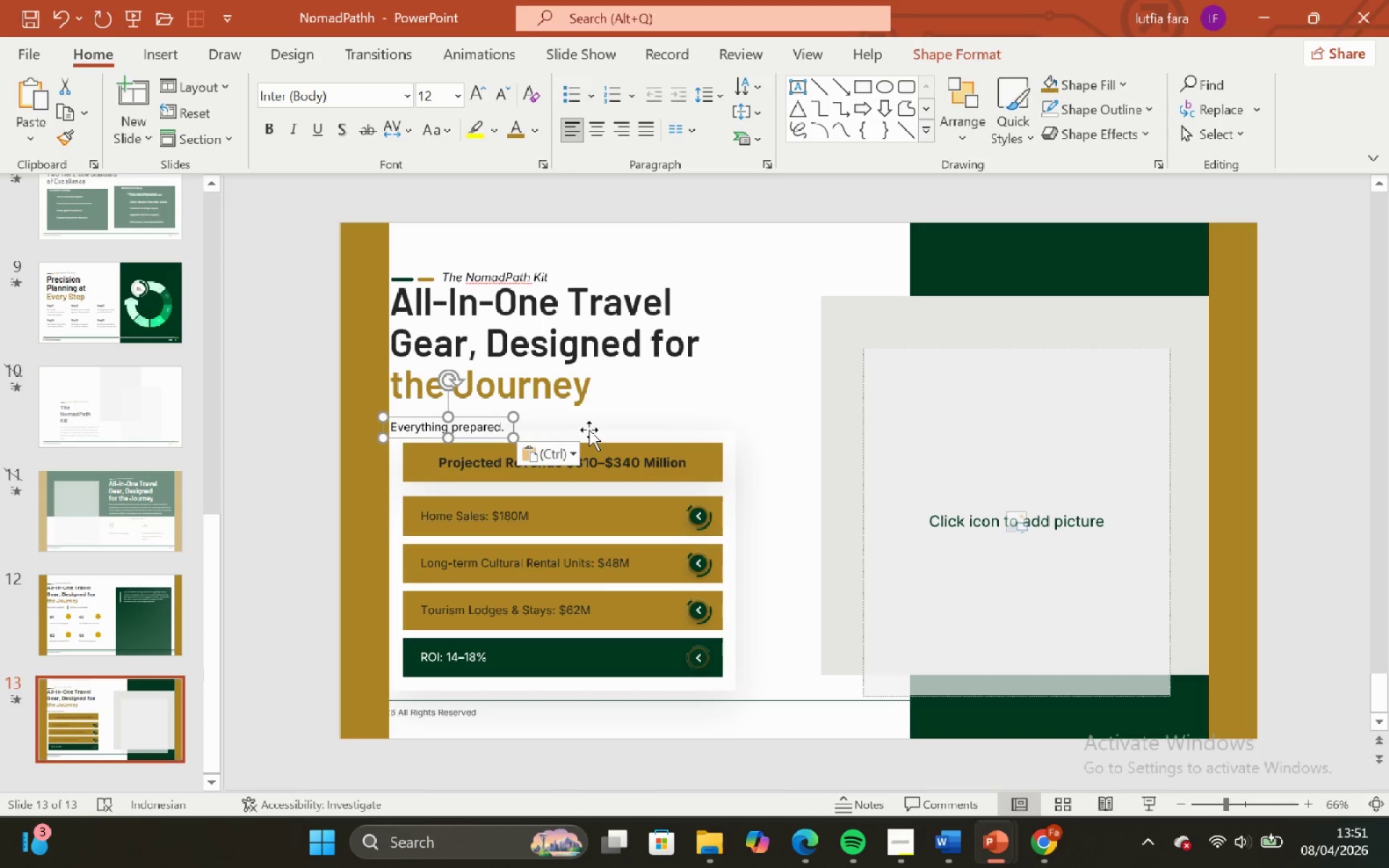 
hold_key(key=ControlLeft, duration=1.06)
hold_key(key=ShiftLeft, duration=0.97)
scroll: coordinate [592, 432], scroll_direction: up, amount: 4.0
 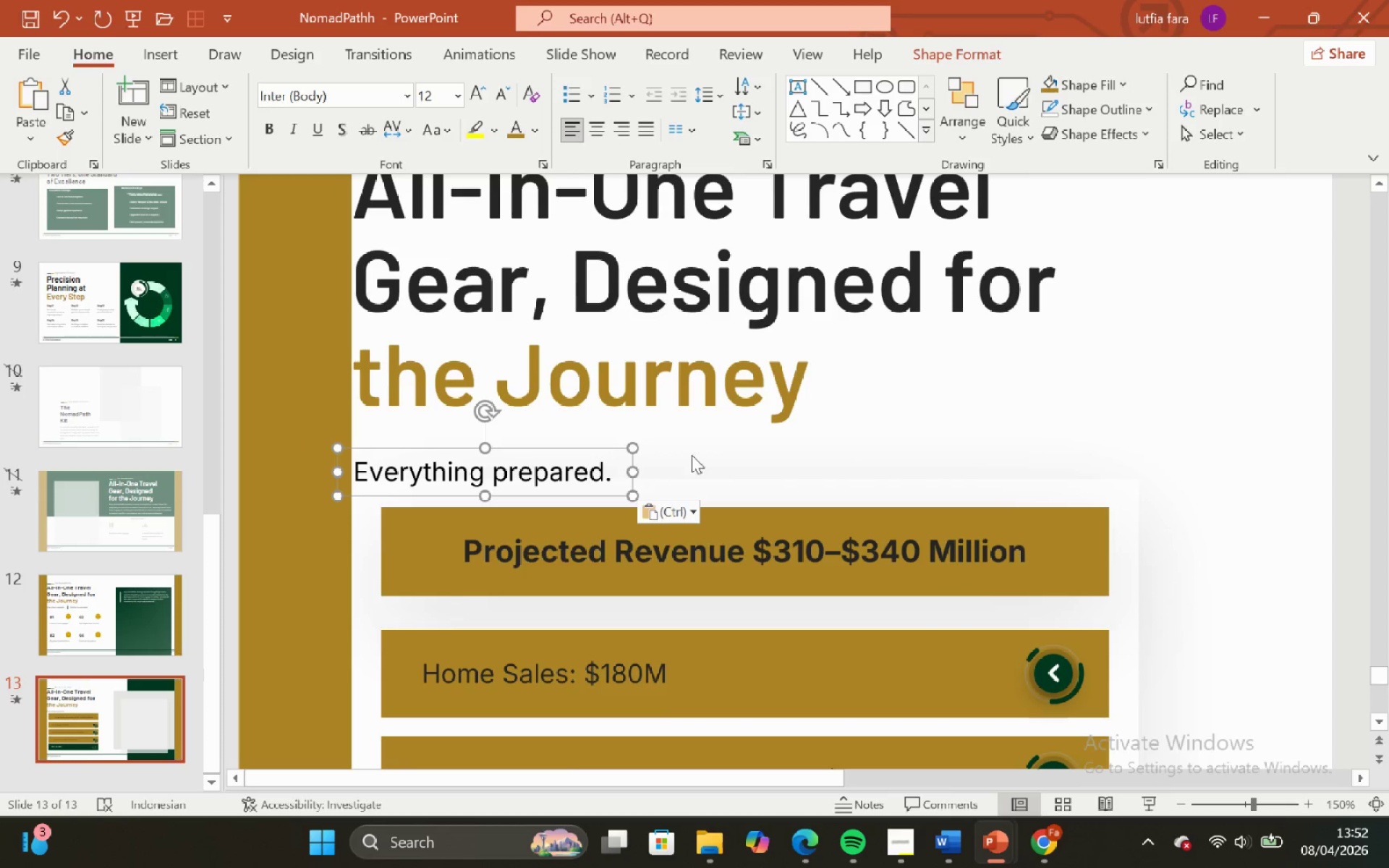 
left_click([736, 428])
 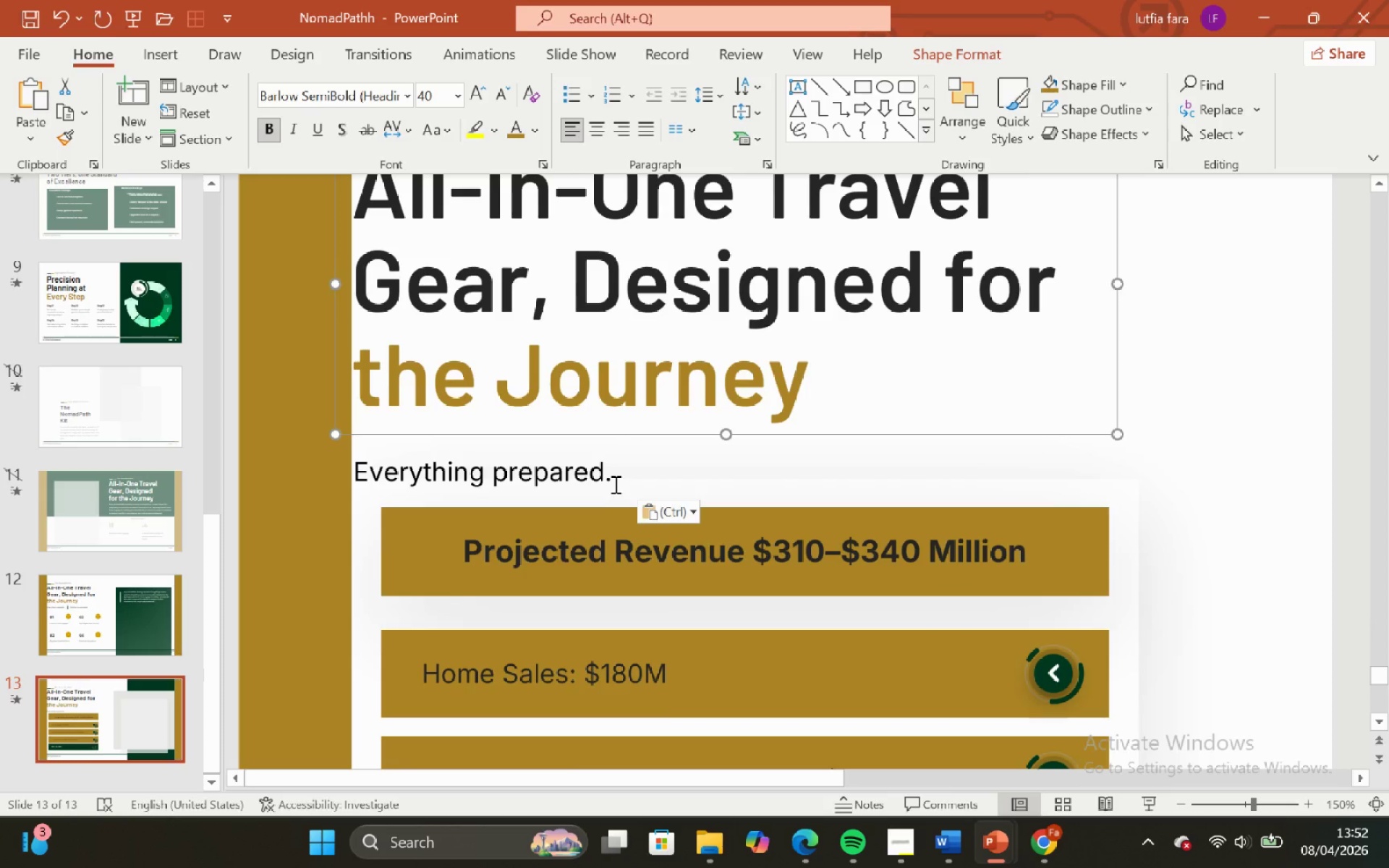 
left_click([614, 484])
 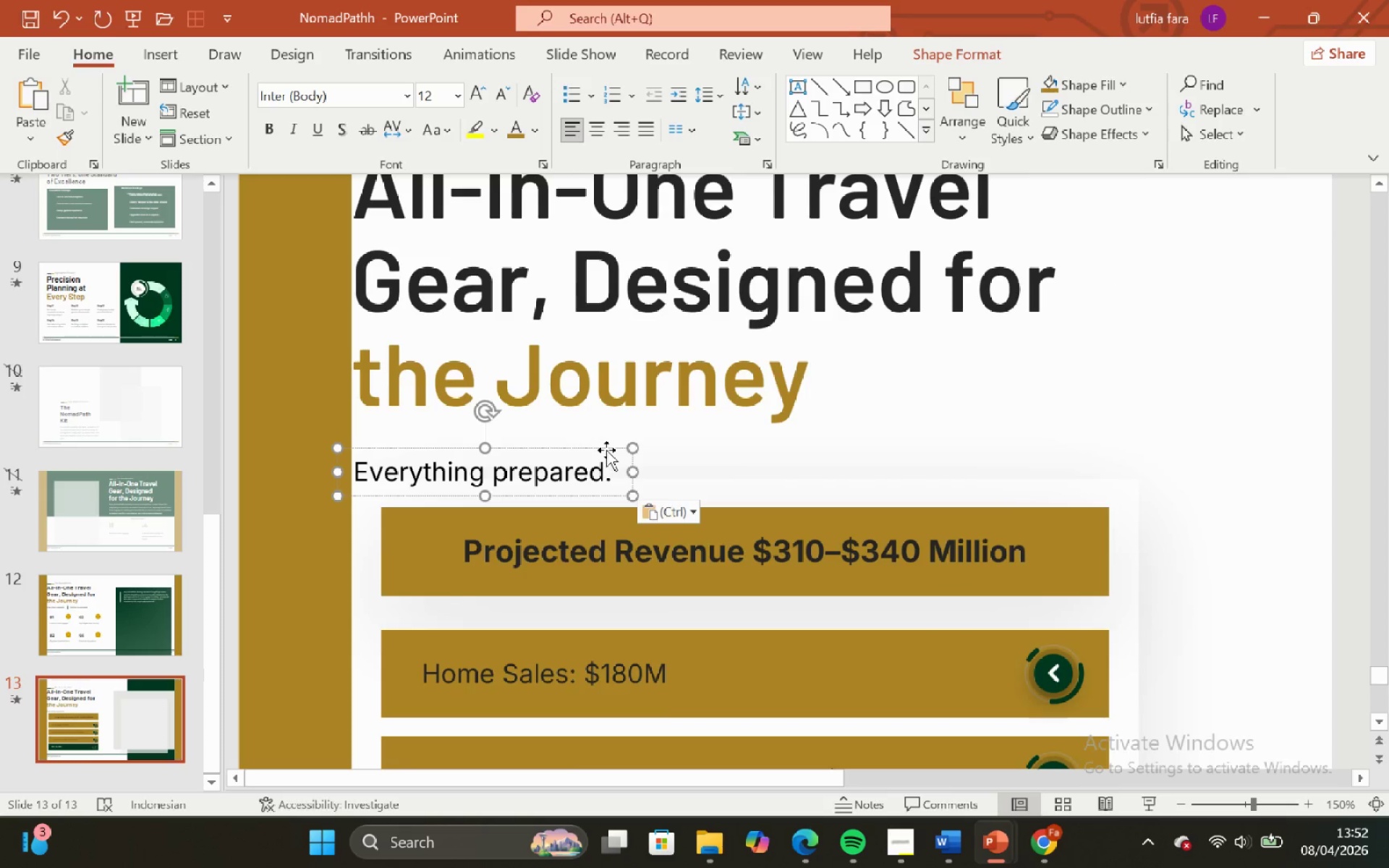 
hold_key(key=ShiftLeft, duration=1.08)
left_click_drag(start_coordinate=[606, 450], to_coordinate=[606, 430])
 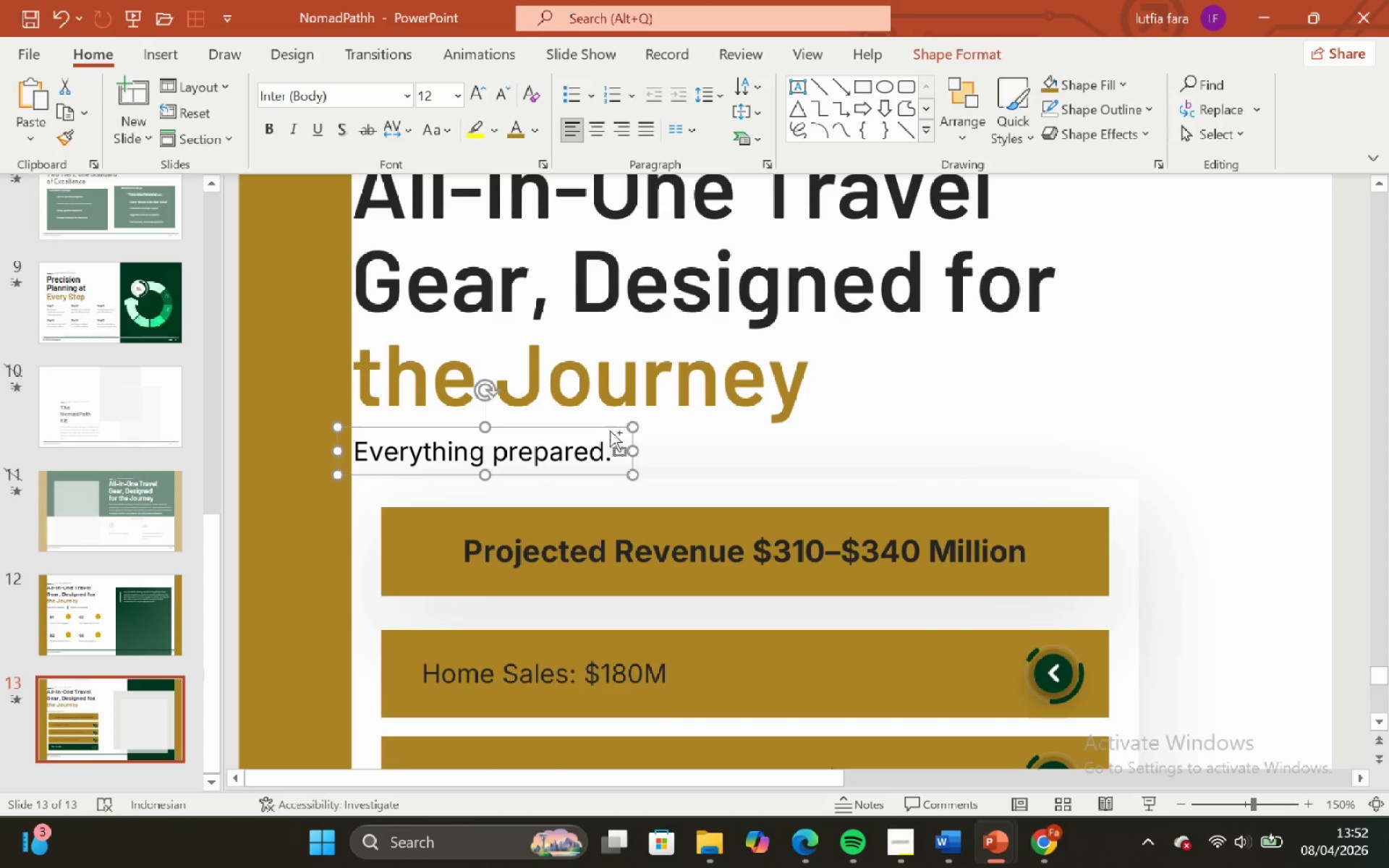 
hold_key(key=ControlLeft, duration=0.98)
hold_key(key=ShiftLeft, duration=0.94)
scroll: coordinate [638, 477], scroll_direction: down, amount: 3.0
 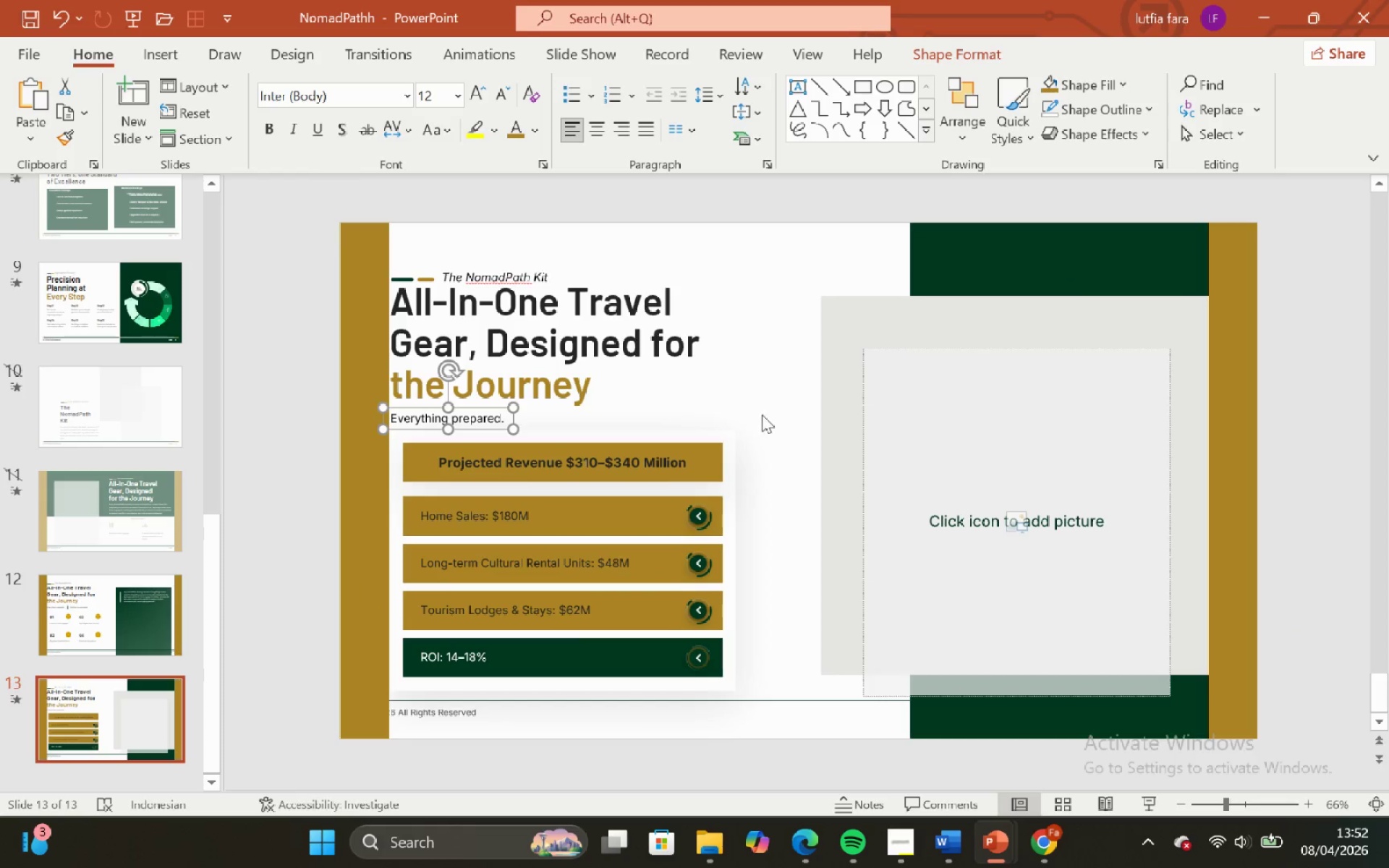 
left_click([768, 411])
 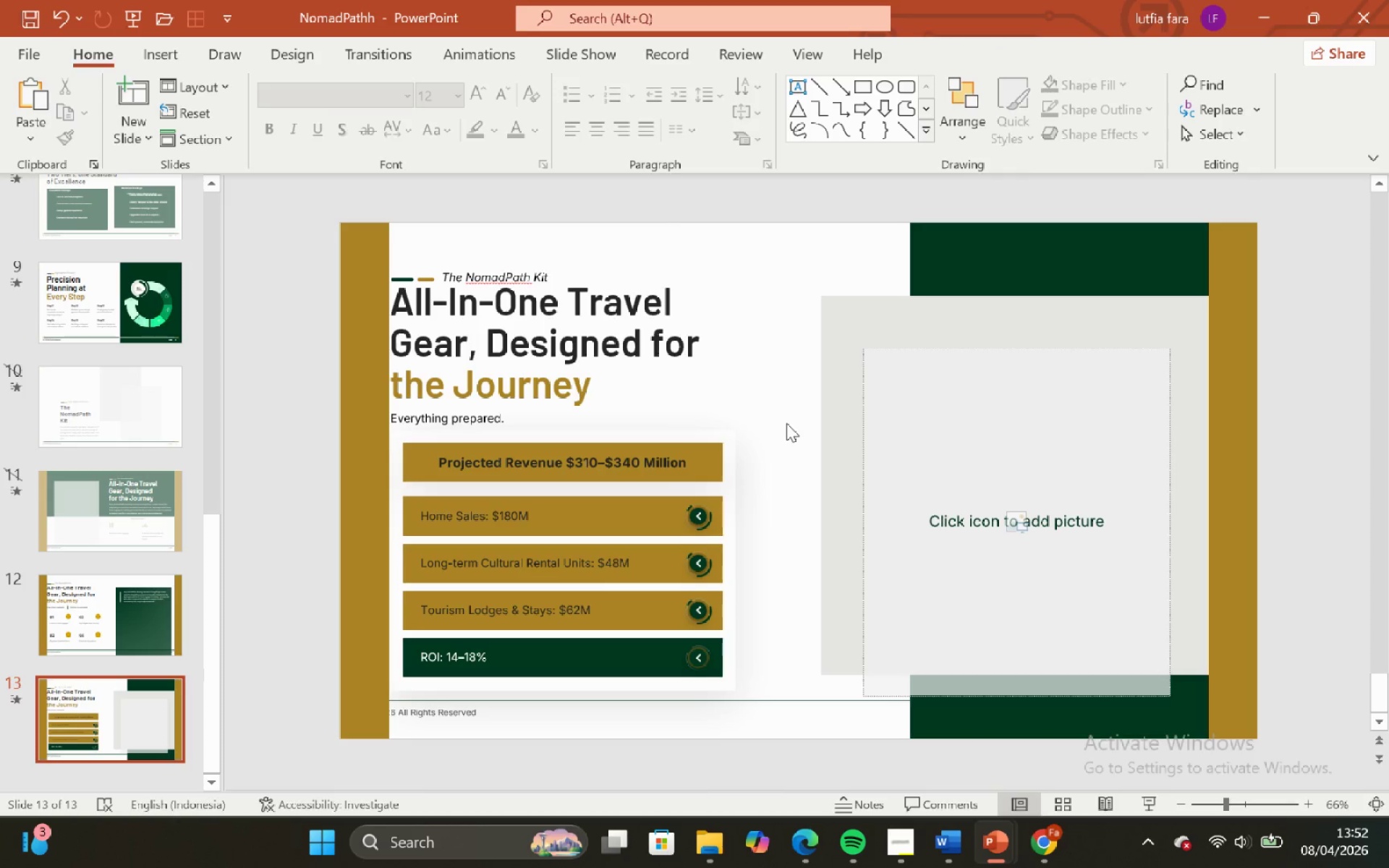 
left_click_drag(start_coordinate=[786, 423], to_coordinate=[266, 707])
 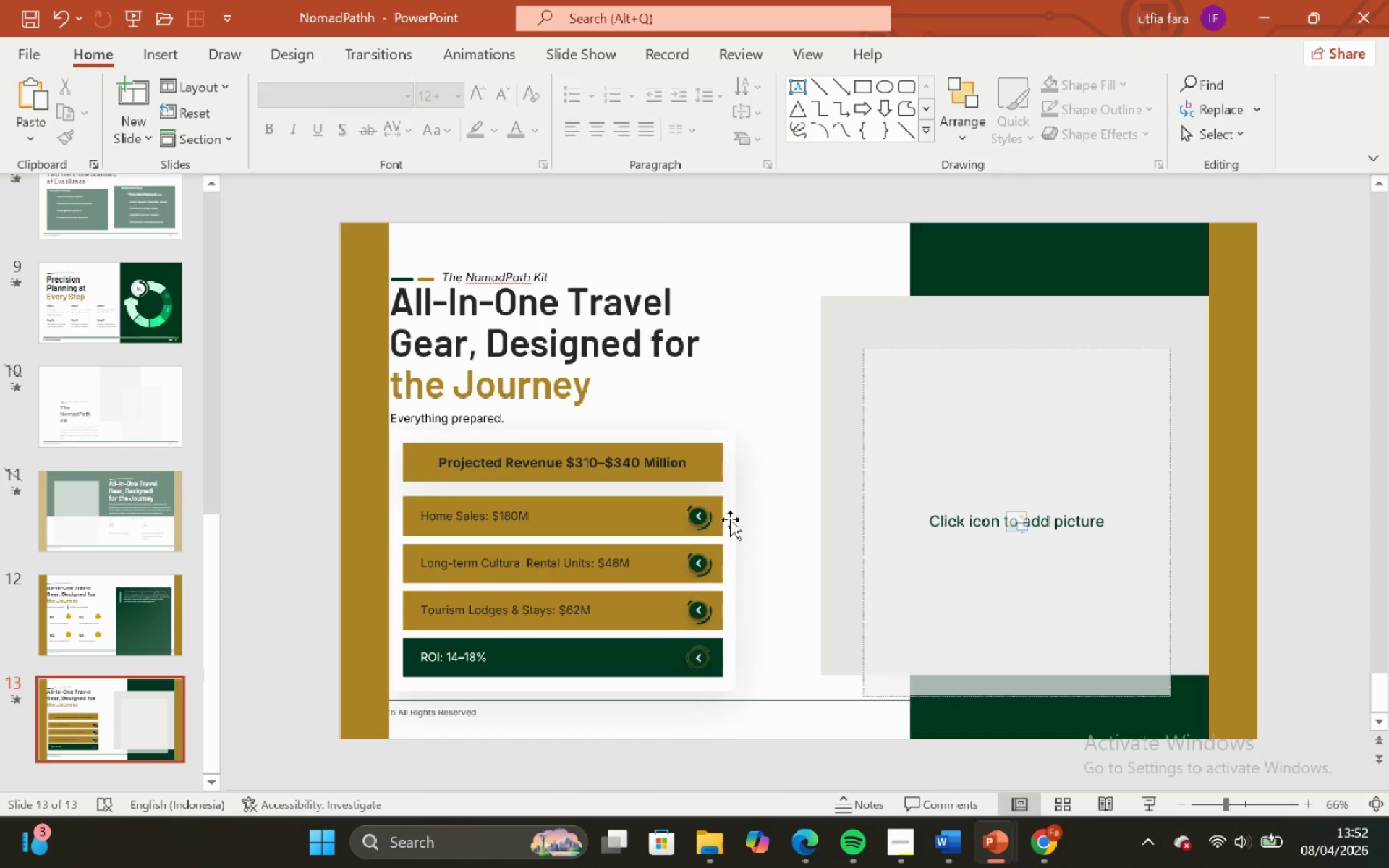 
left_click([734, 504])
 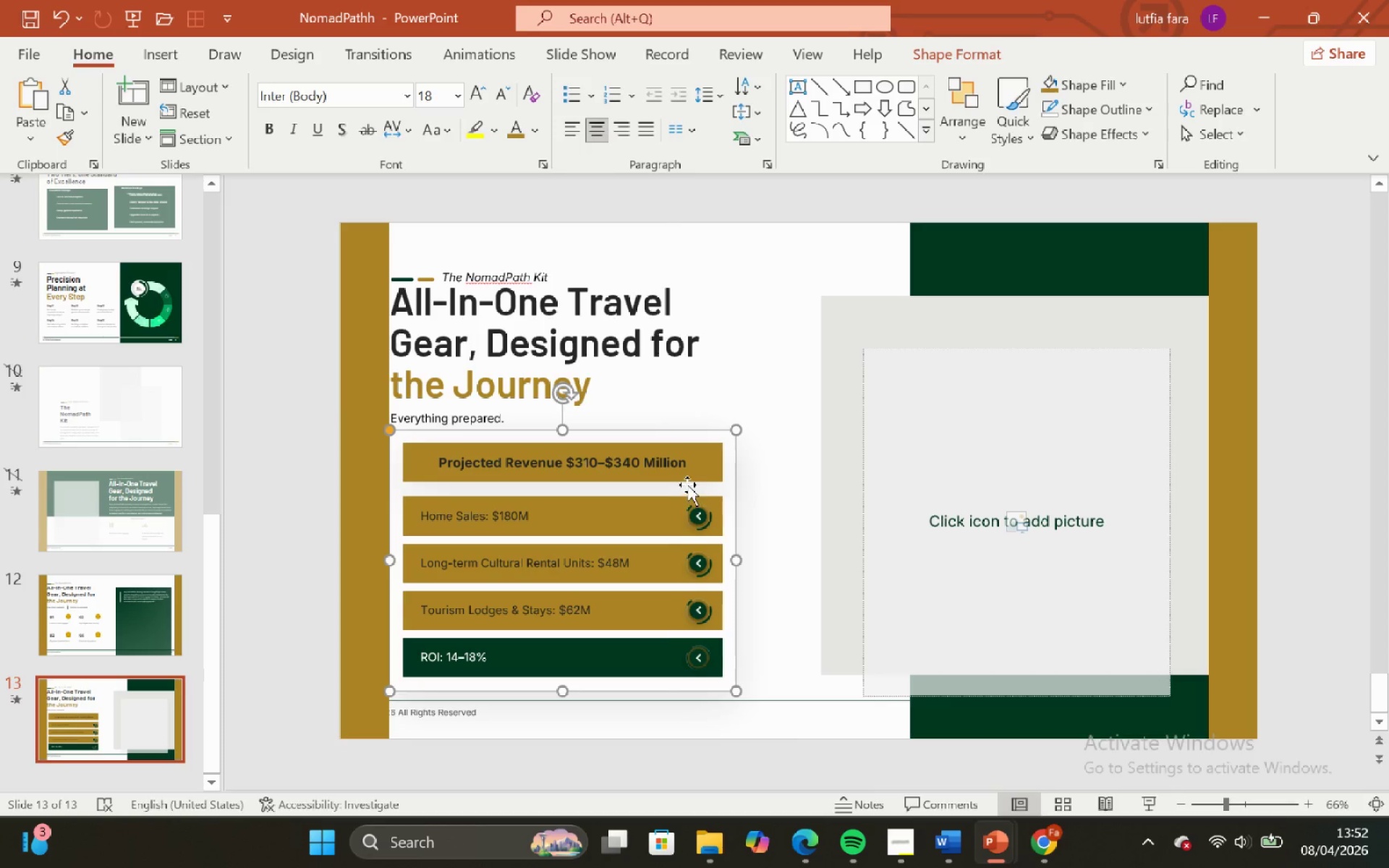 
hold_key(key=ControlLeft, duration=1.38)
hold_key(key=ShiftLeft, duration=1.34)
scroll: coordinate [687, 484], scroll_direction: up, amount: 3.0
 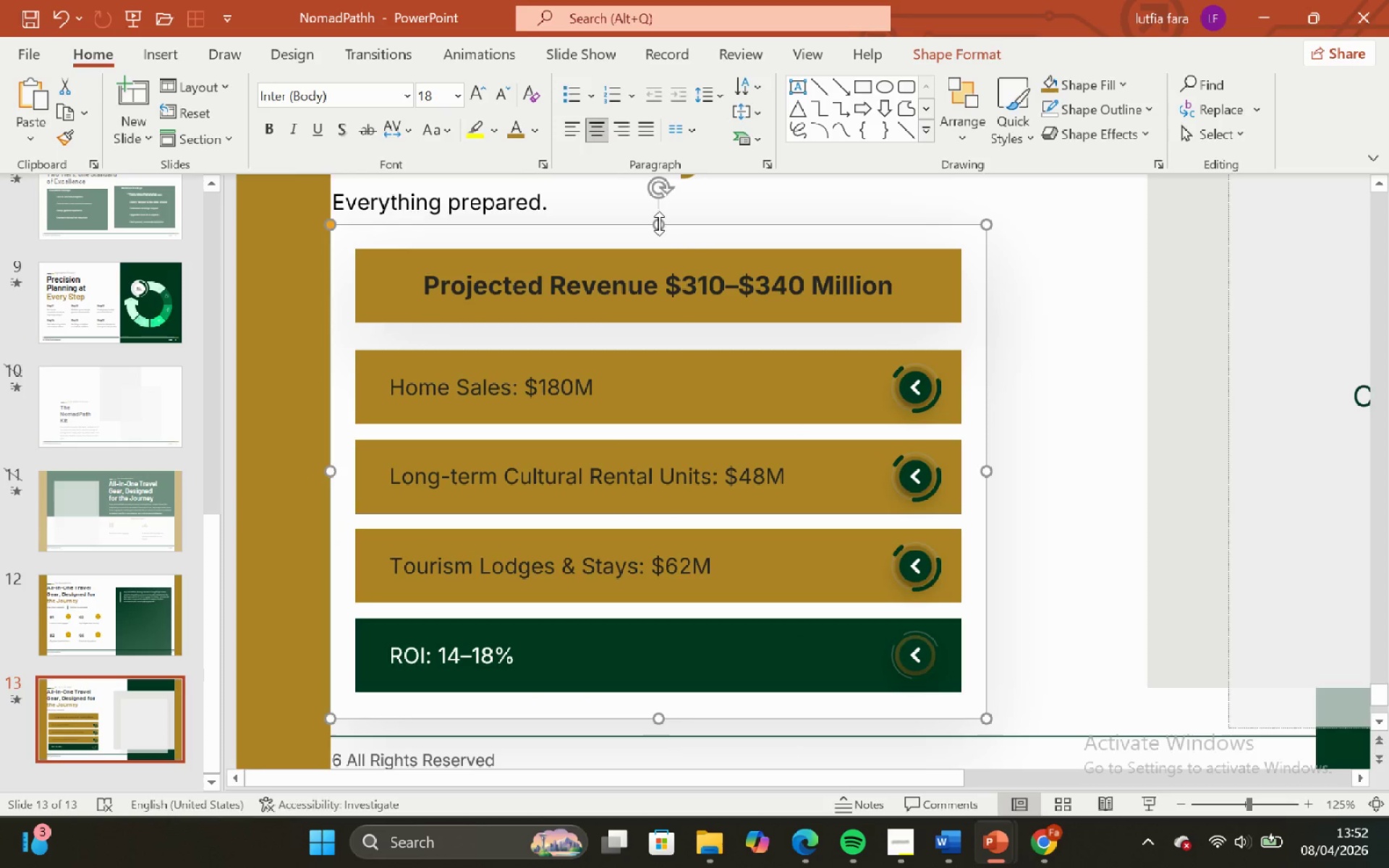 
hold_key(key=ShiftLeft, duration=1.16)
left_click_drag(start_coordinate=[660, 224], to_coordinate=[673, 299])
 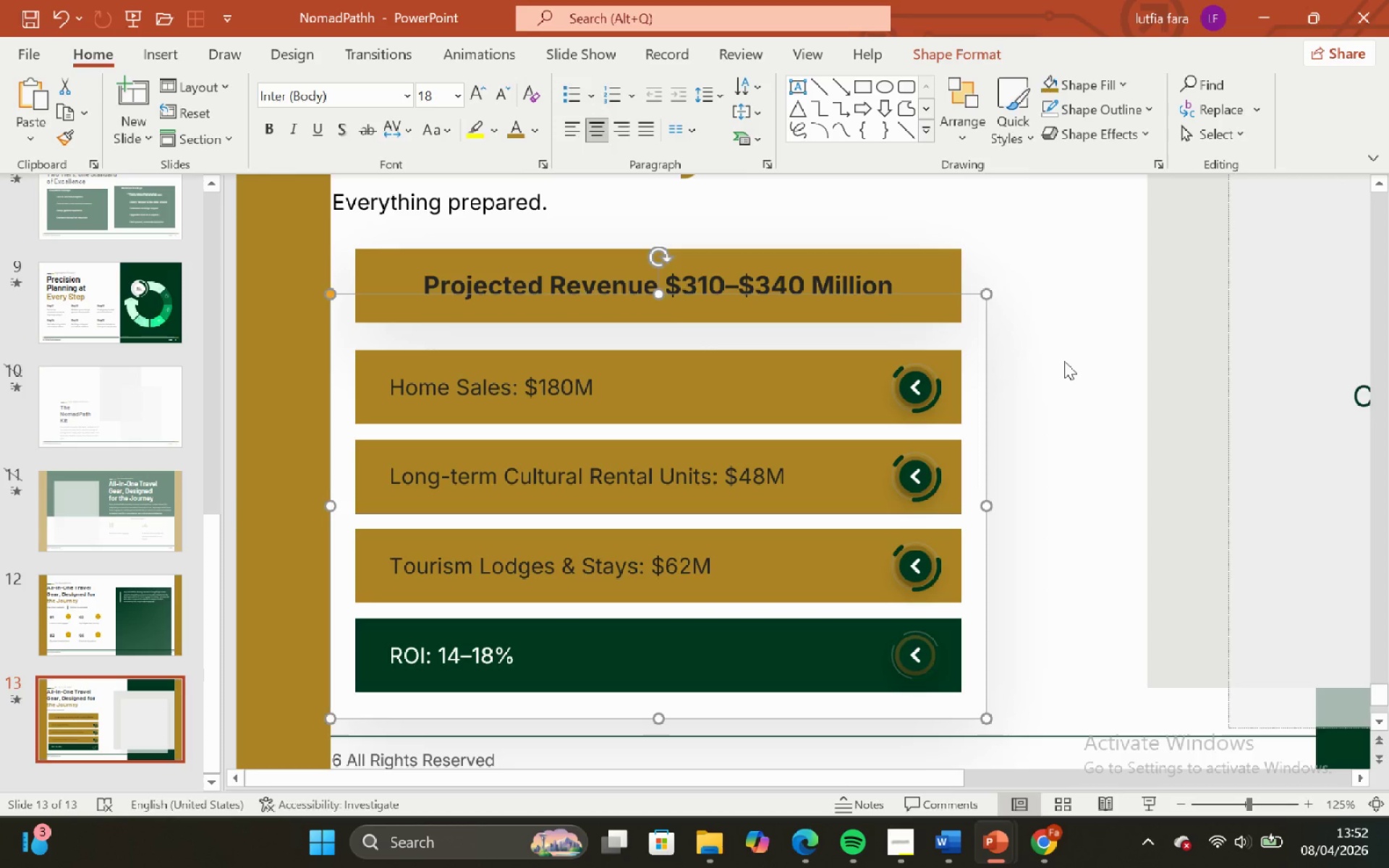 
left_click([1064, 361])
 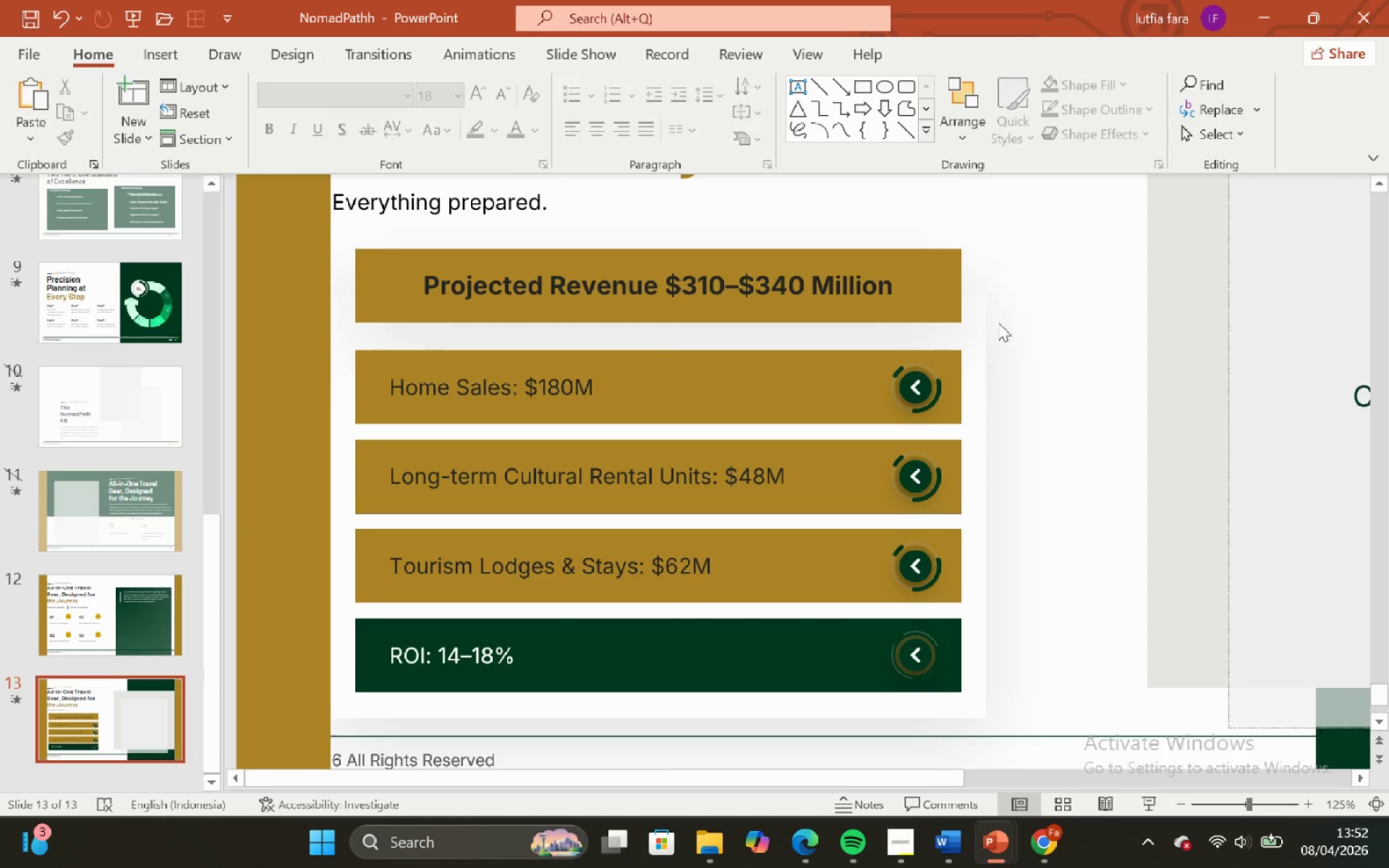 
left_click([997, 321])
 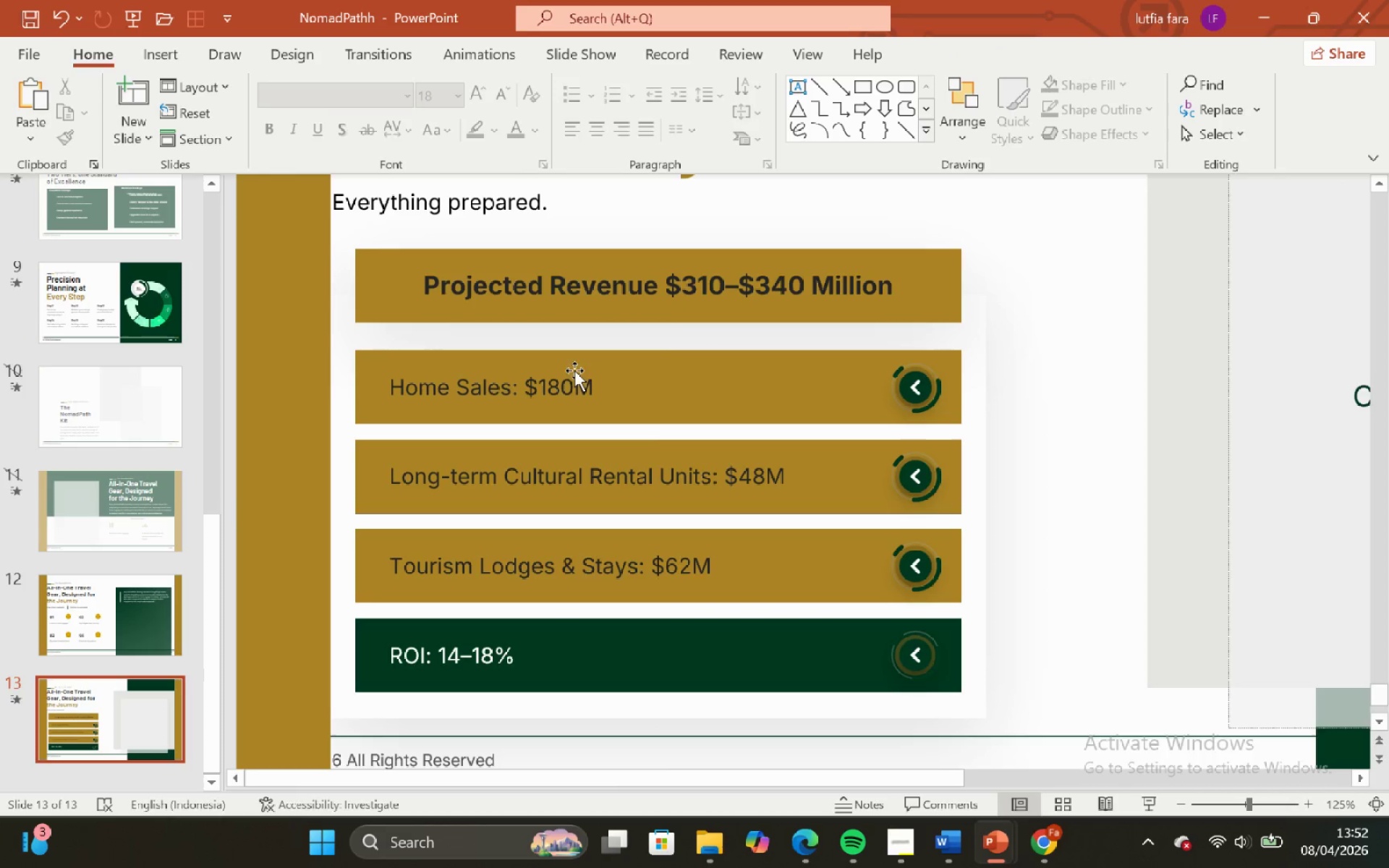 
left_click_drag(start_coordinate=[938, 867], to_coordinate=[945, 867])
 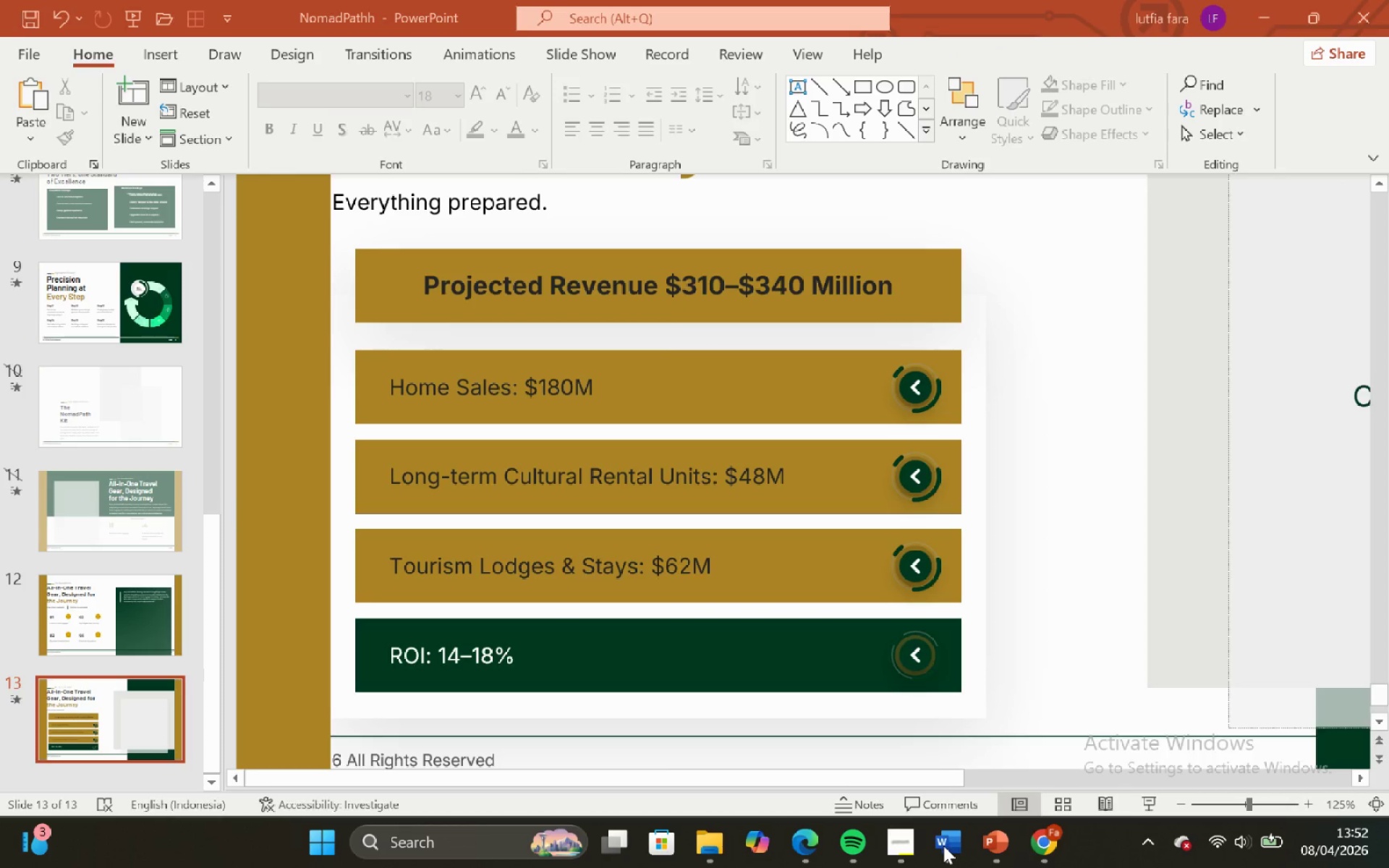 
left_click([941, 843])
 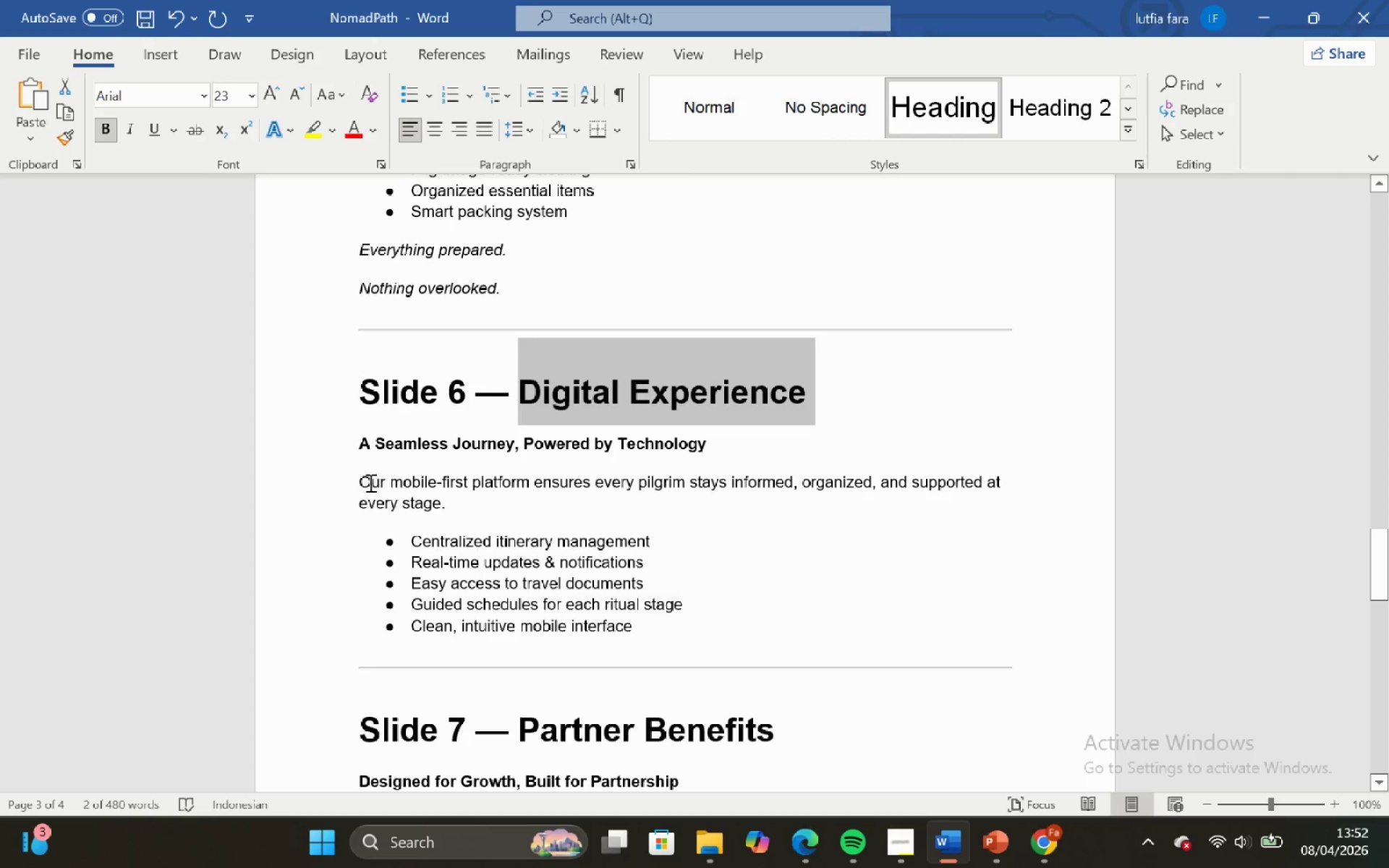 
left_click_drag(start_coordinate=[359, 480], to_coordinate=[449, 501])
 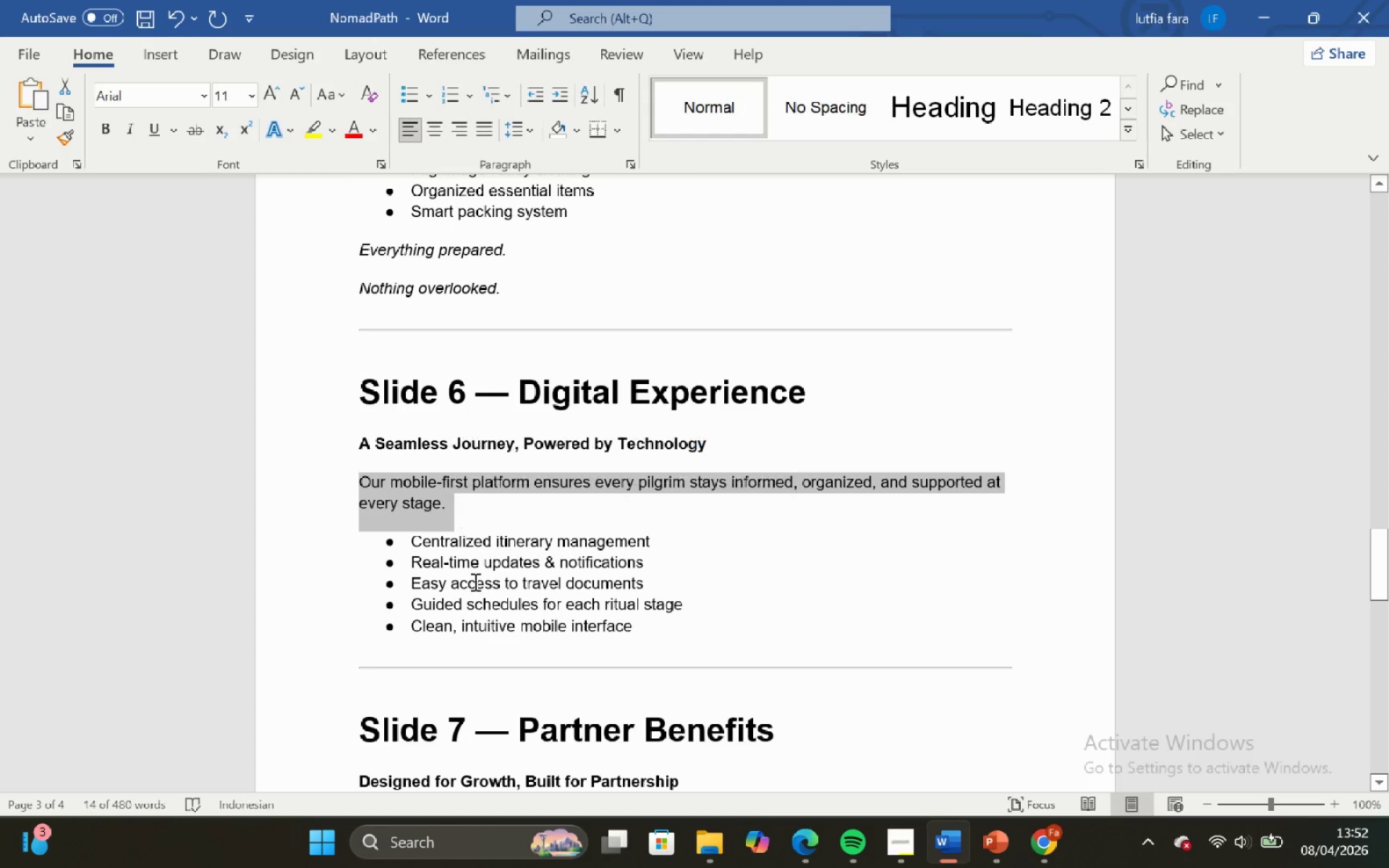 
key(Control+C)
 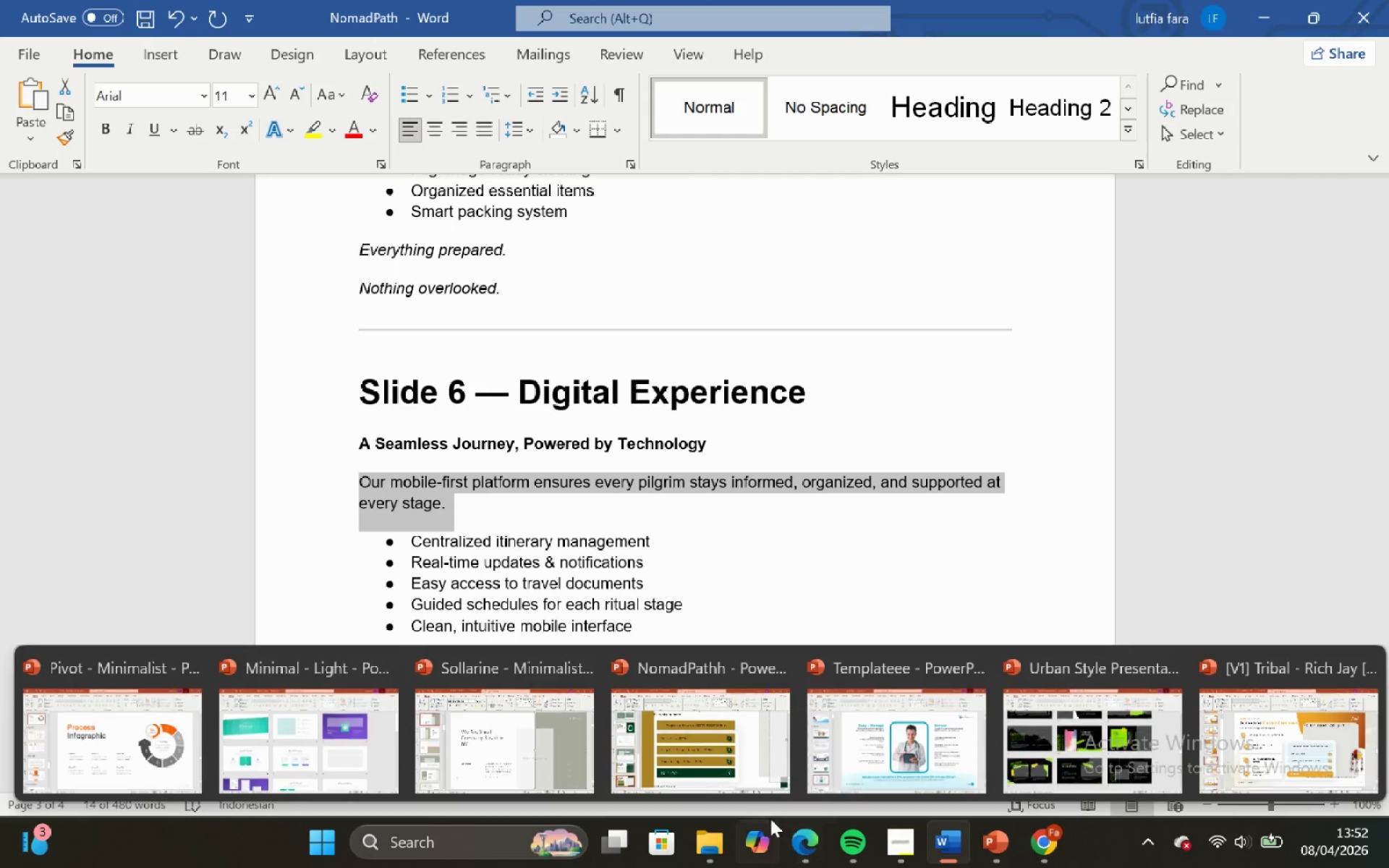 
left_click_drag(start_coordinate=[700, 774], to_coordinate=[691, 774])
 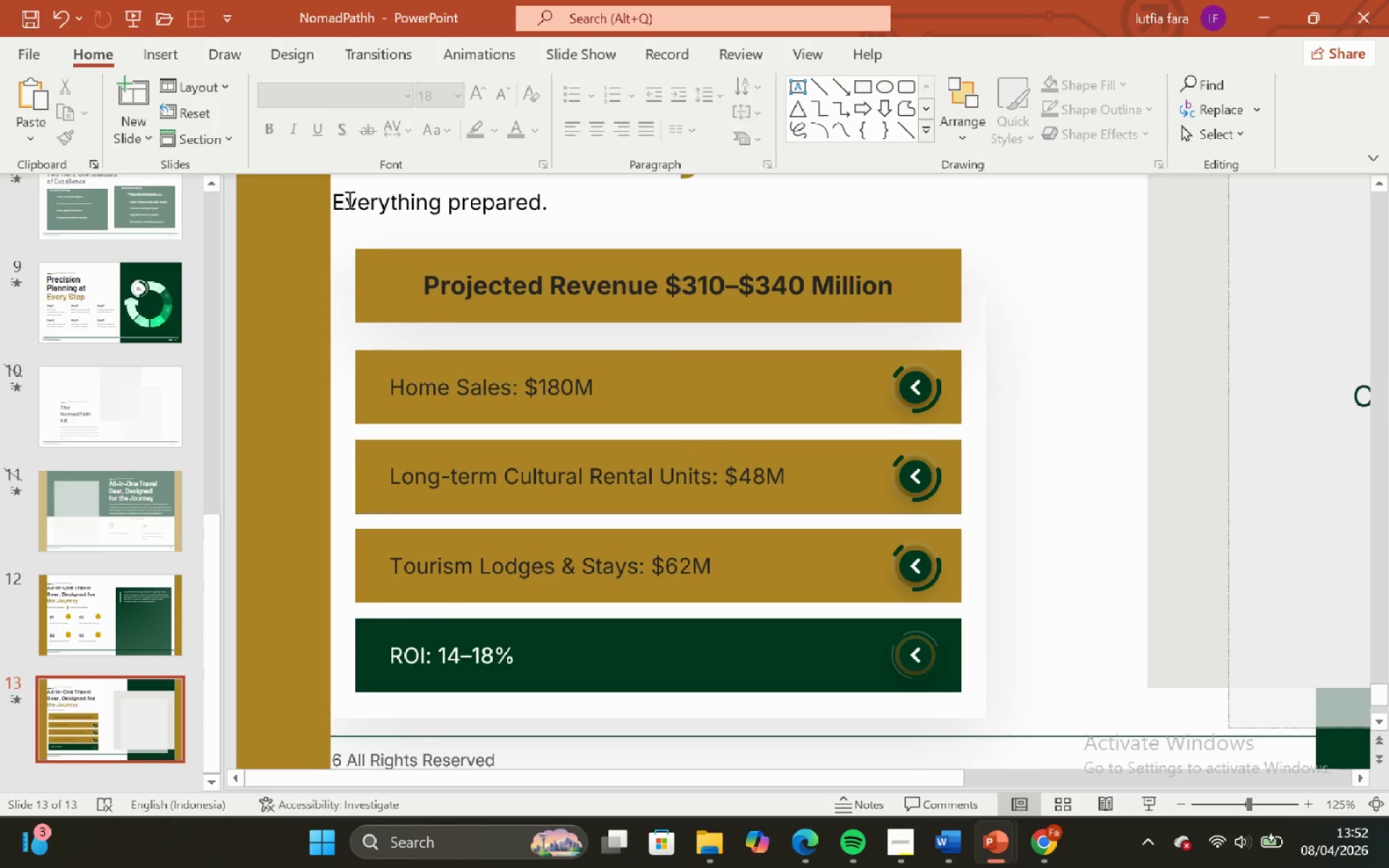 
left_click([349, 200])
 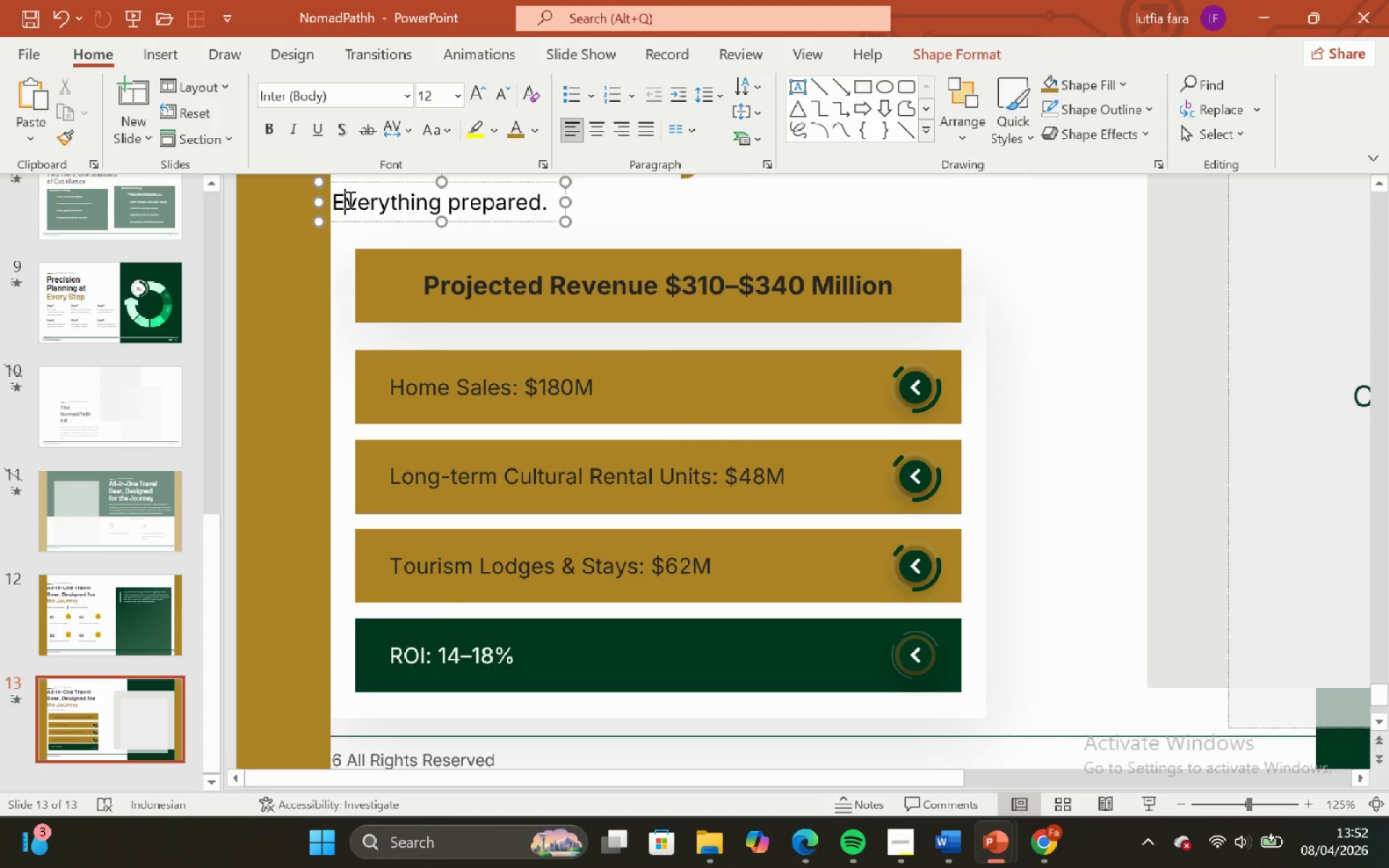 
key(Control+A)
 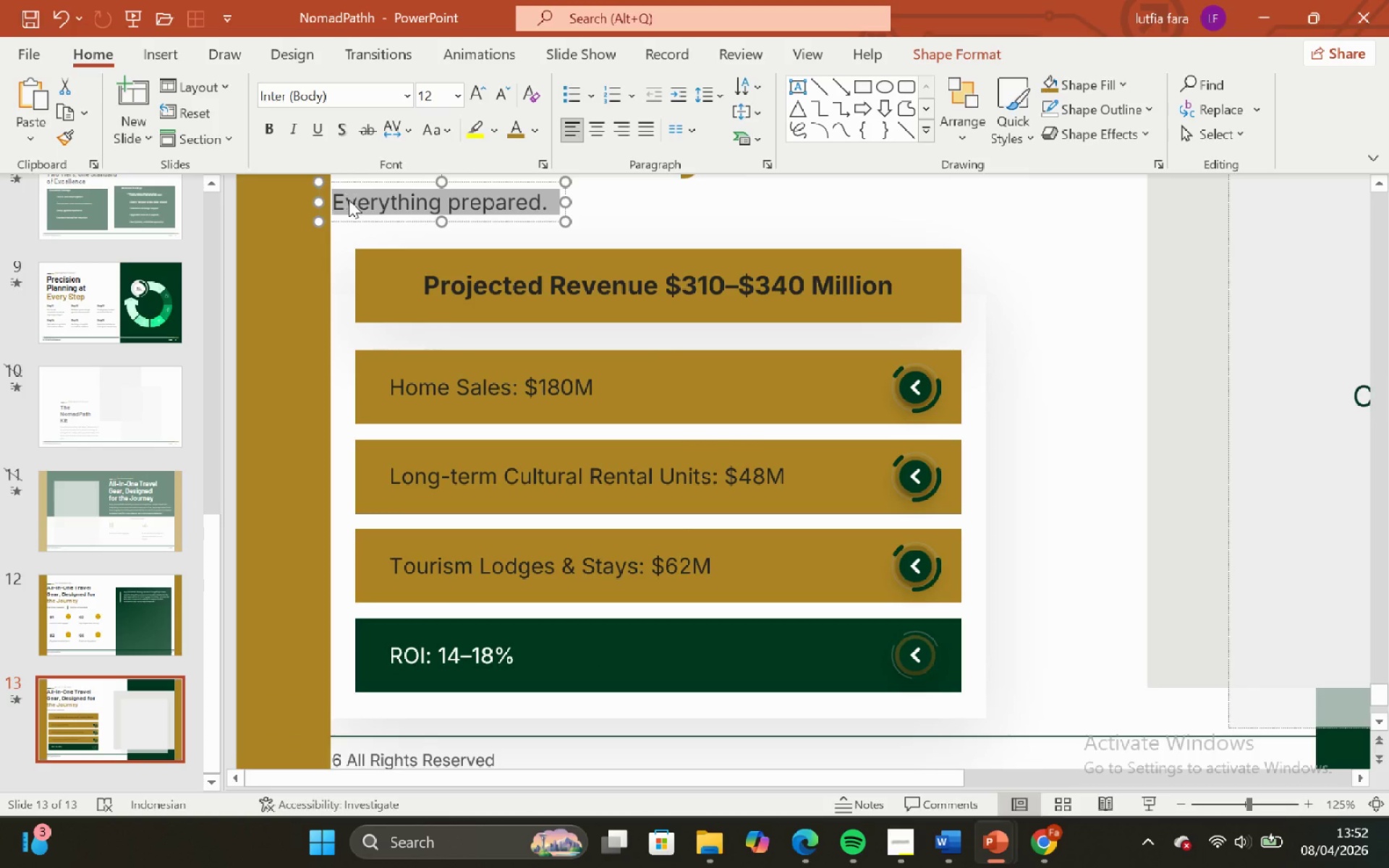 
right_click([349, 200])
 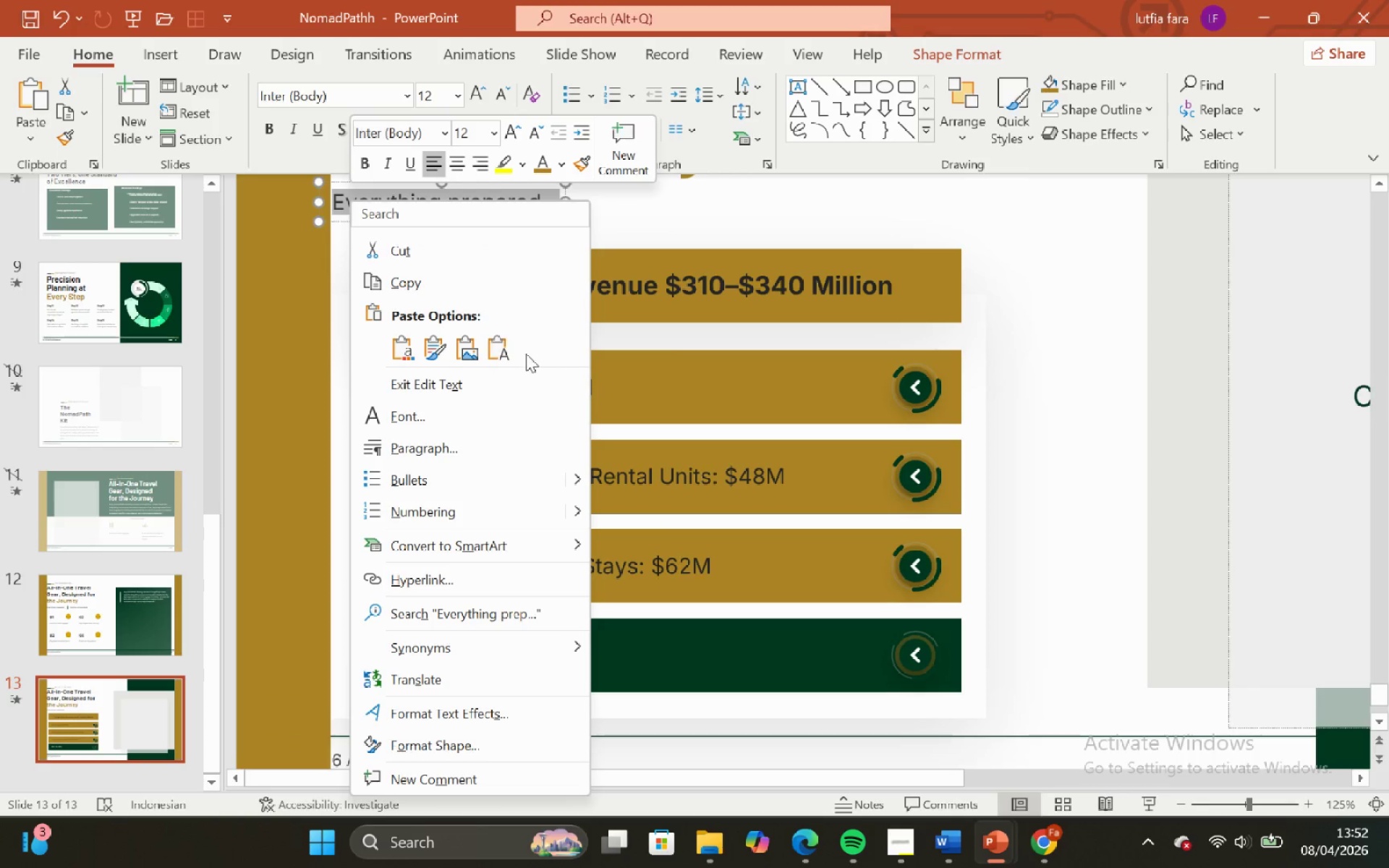 
left_click([507, 355])
 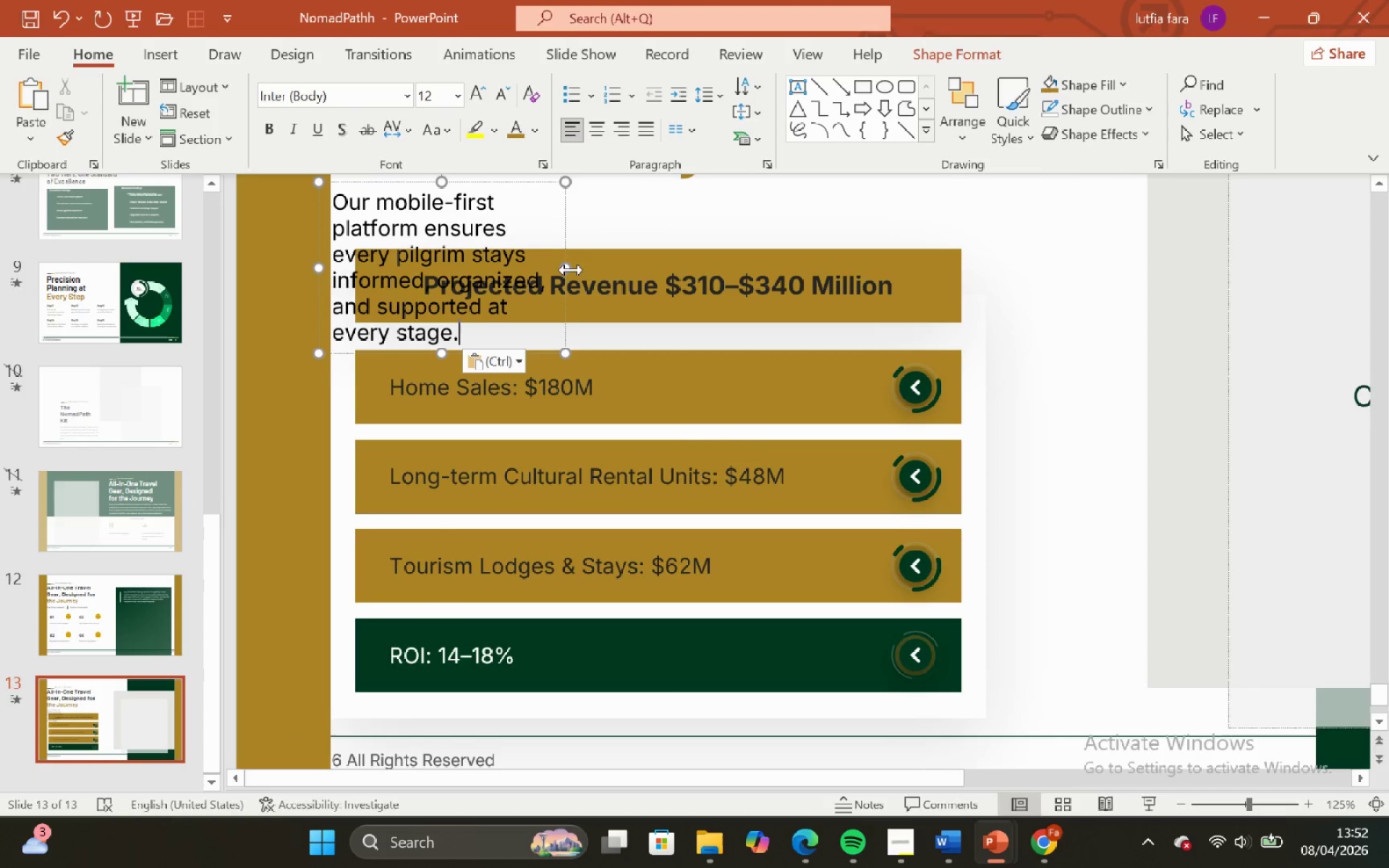 
left_click_drag(start_coordinate=[569, 268], to_coordinate=[1100, 224])
 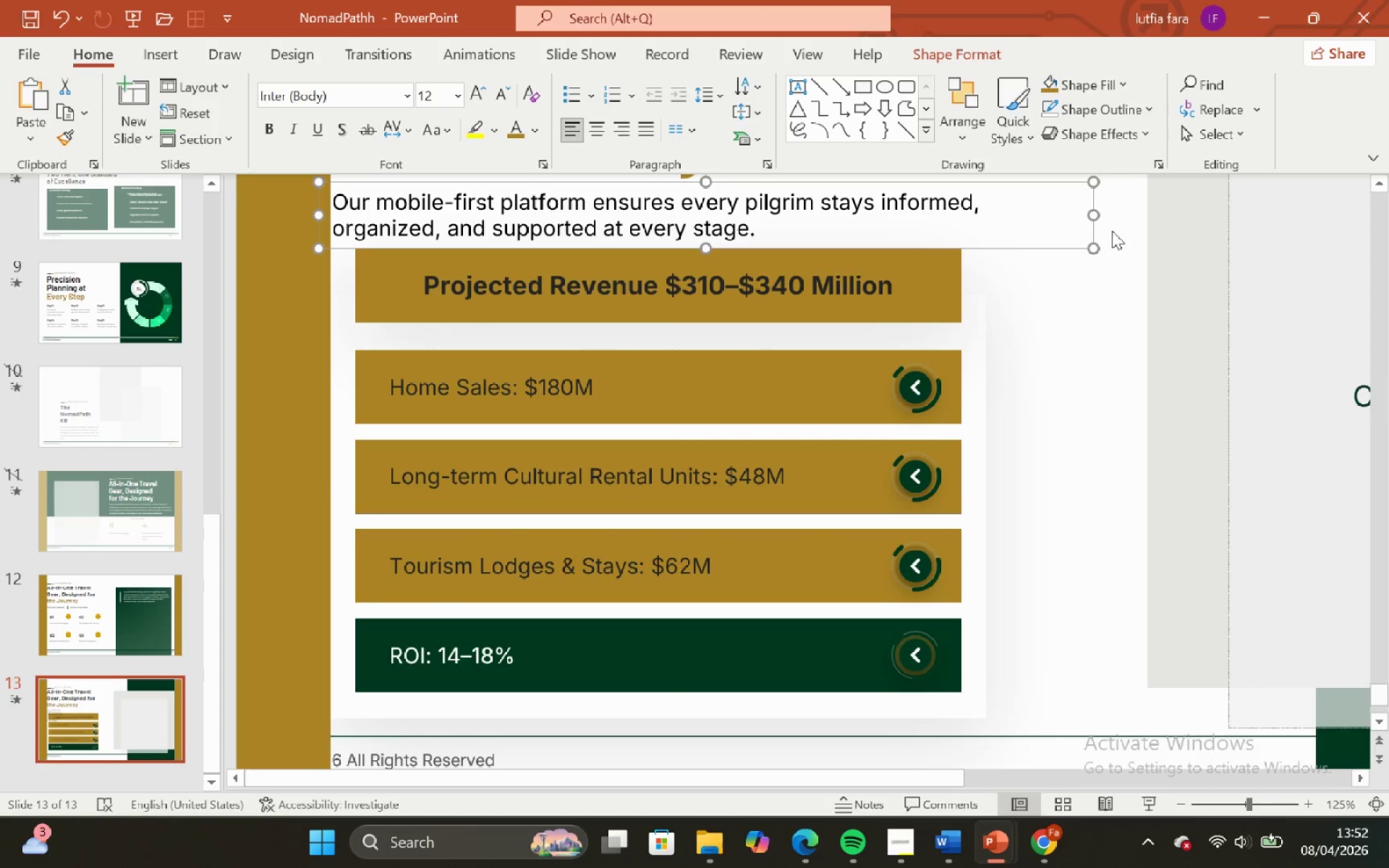 
hold_key(key=ControlLeft, duration=0.48)
hold_key(key=ShiftLeft, duration=0.53)
scroll: coordinate [1105, 266], scroll_direction: down, amount: 1.0
 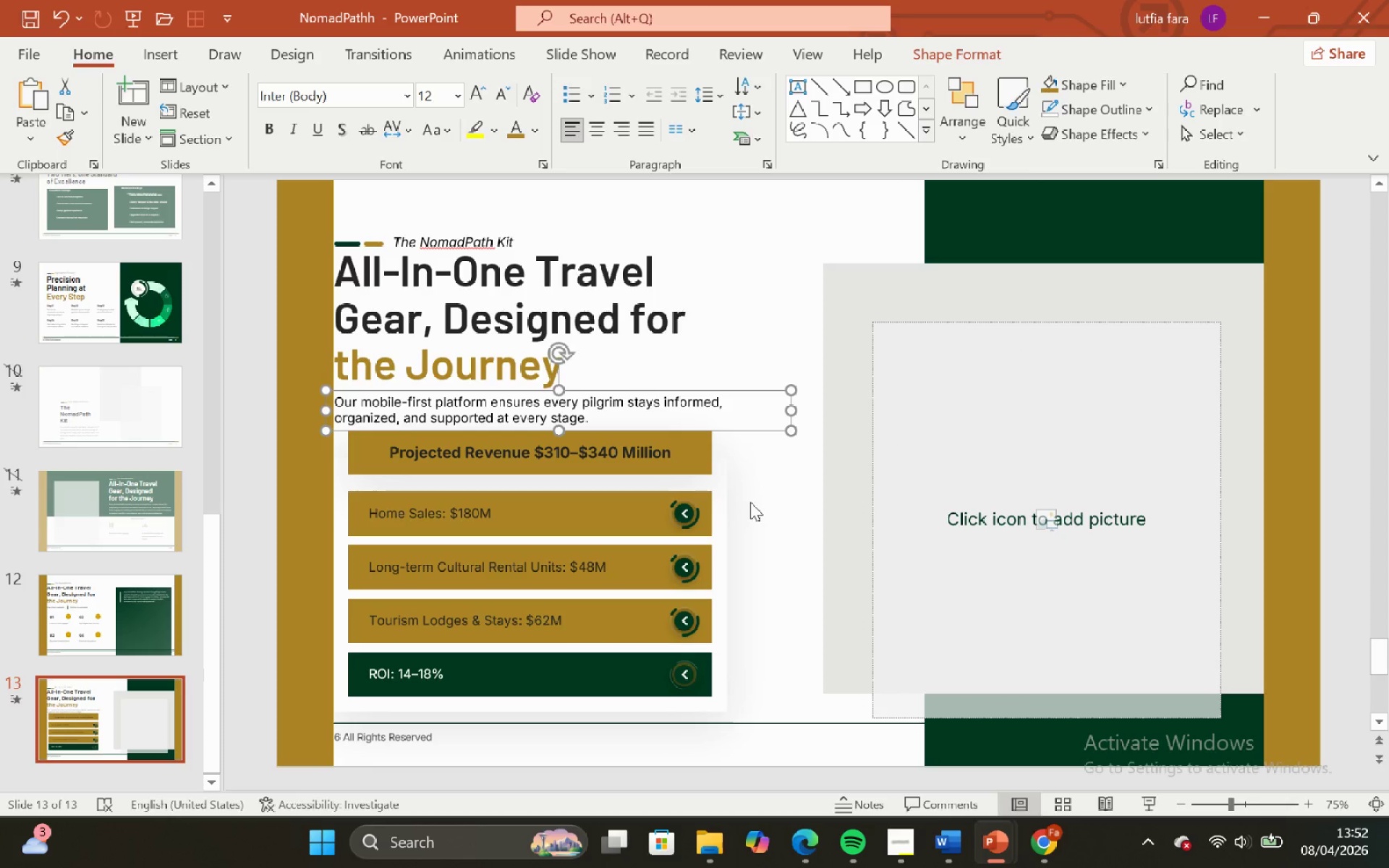 
left_click([750, 502])
 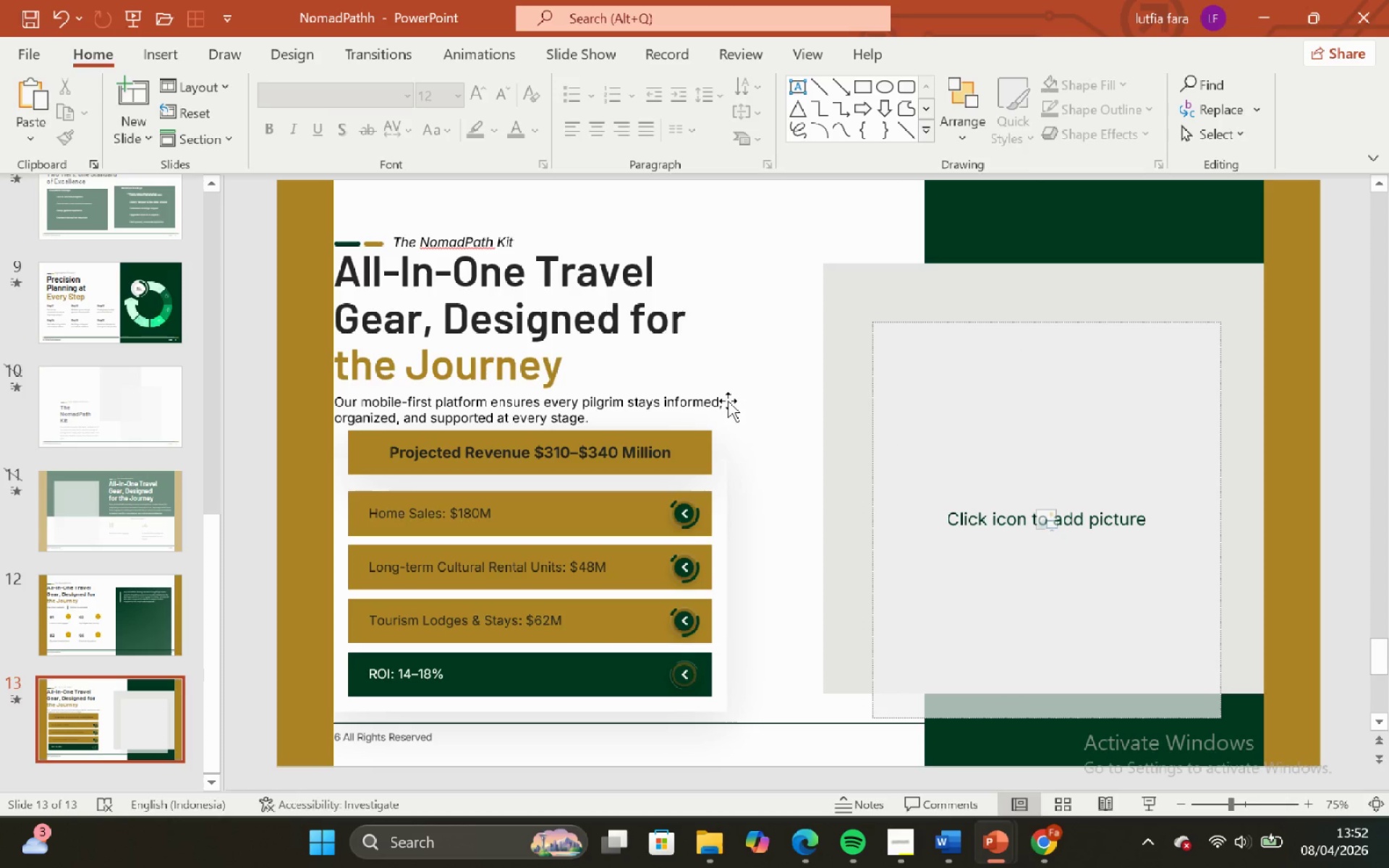 
left_click([730, 399])
 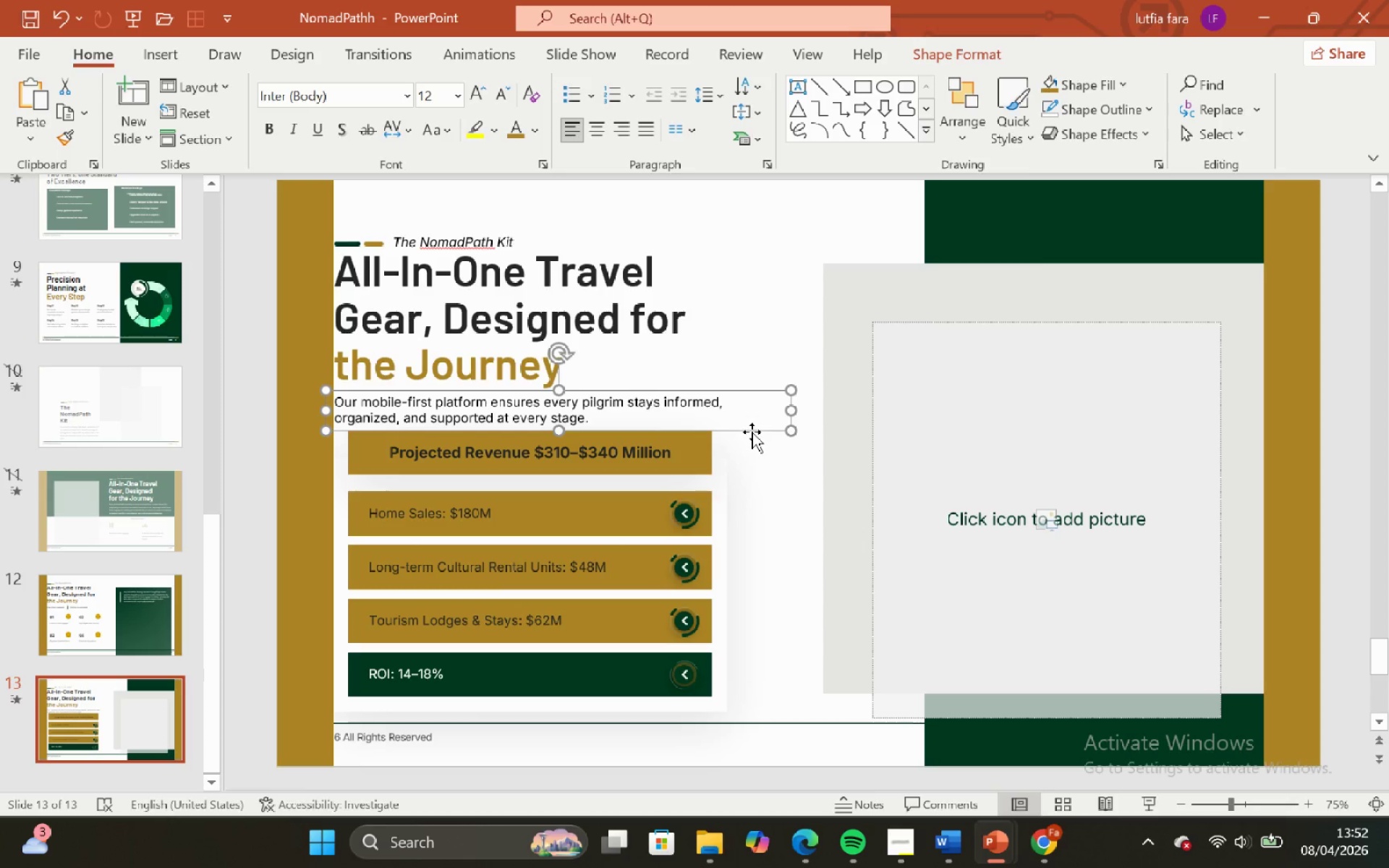 
hold_key(key=ShiftLeft, duration=2.14)
left_click_drag(start_coordinate=[752, 430], to_coordinate=[751, 423])
 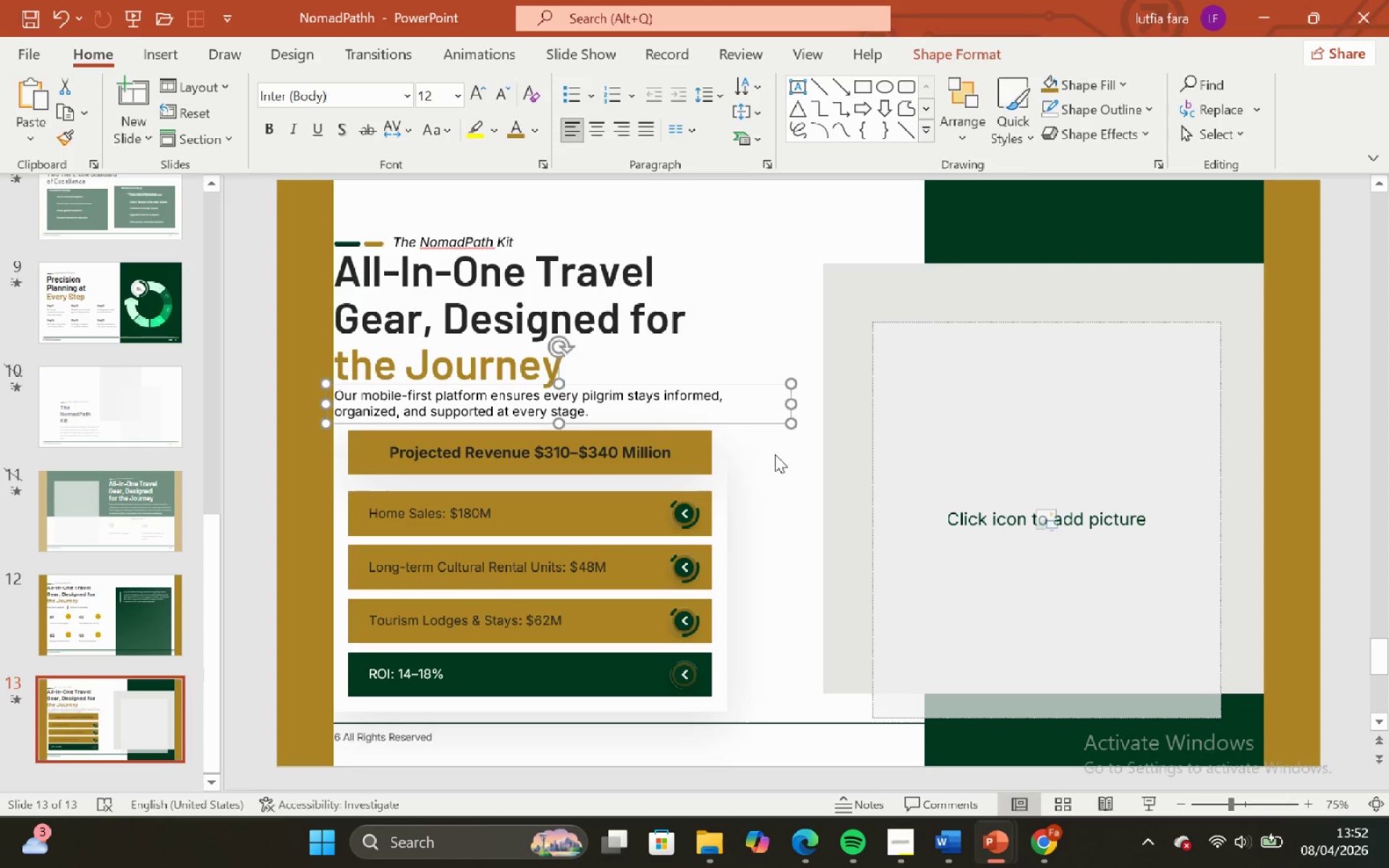 
left_click([775, 454])
 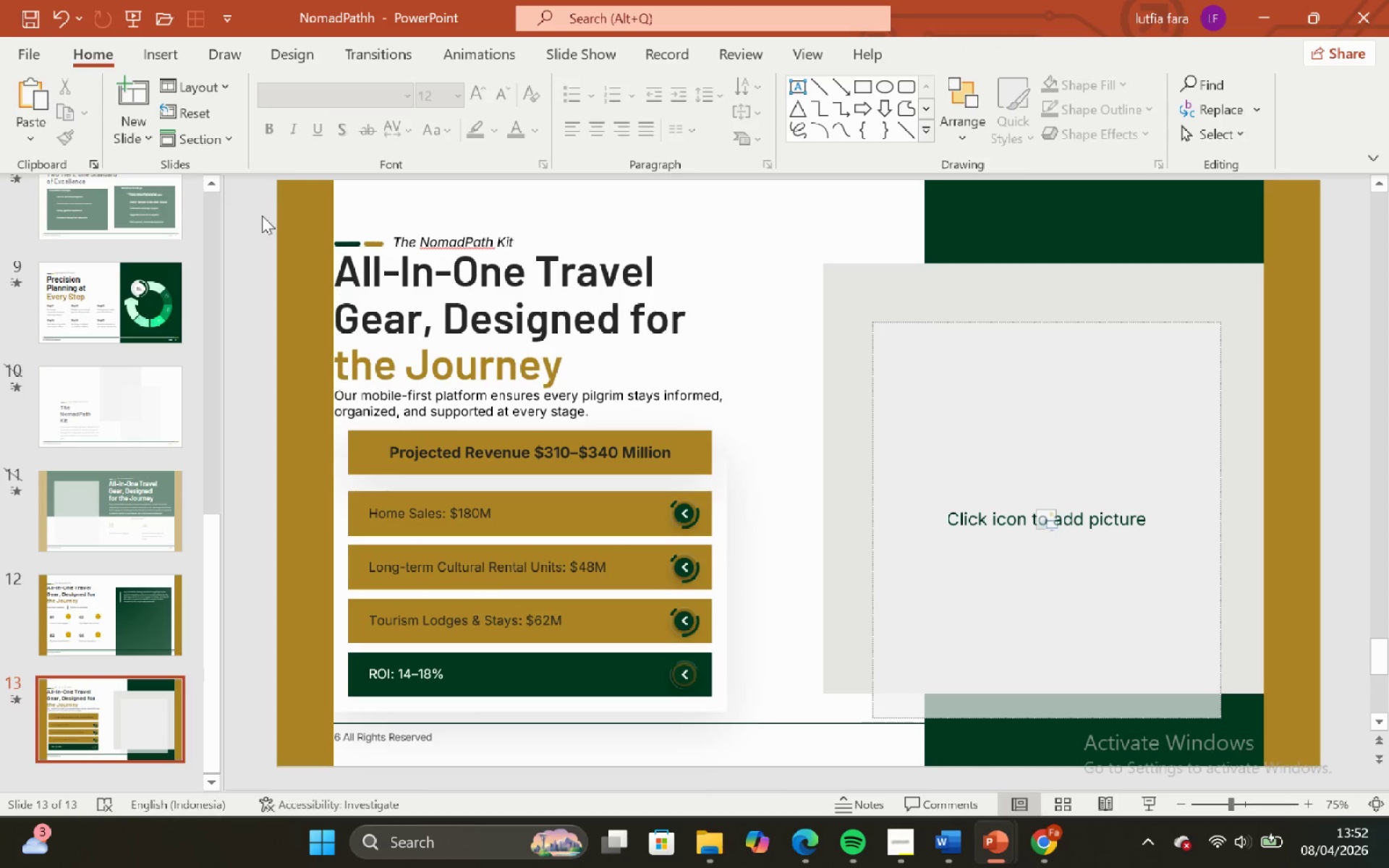 
left_click_drag(start_coordinate=[255, 213], to_coordinate=[787, 388])
 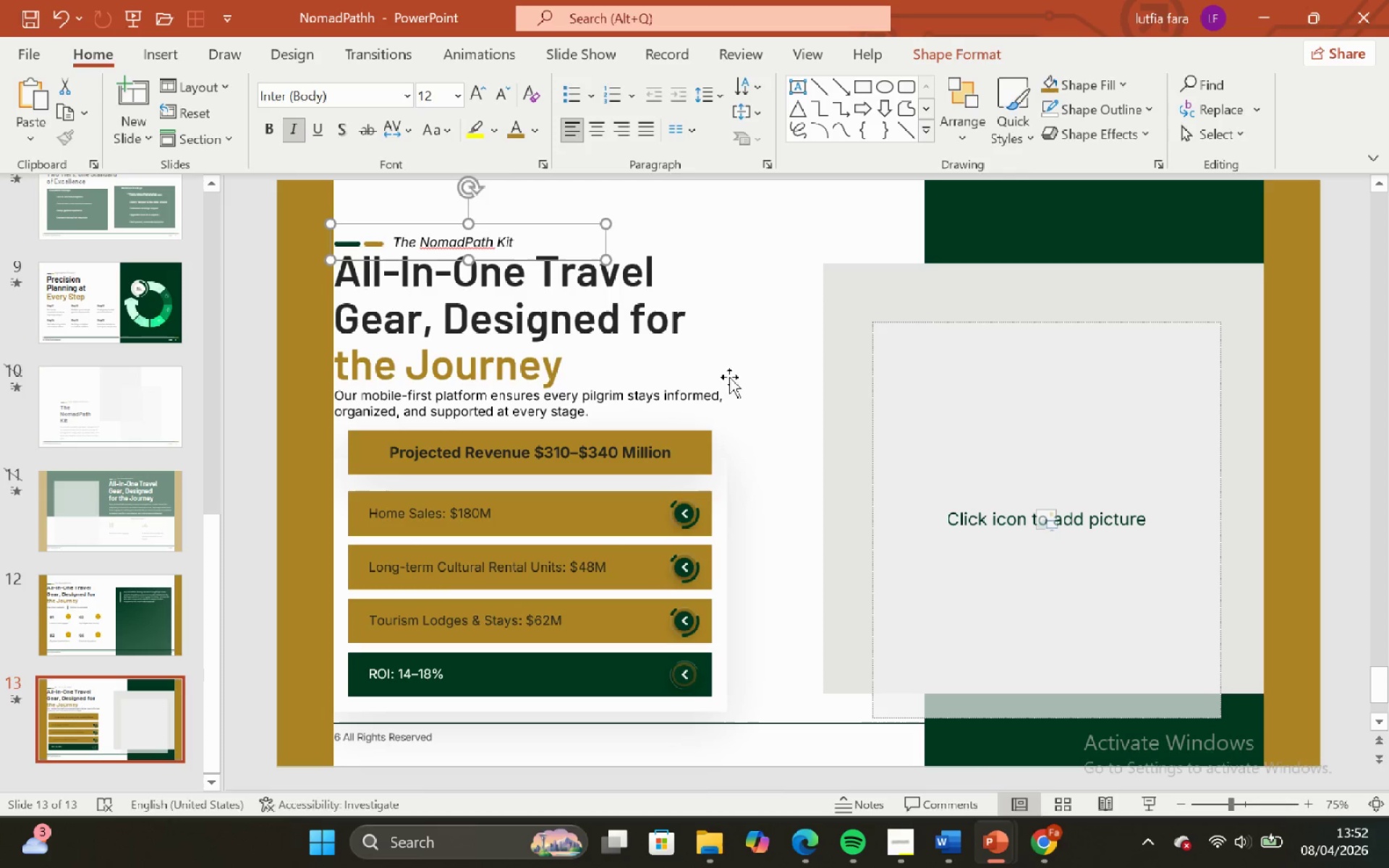 
hold_key(key=ShiftLeft, duration=0.61)
left_click([652, 325])
 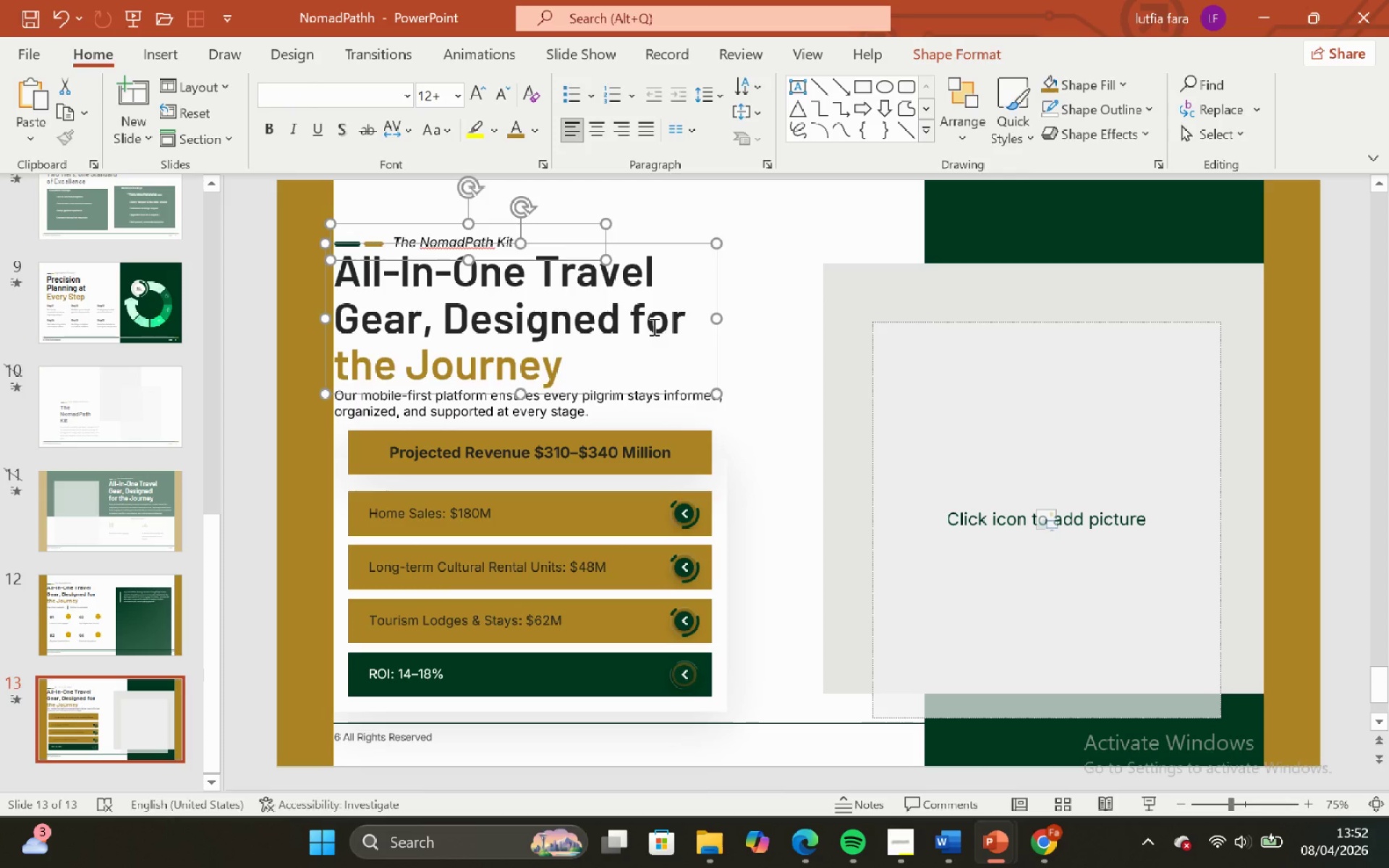 
hold_key(key=ArrowUp, duration=0.58)
 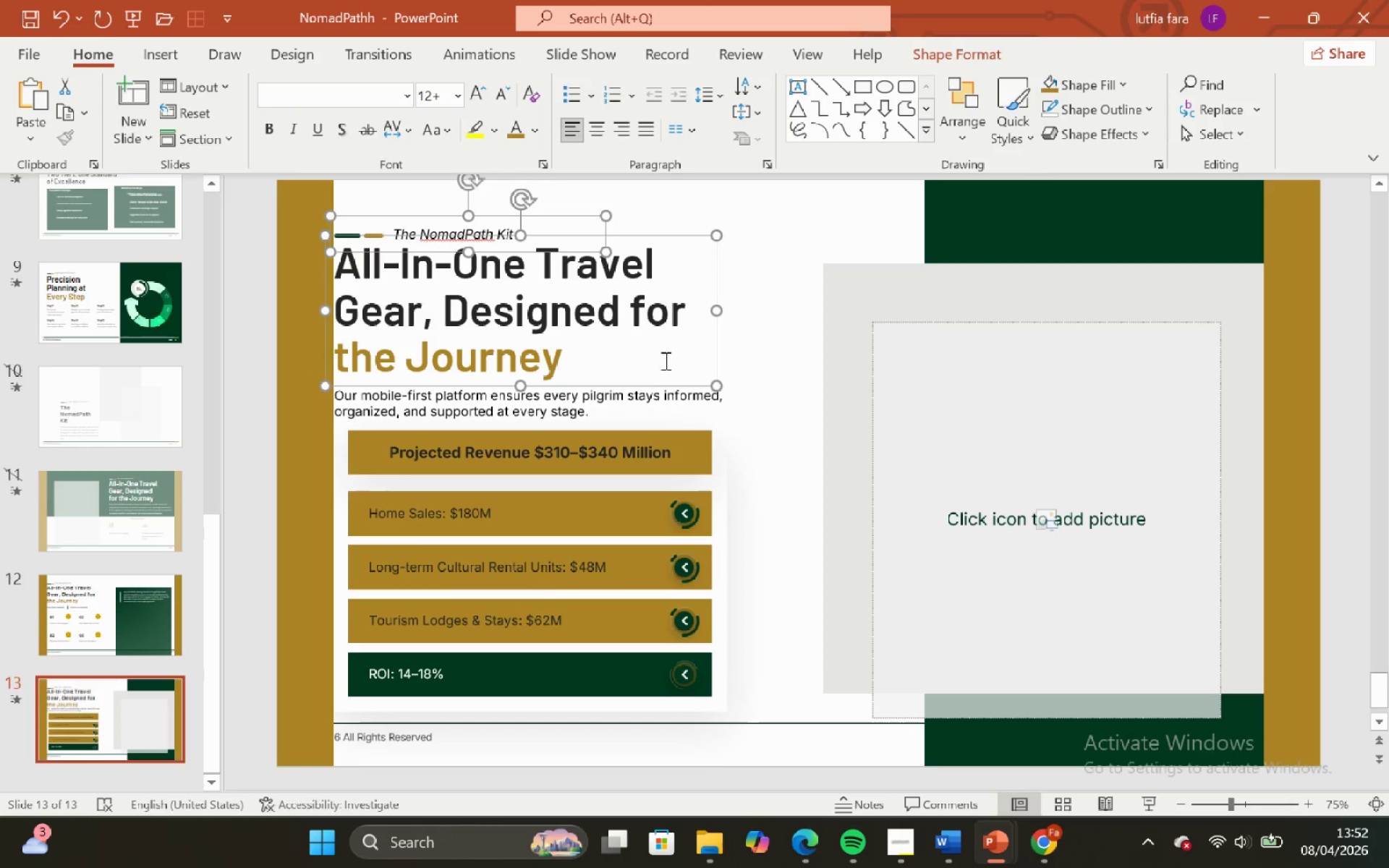 
hold_key(key=ArrowUp, duration=0.53)
 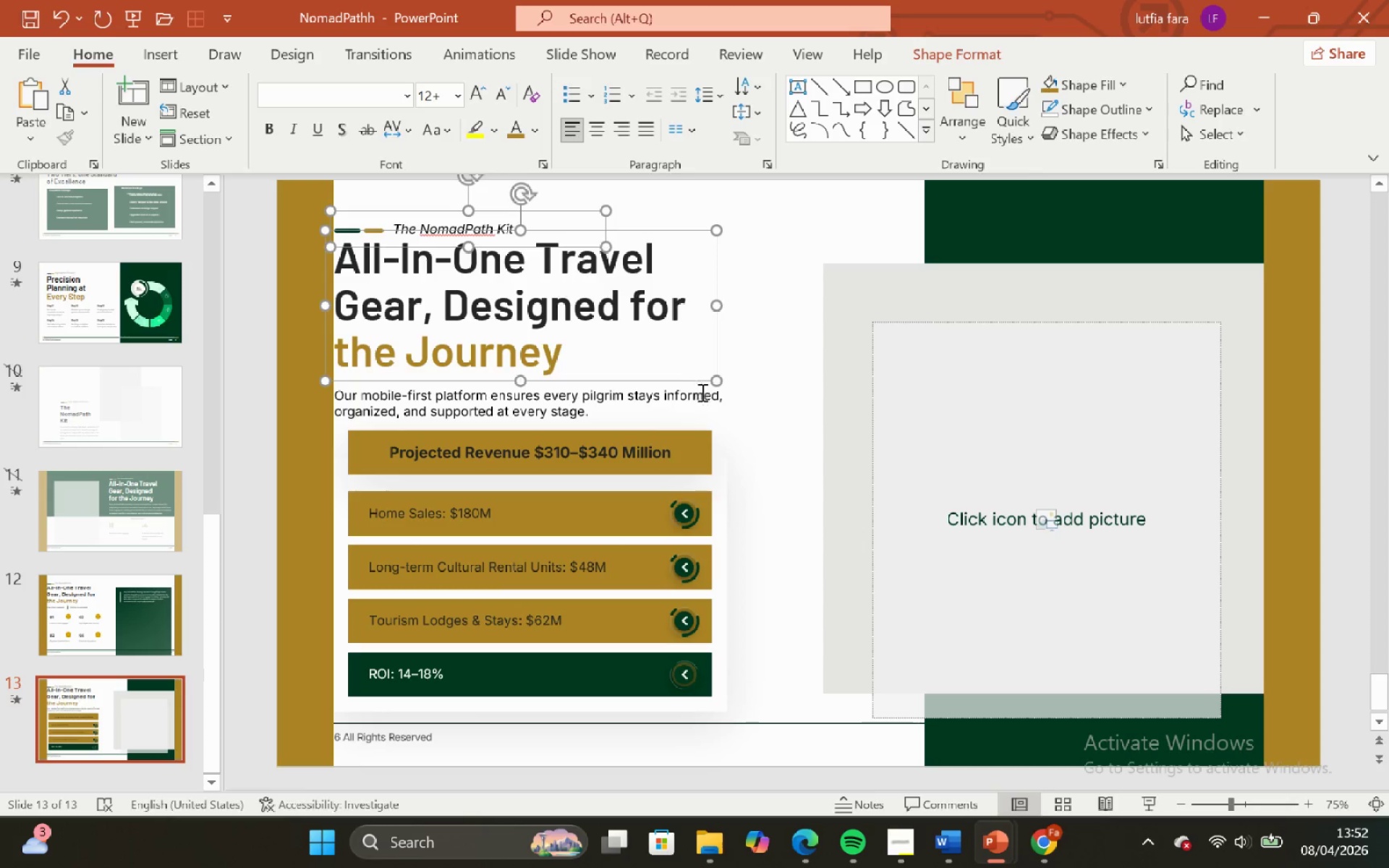 
hold_key(key=ArrowUp, duration=0.53)
 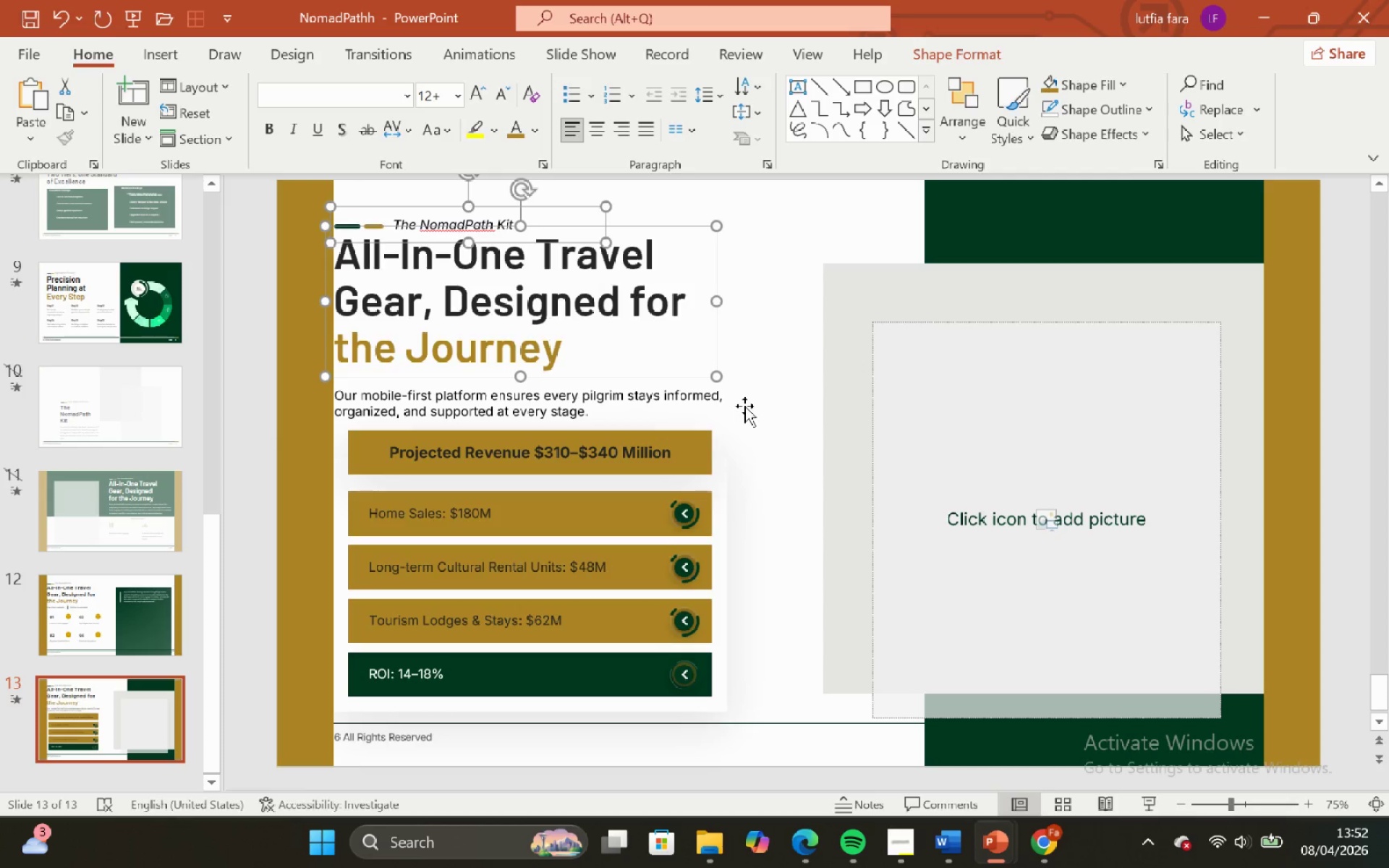 
left_click([744, 406])
 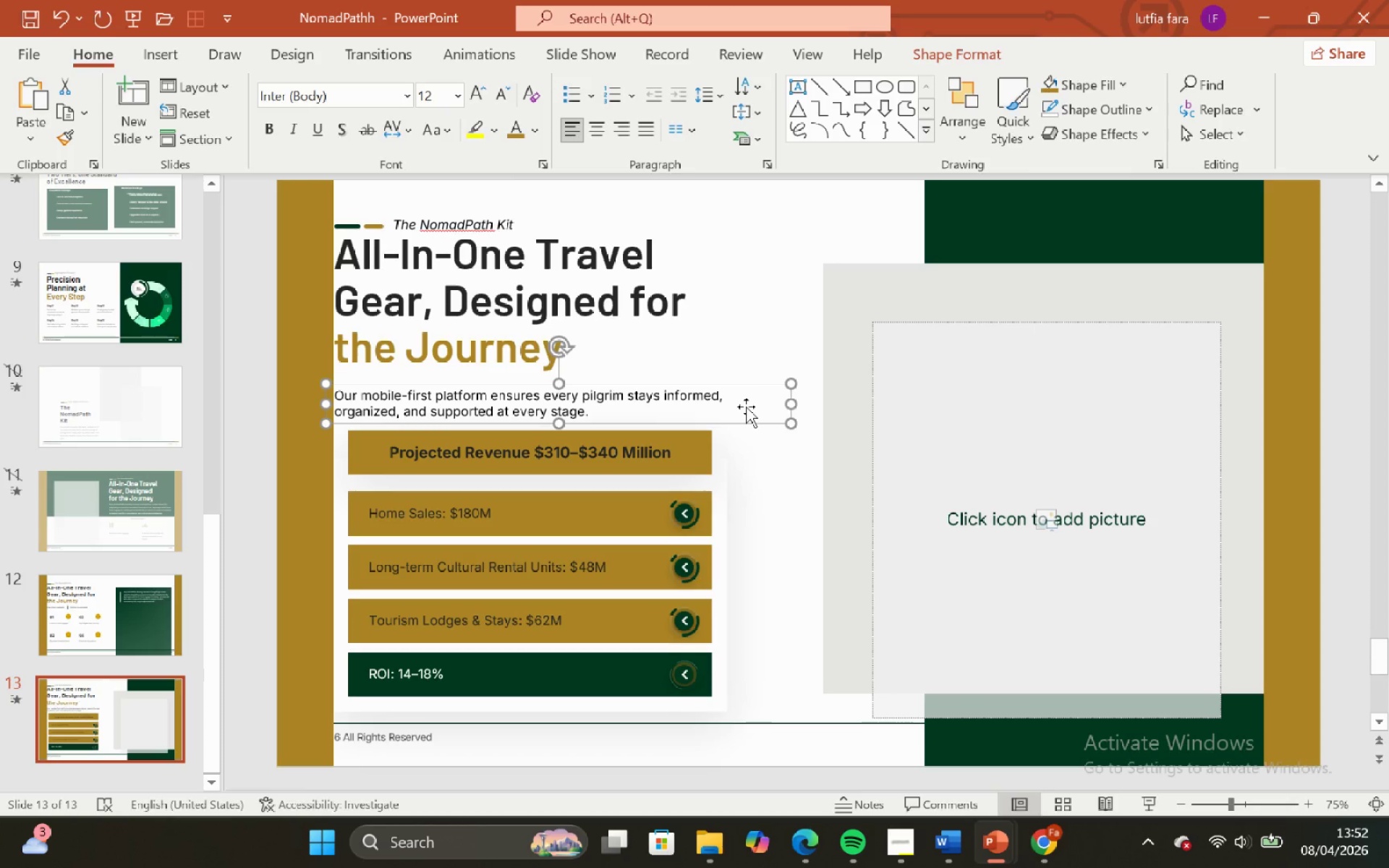 
hold_key(key=ArrowUp, duration=0.66)
 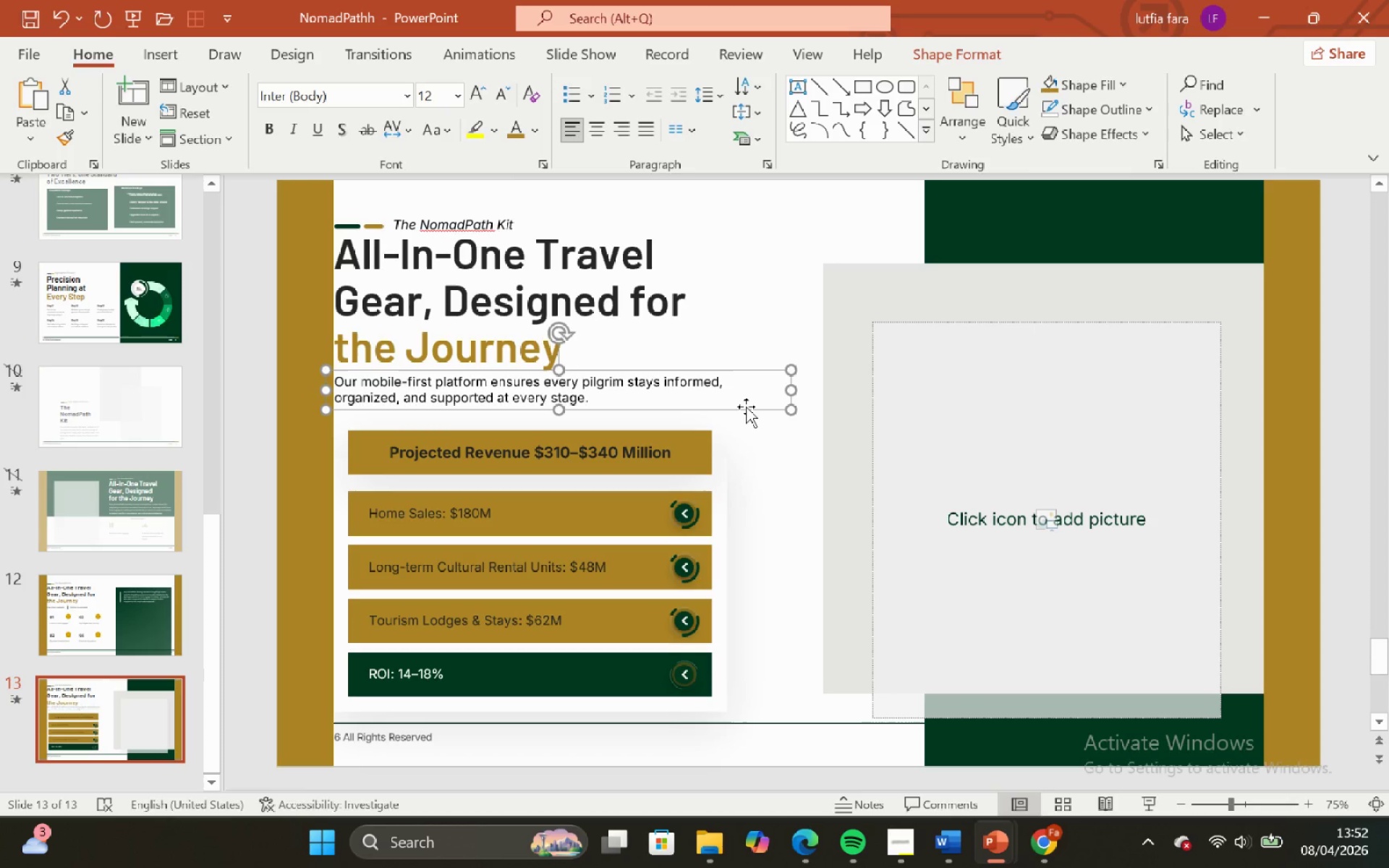 
key(ArrowDown)
 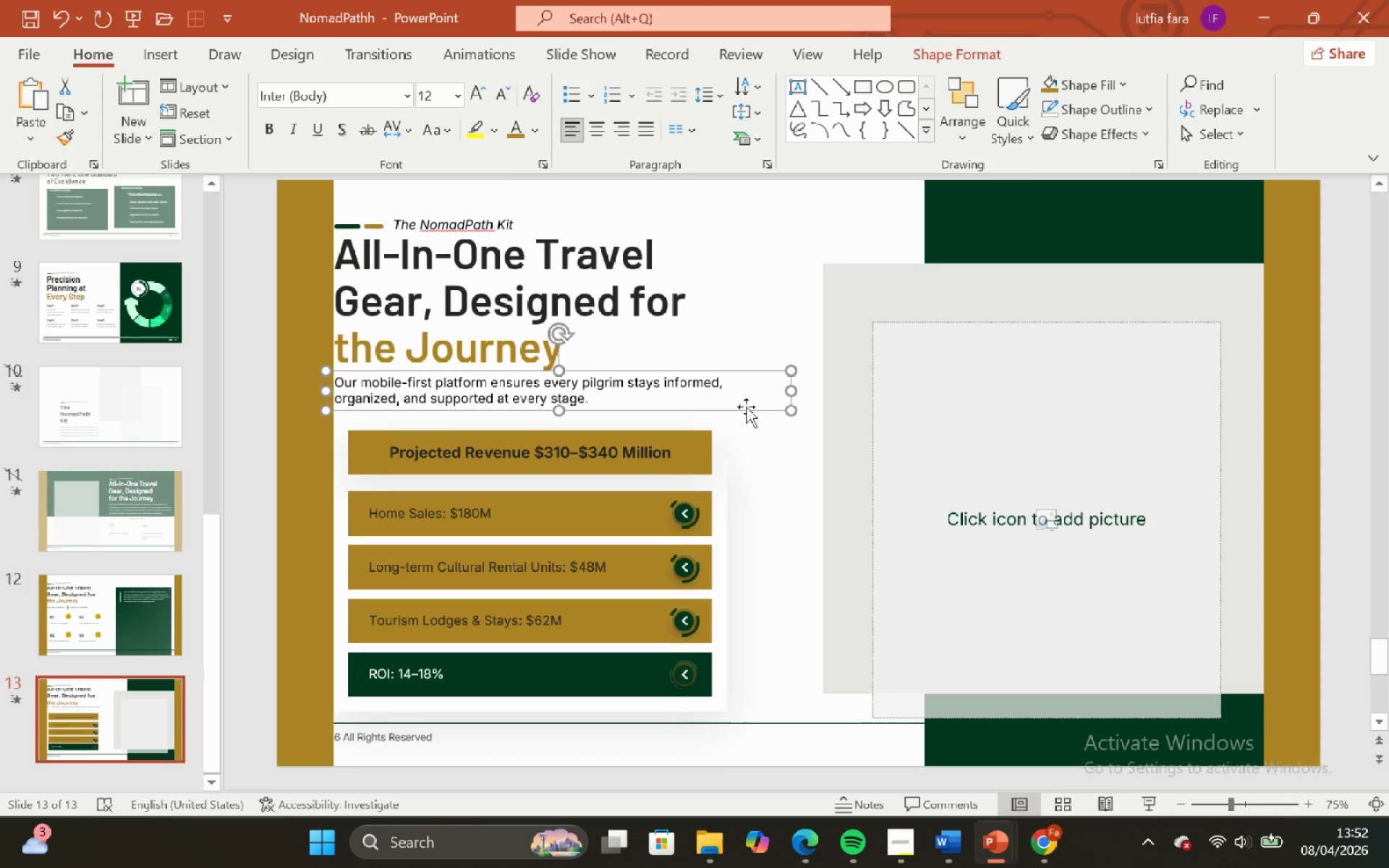 
key(ArrowDown)
 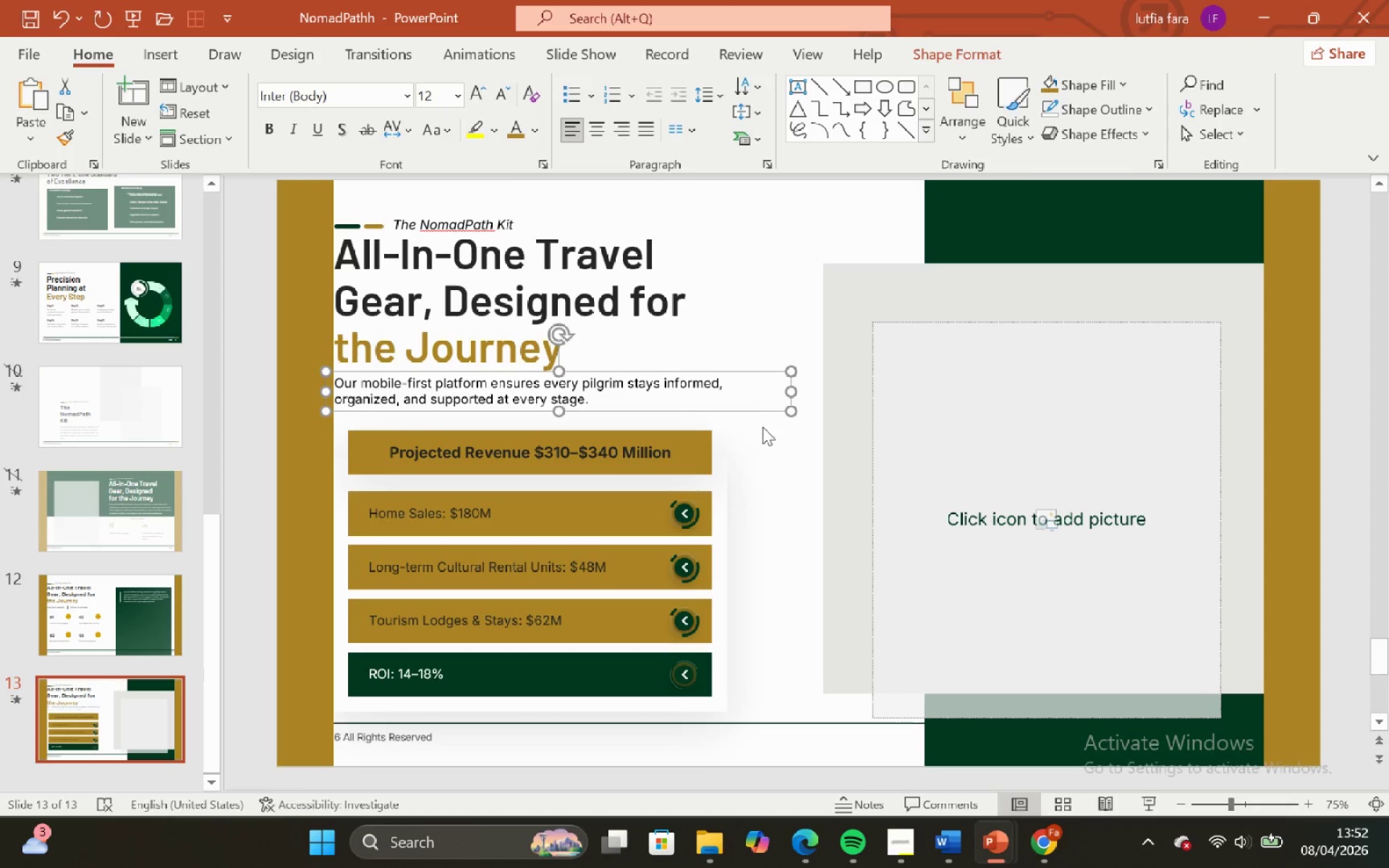 
key(ArrowDown)
 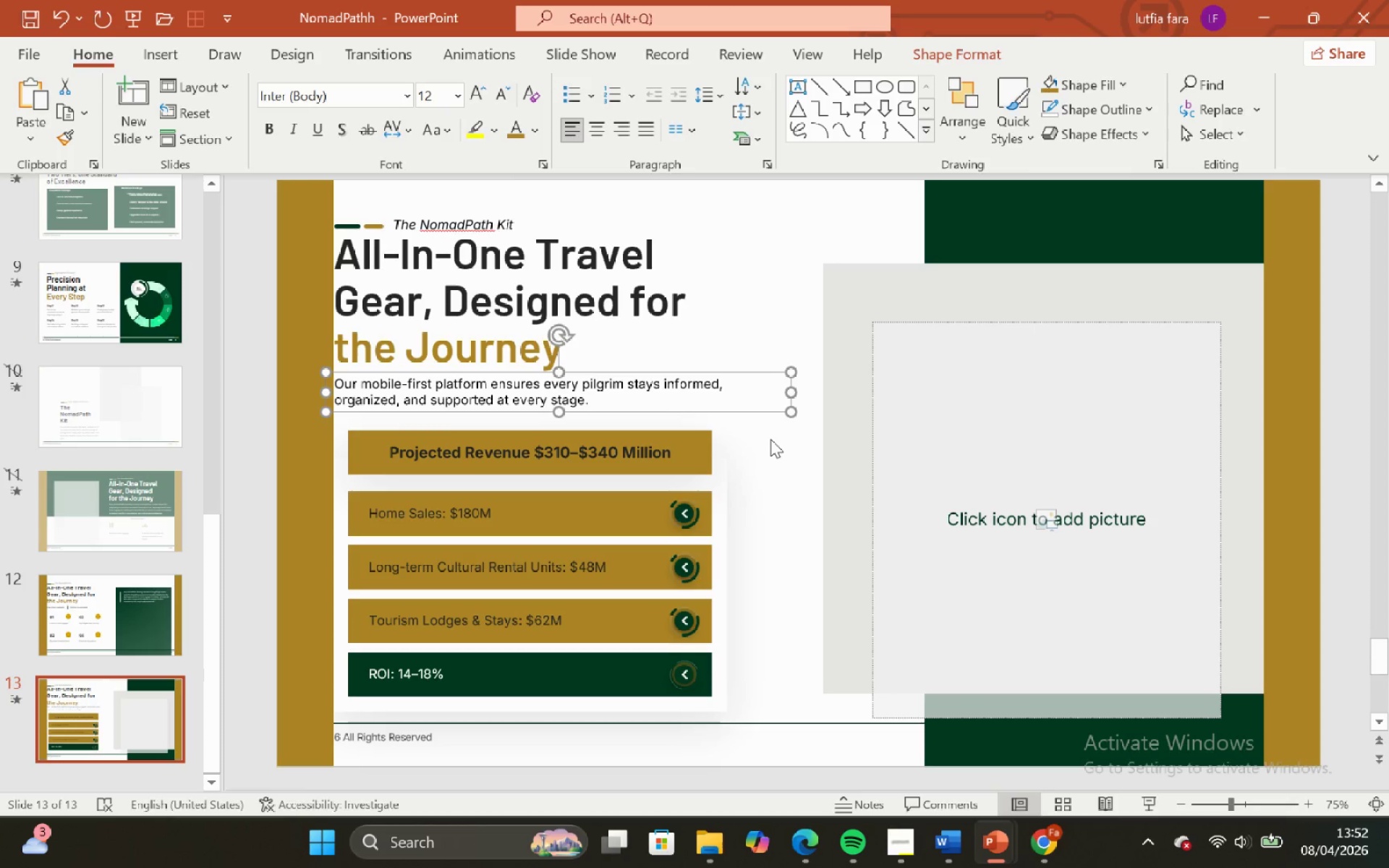 
left_click([770, 439])
 